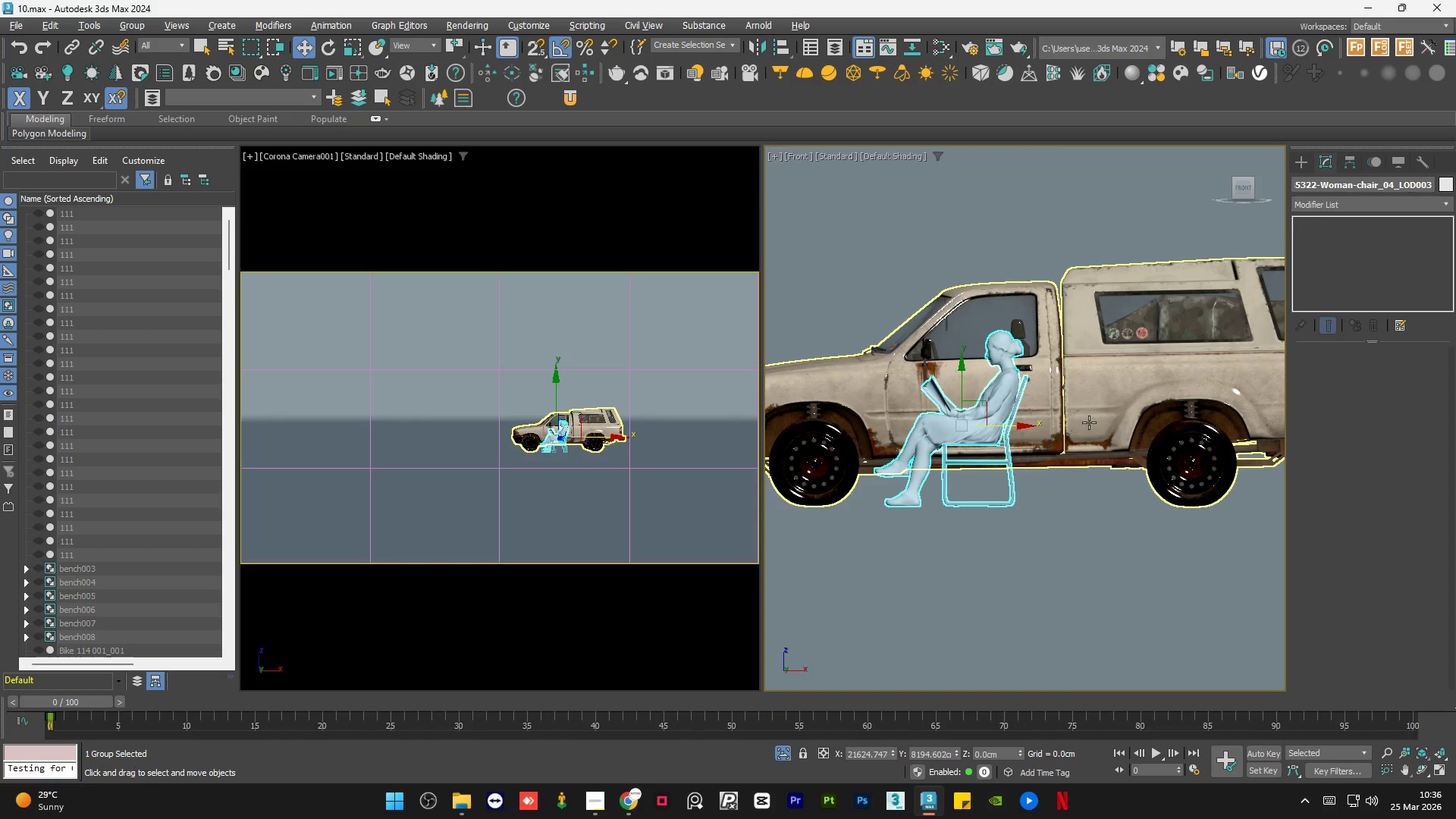 
scroll: coordinate [1030, 389], scroll_direction: none, amount: 0.0
 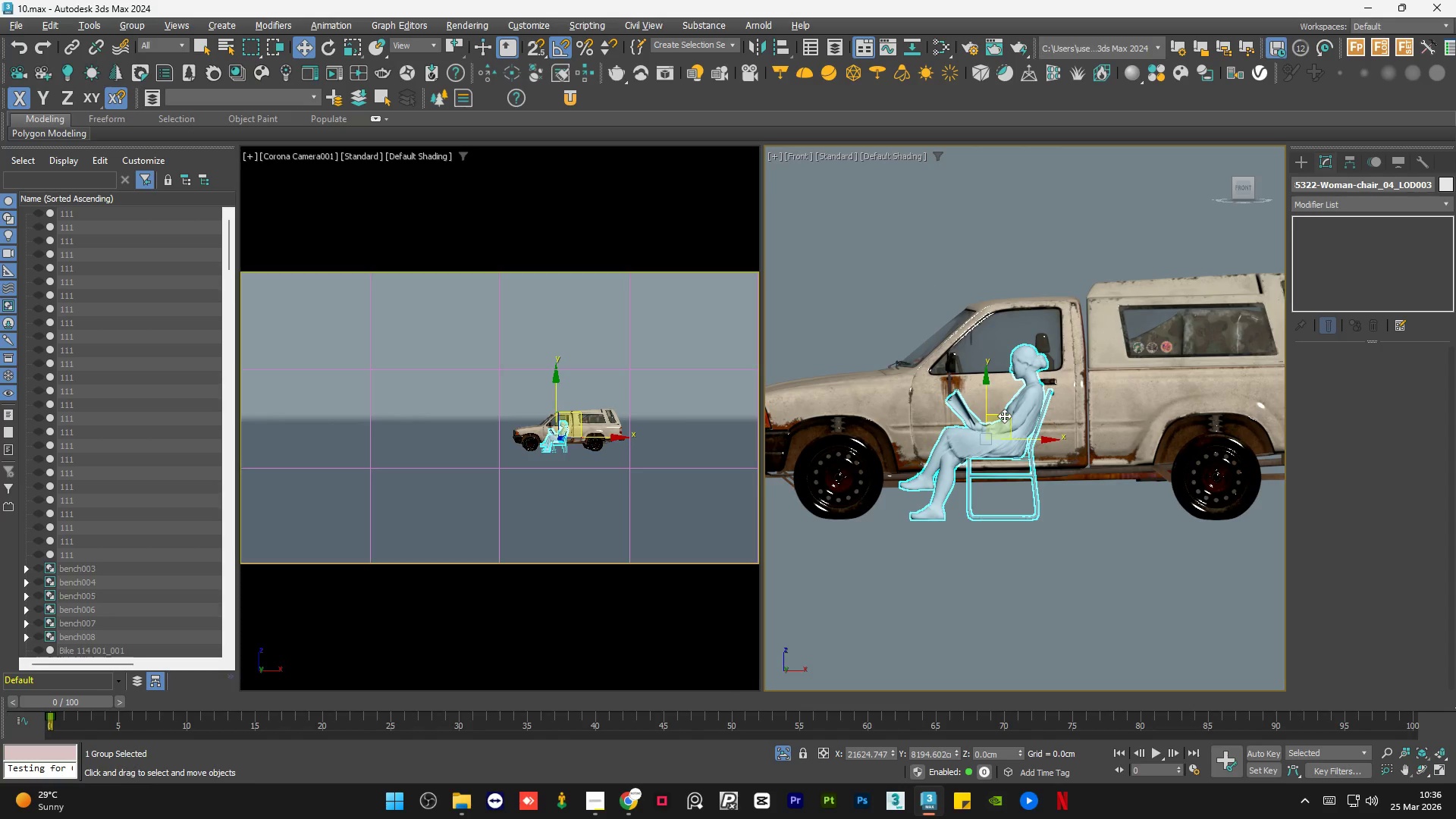 
left_click_drag(start_coordinate=[1004, 416], to_coordinate=[993, 393])
 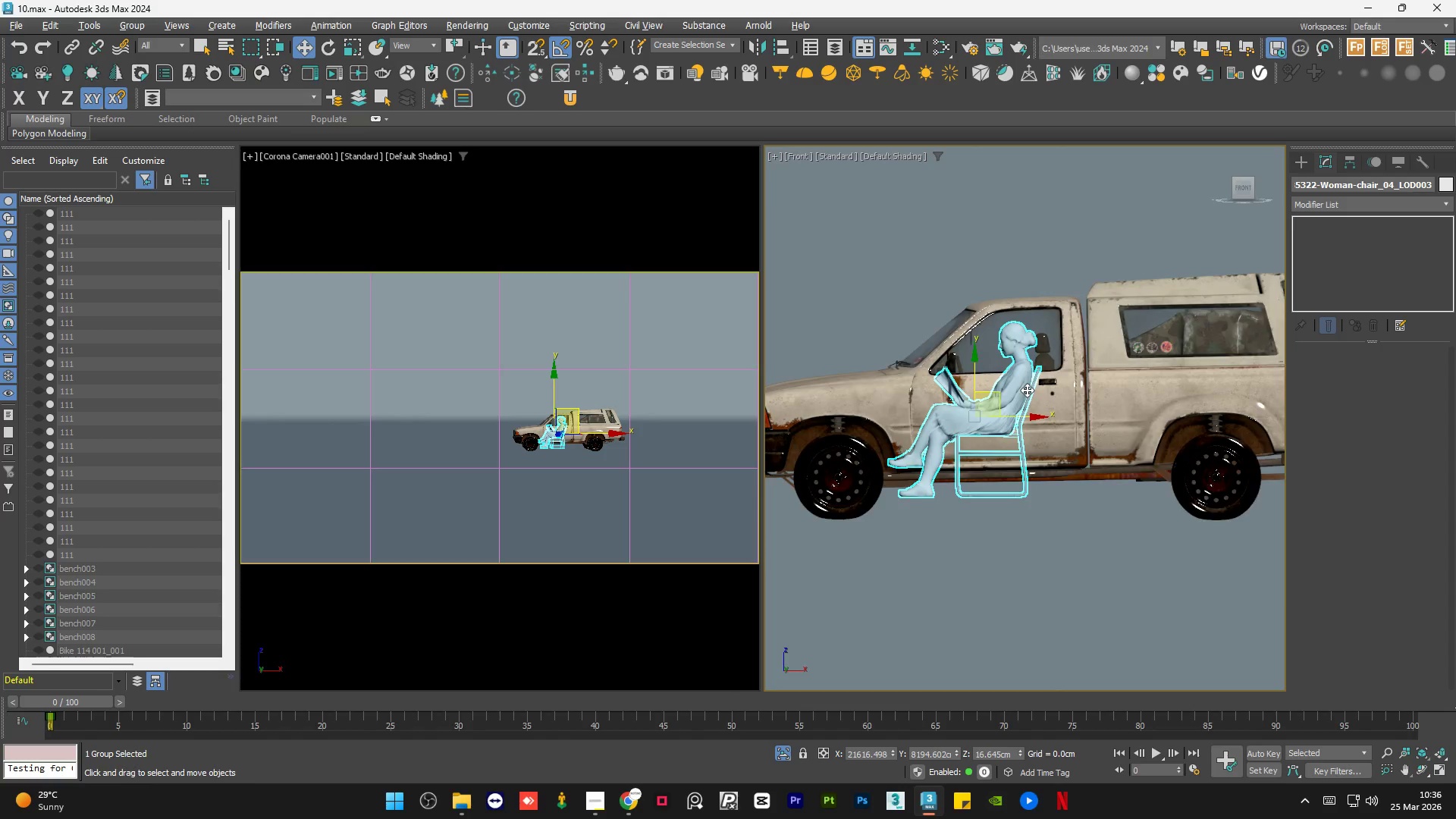 
scroll: coordinate [1028, 388], scroll_direction: up, amount: 3.0
 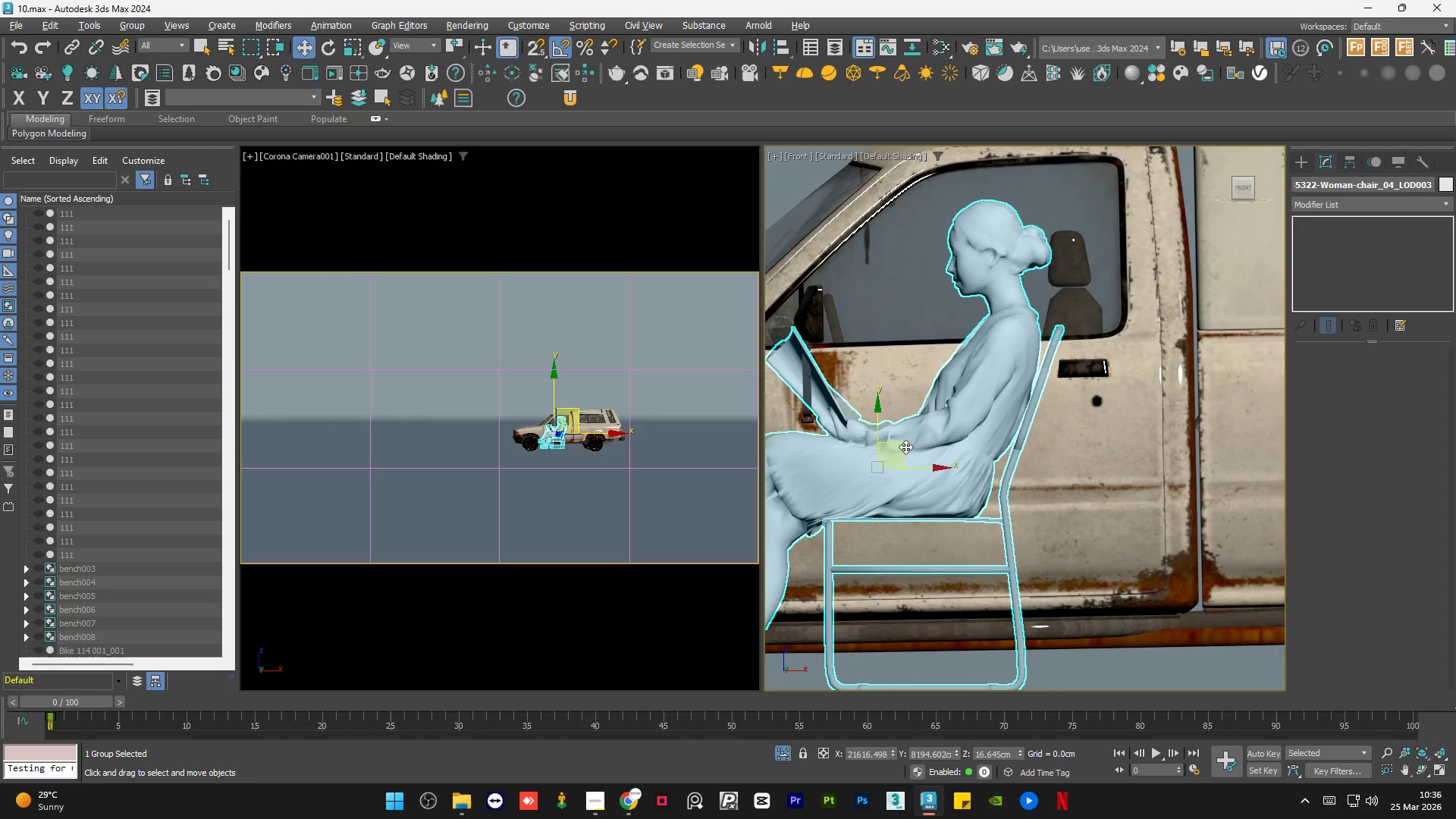 
left_click_drag(start_coordinate=[902, 445], to_coordinate=[908, 445])
 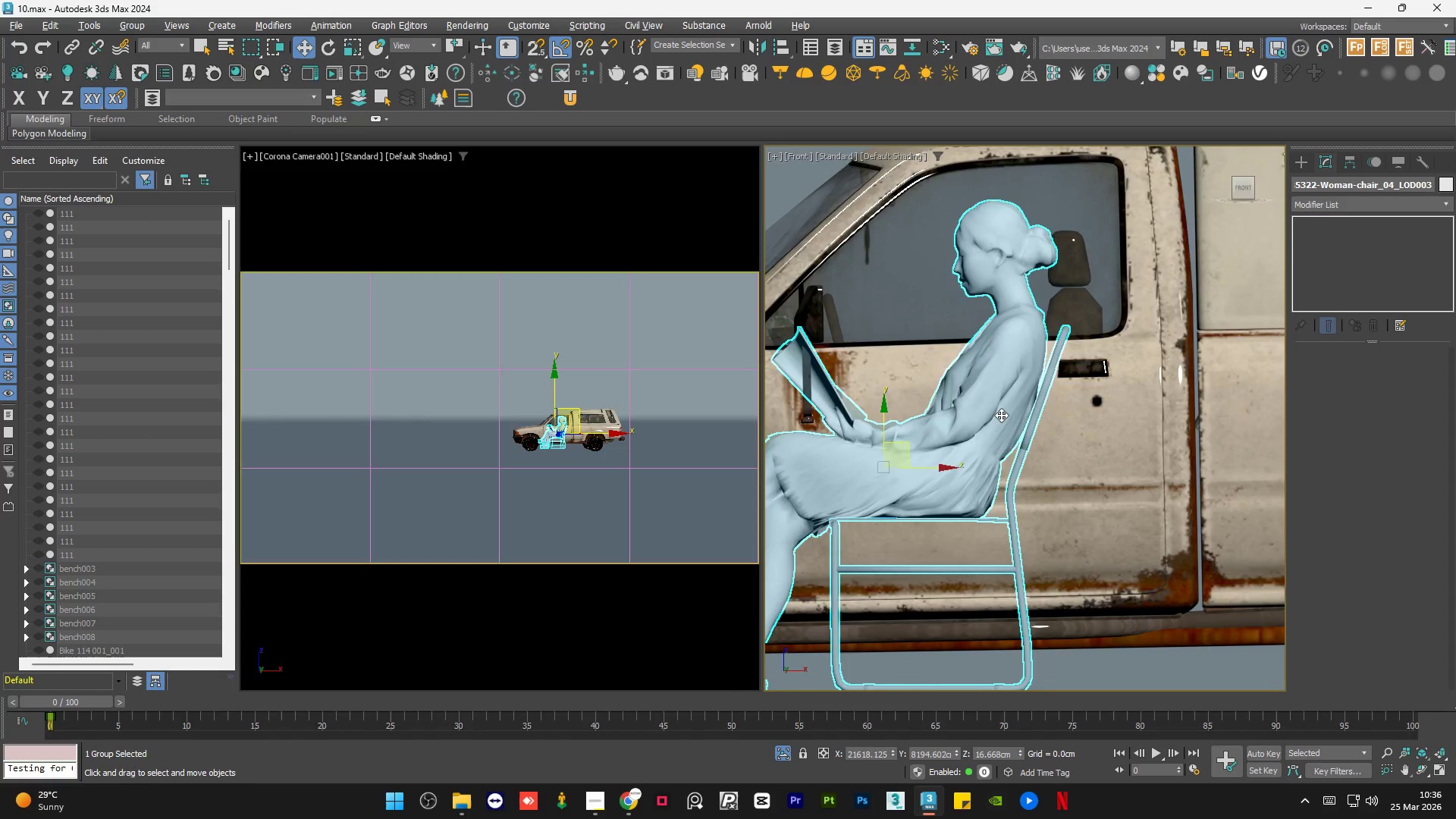 
scroll: coordinate [1032, 414], scroll_direction: down, amount: 2.0
 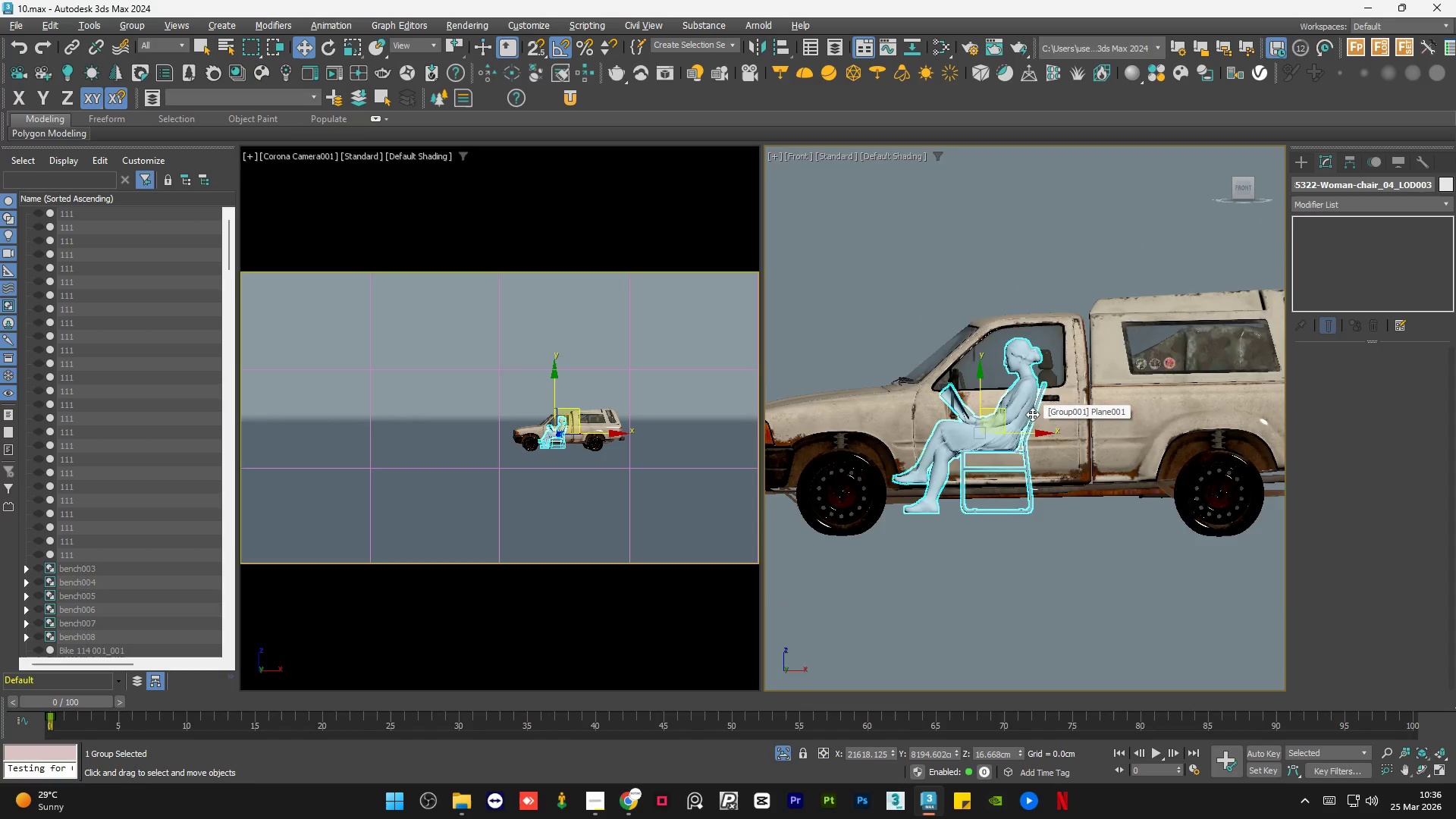 
hold_key(key=AltLeft, duration=1.16)
 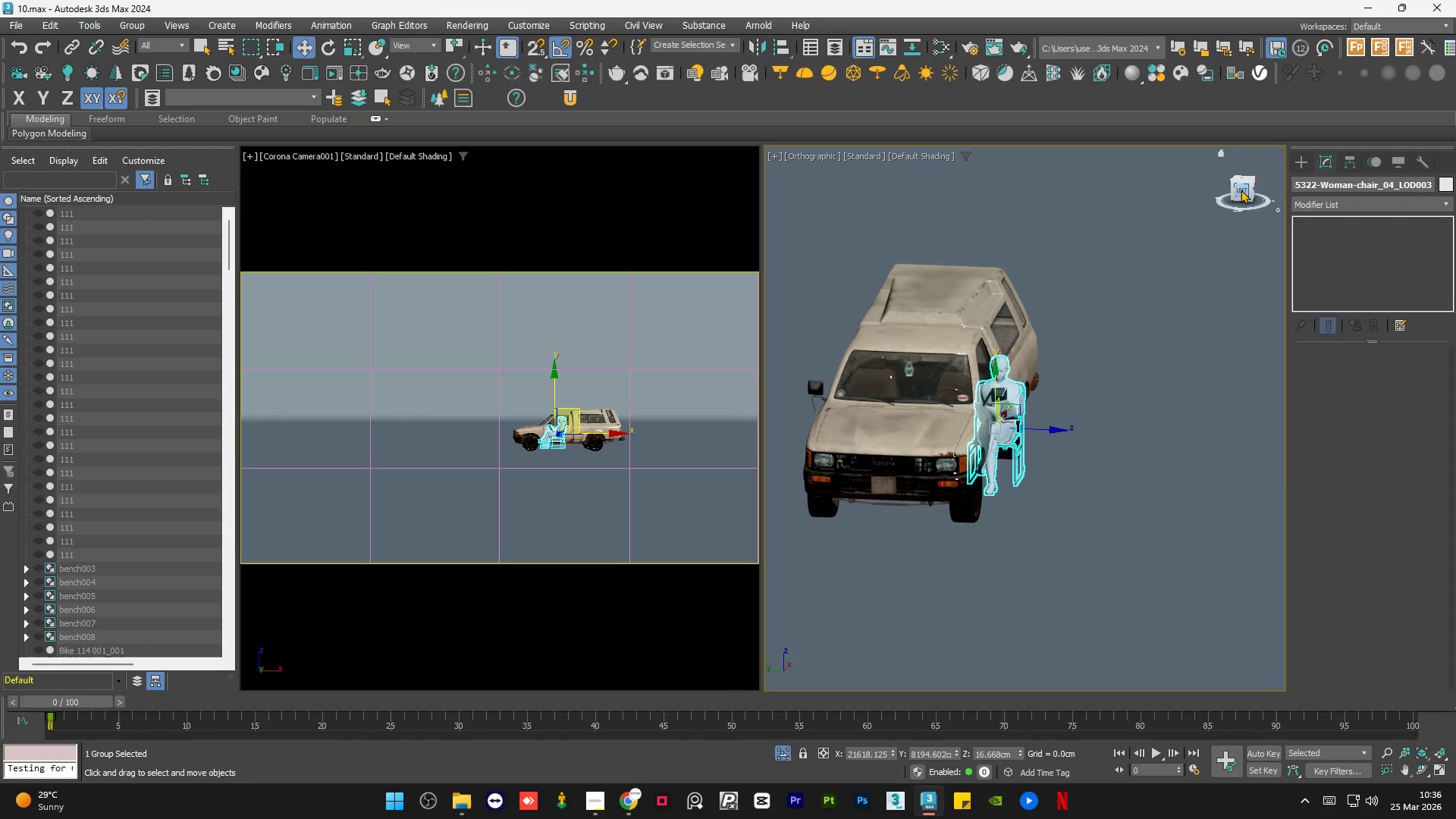 
left_click([1240, 190])
 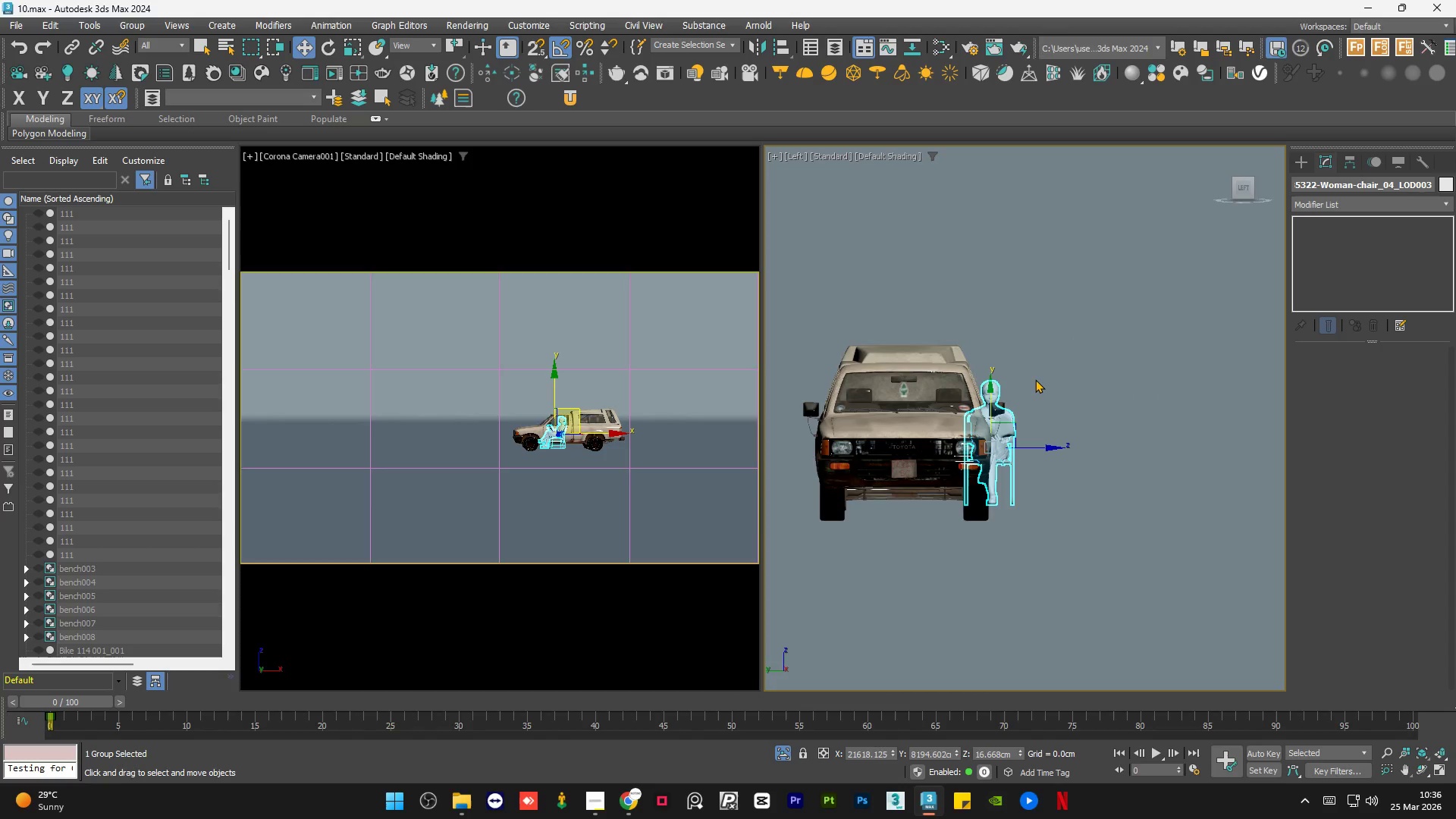 
scroll: coordinate [988, 404], scroll_direction: up, amount: 2.0
 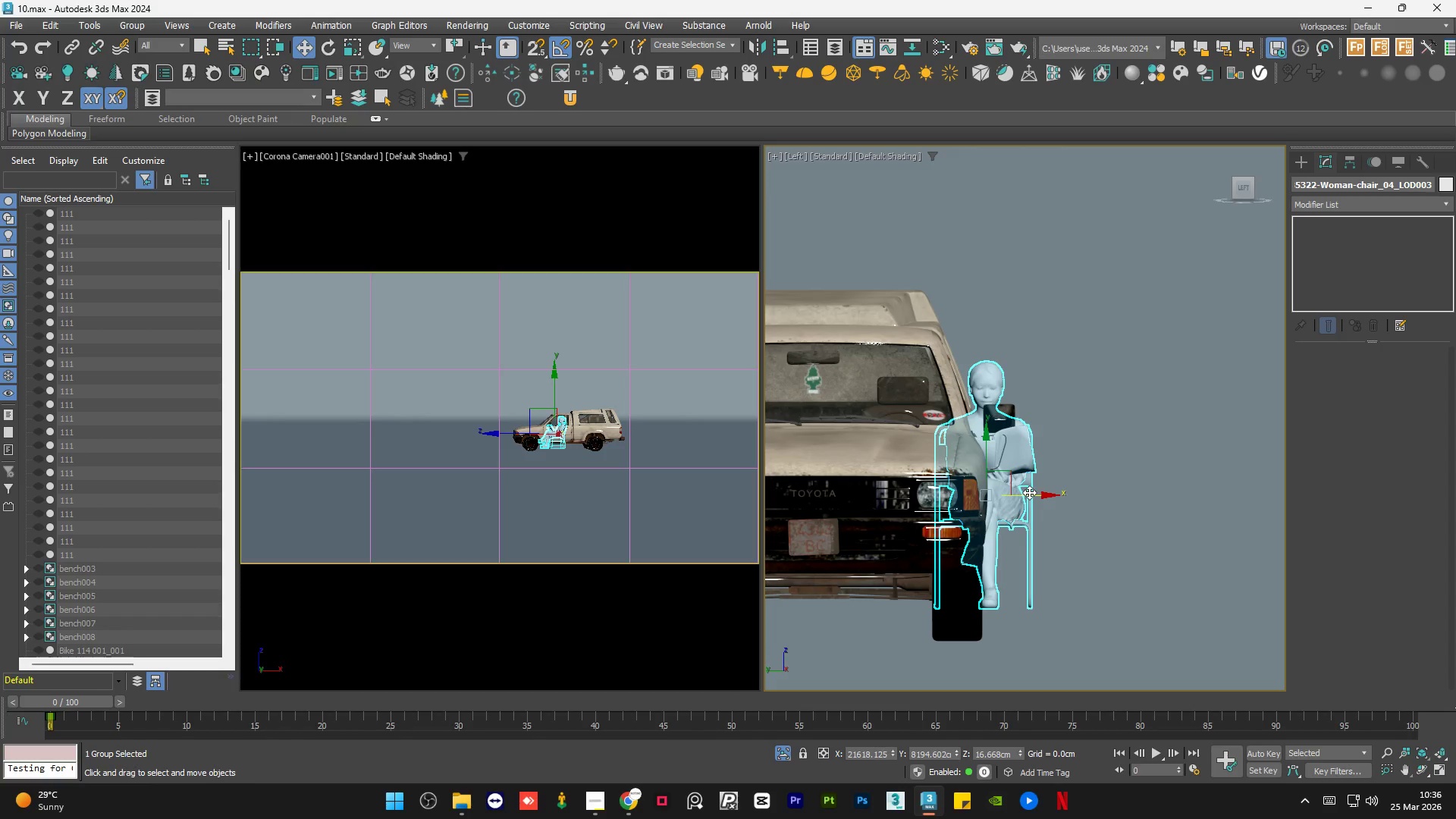 
left_click_drag(start_coordinate=[1029, 492], to_coordinate=[944, 493])
 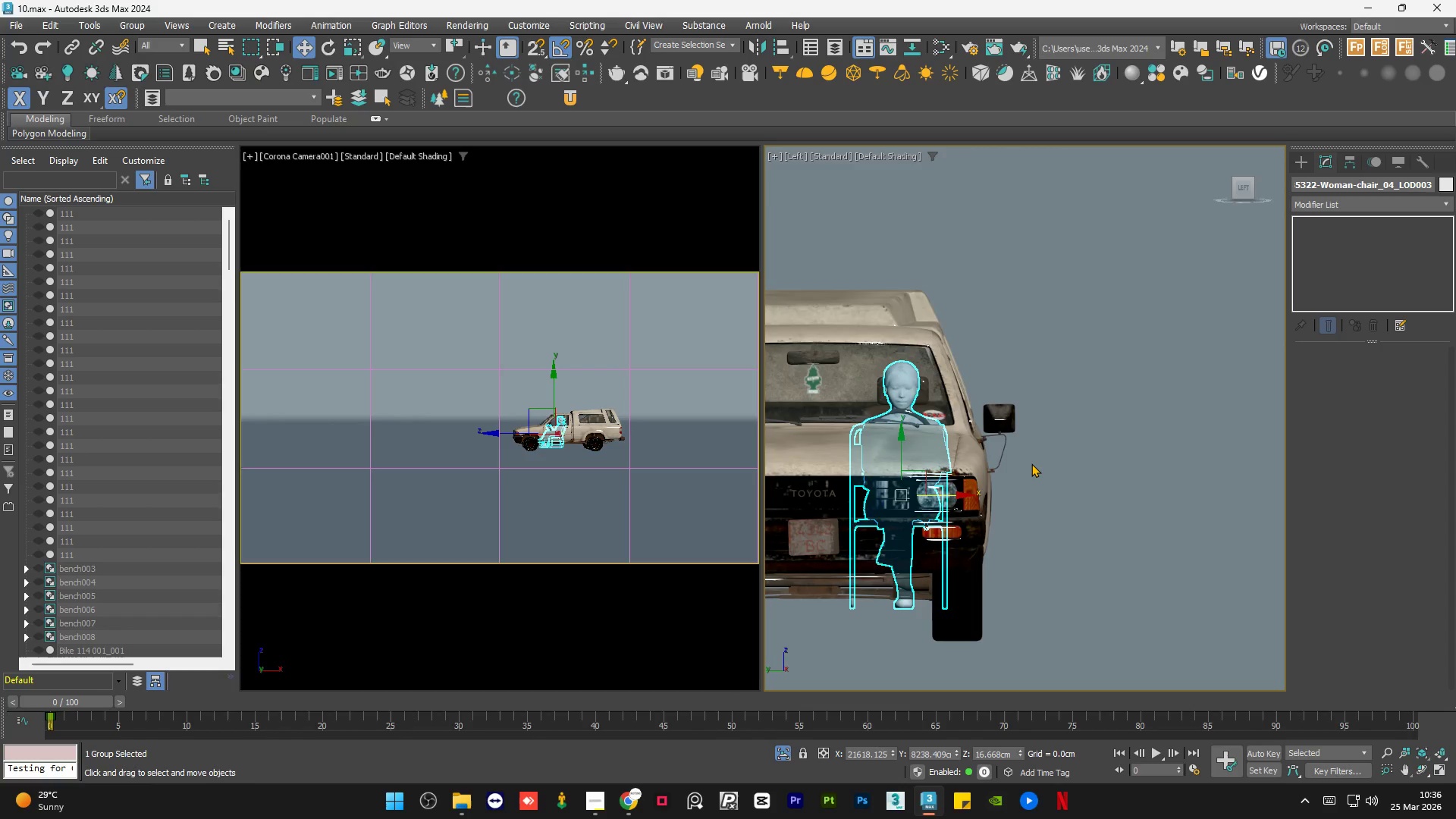 
scroll: coordinate [1031, 463], scroll_direction: down, amount: 1.0
 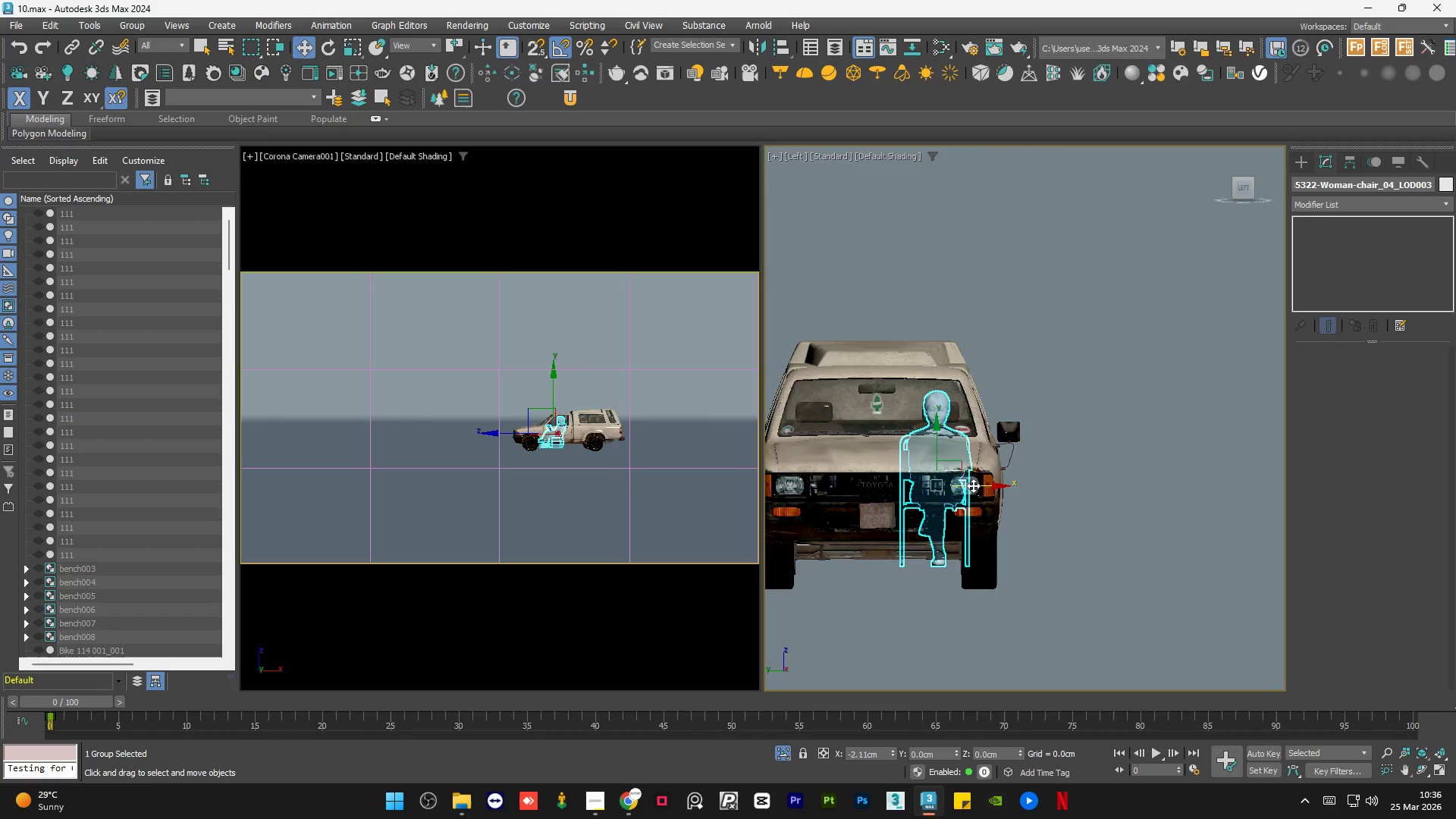 
hold_key(key=AltLeft, duration=1.36)
 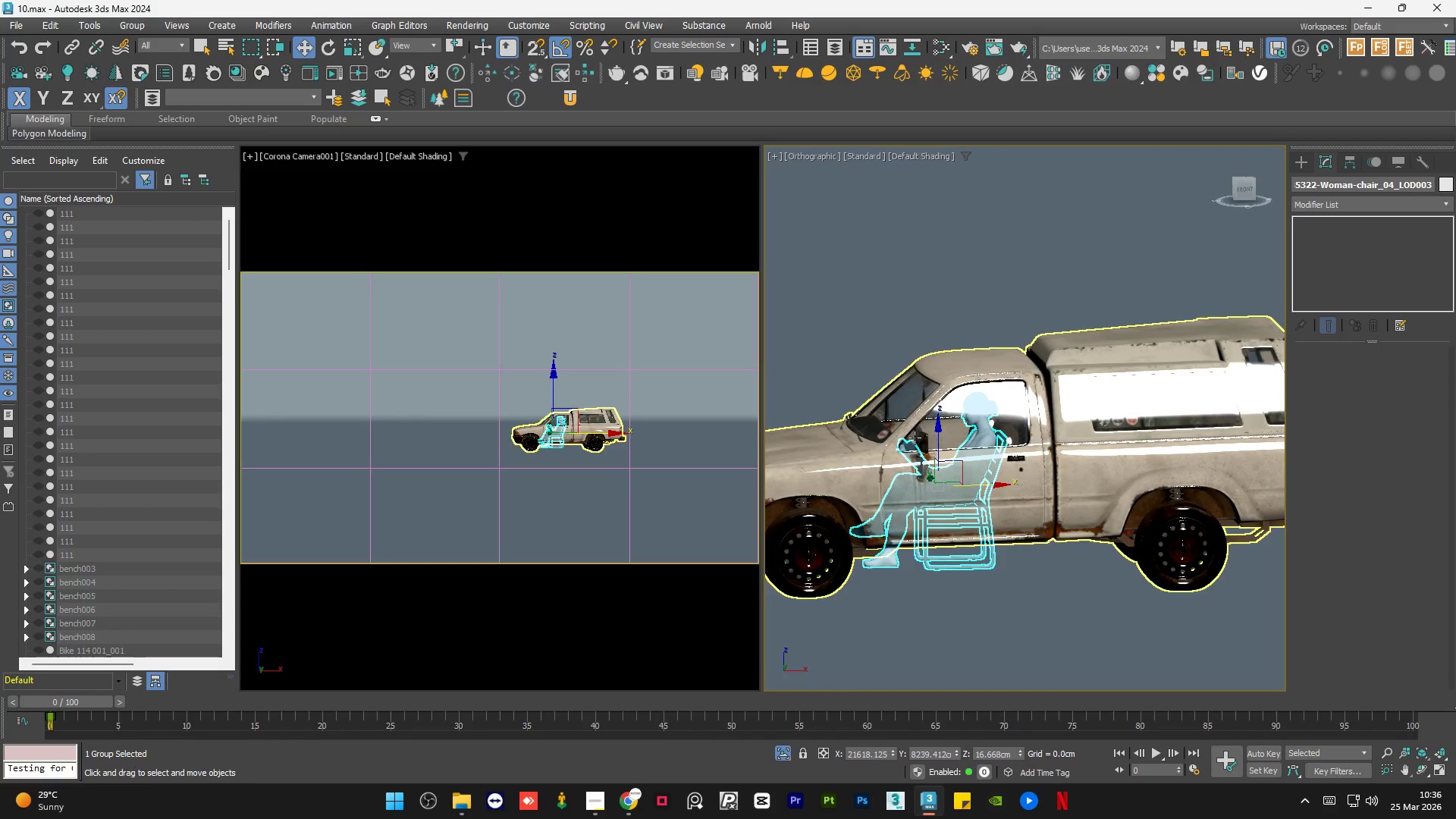 
hold_key(key=AltLeft, duration=0.59)
 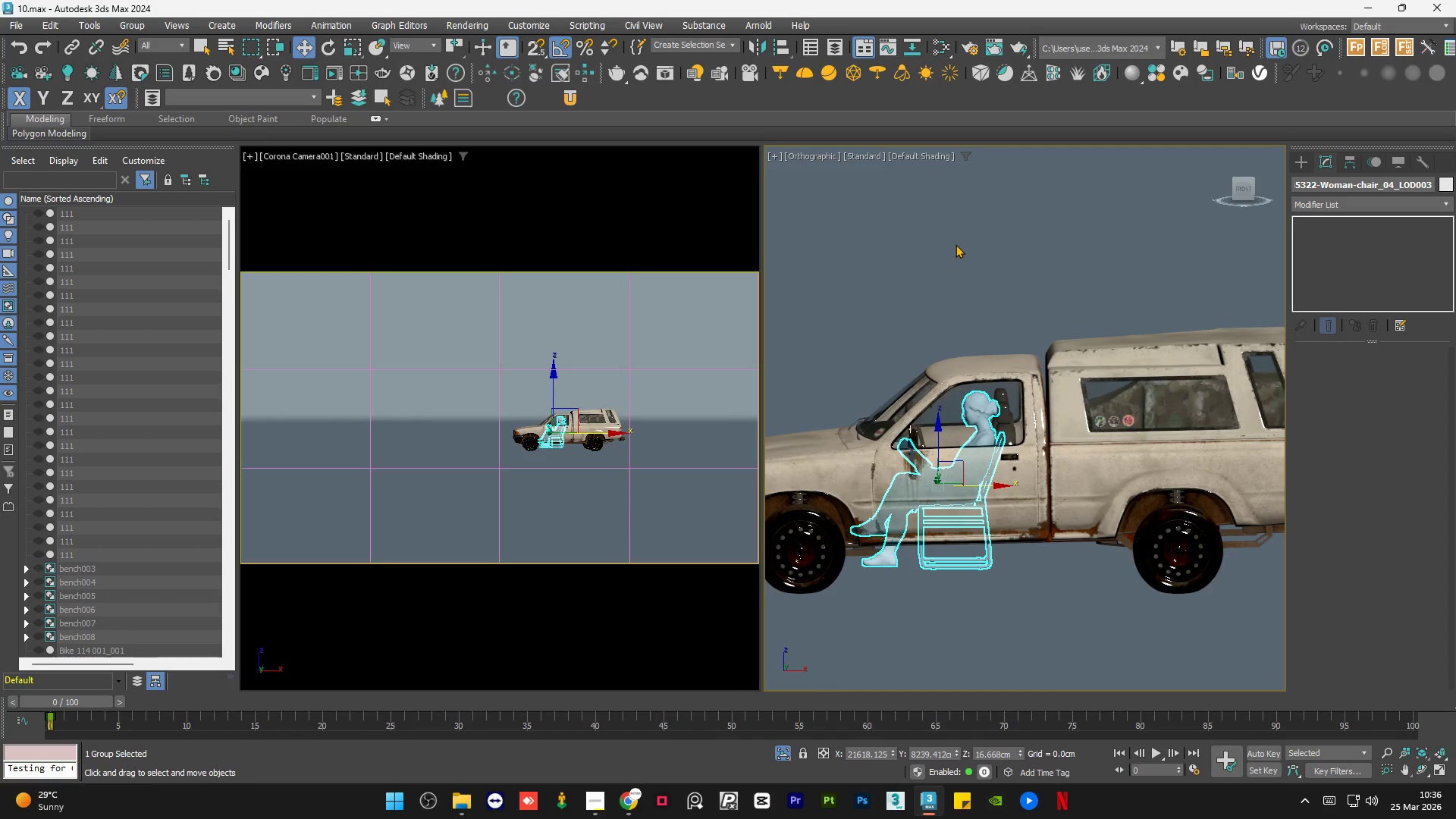 
left_click([956, 244])
 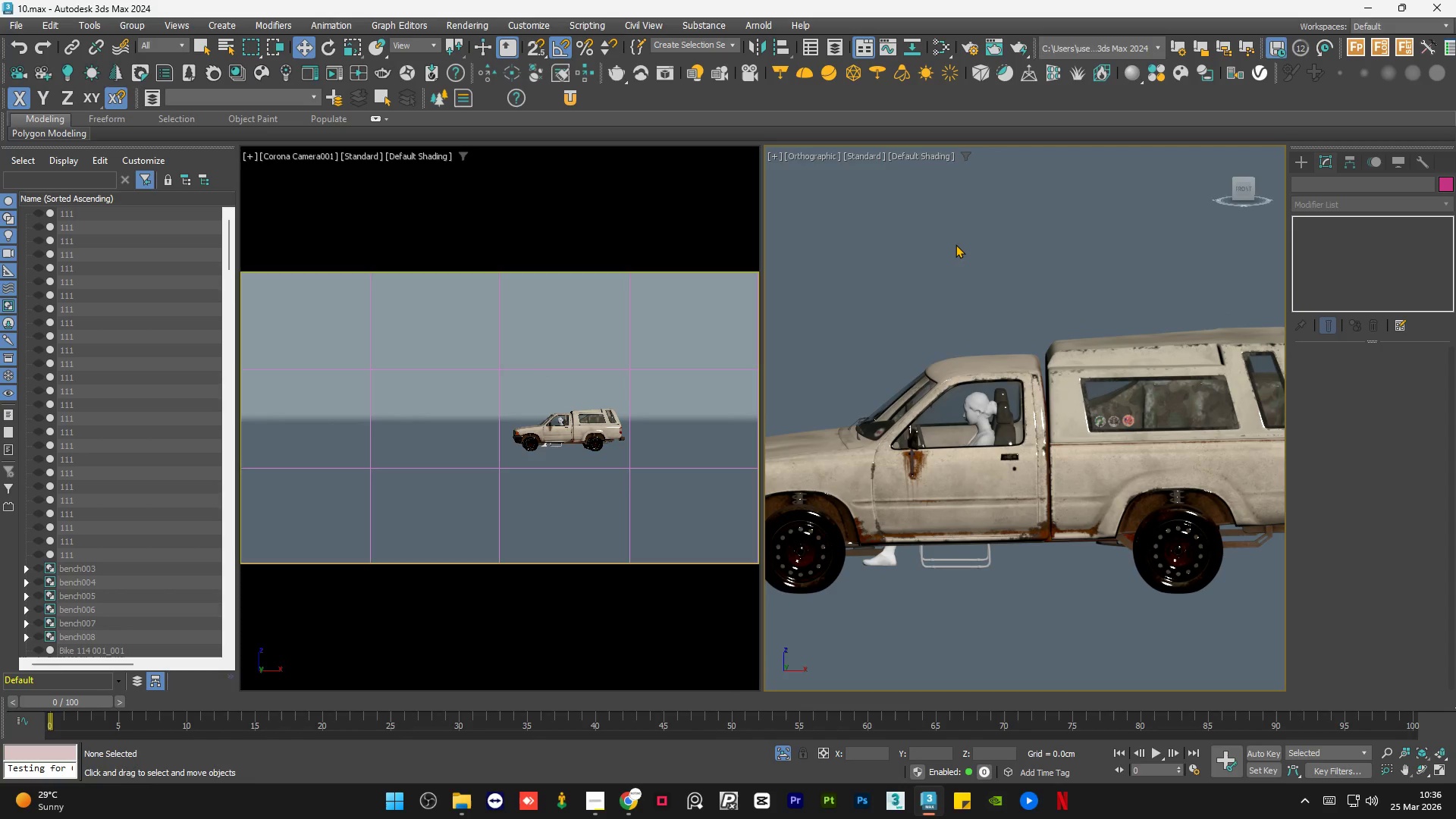 
hold_key(key=AltLeft, duration=0.62)
 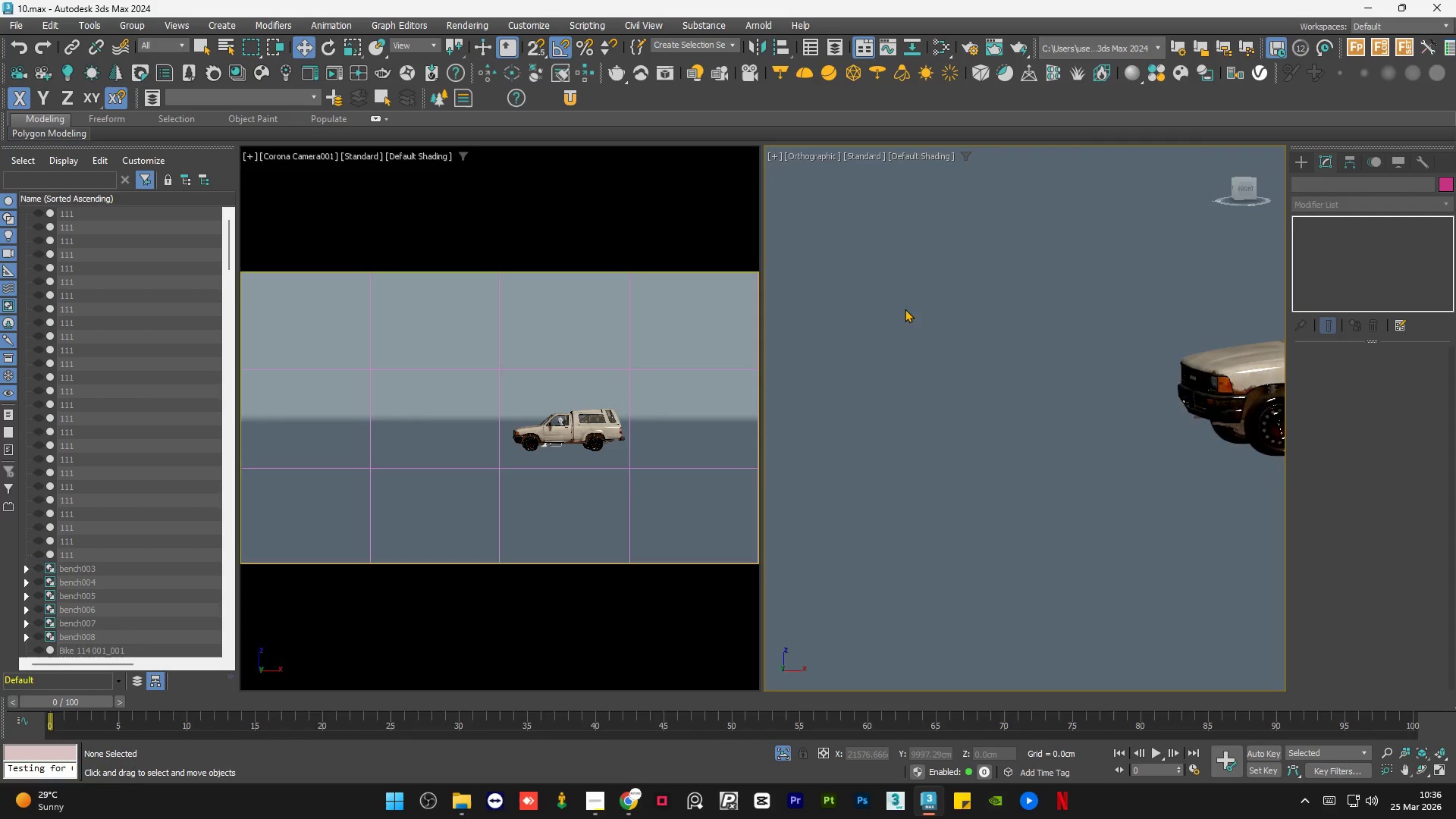 
scroll: coordinate [902, 309], scroll_direction: down, amount: 3.0
 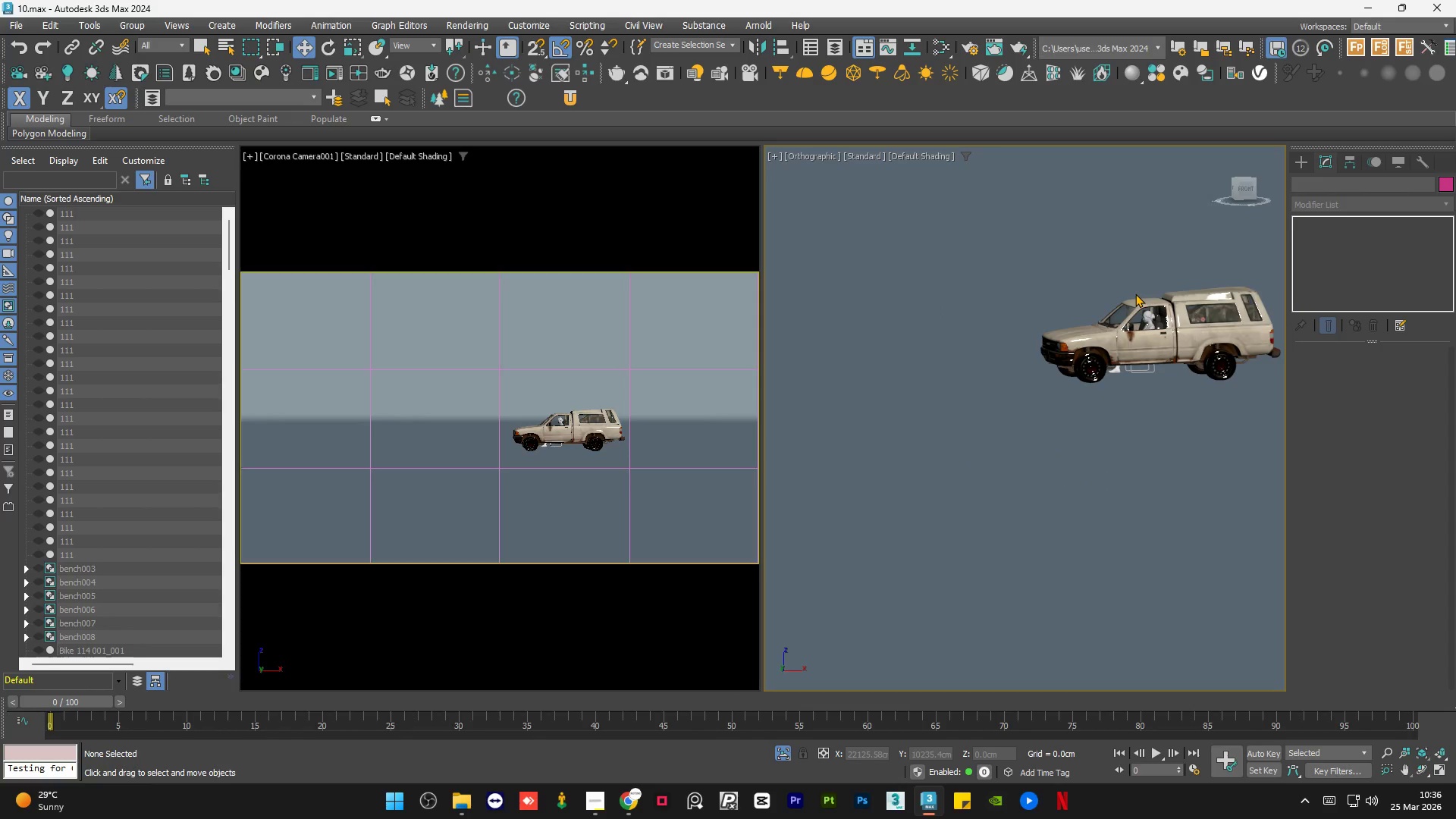 
scroll: coordinate [1169, 337], scroll_direction: up, amount: 6.0
 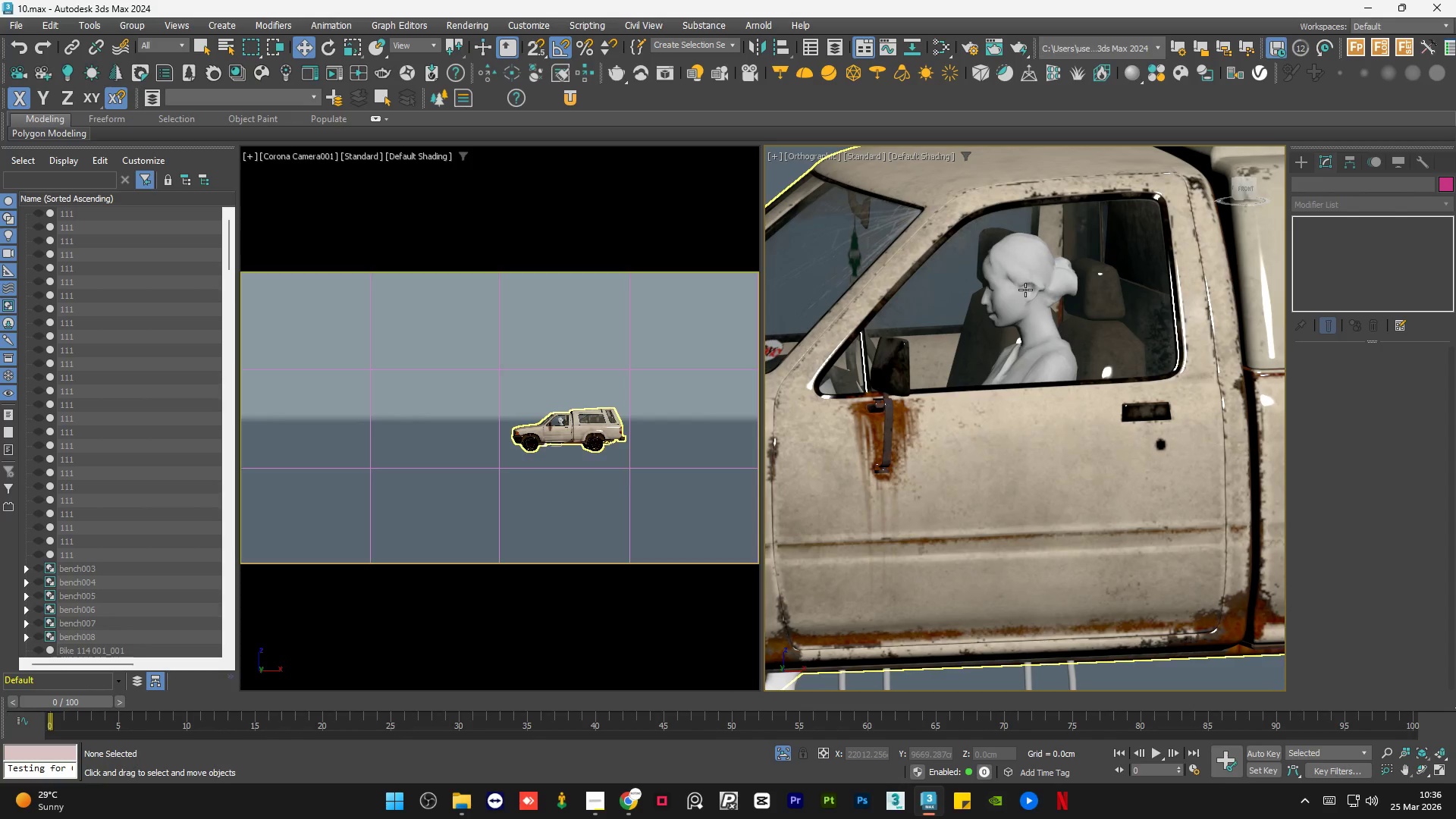 
scroll: coordinate [978, 309], scroll_direction: down, amount: 2.0
 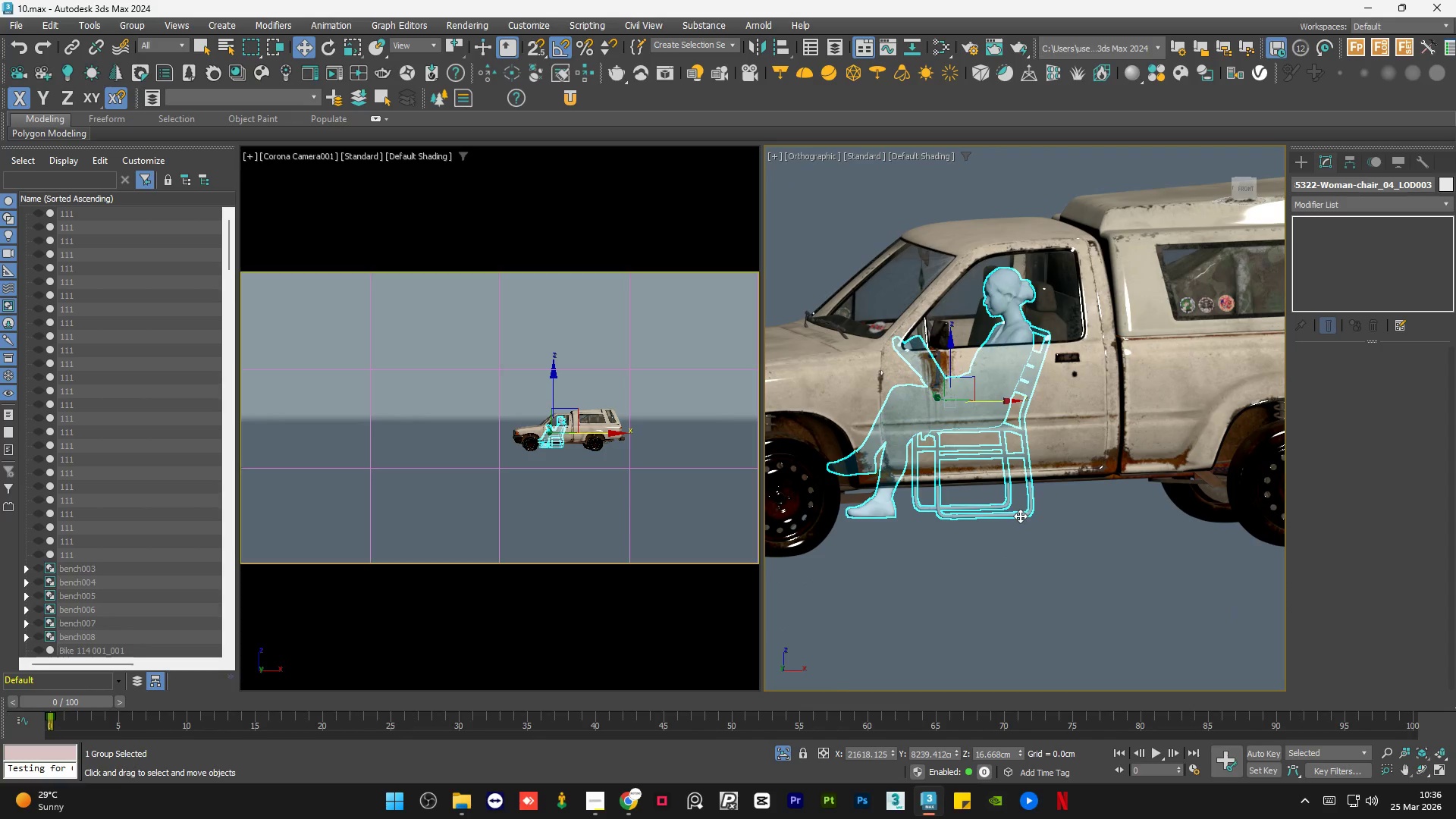 
key(Delete)
 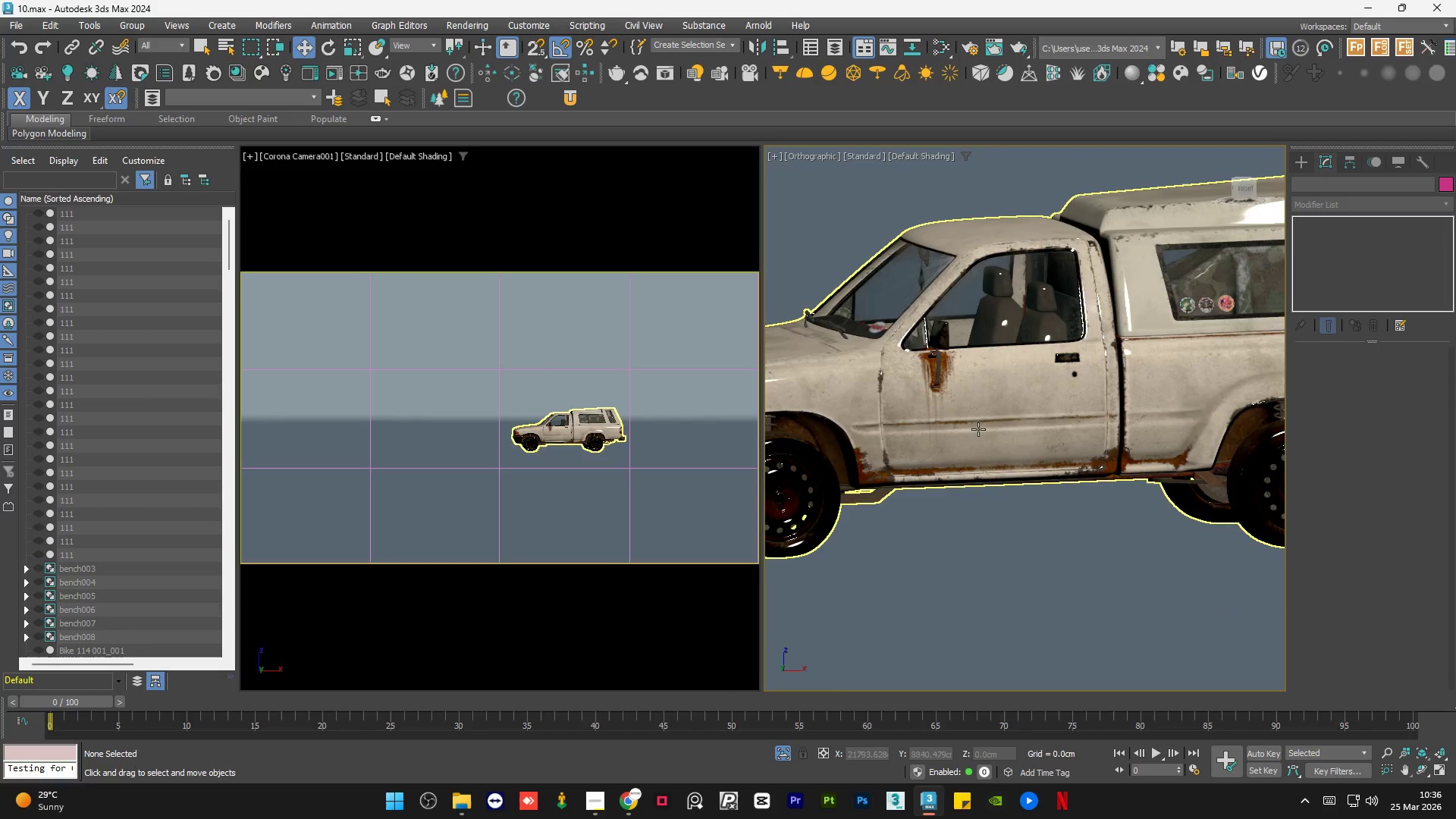 
scroll: coordinate [975, 425], scroll_direction: down, amount: 1.0
 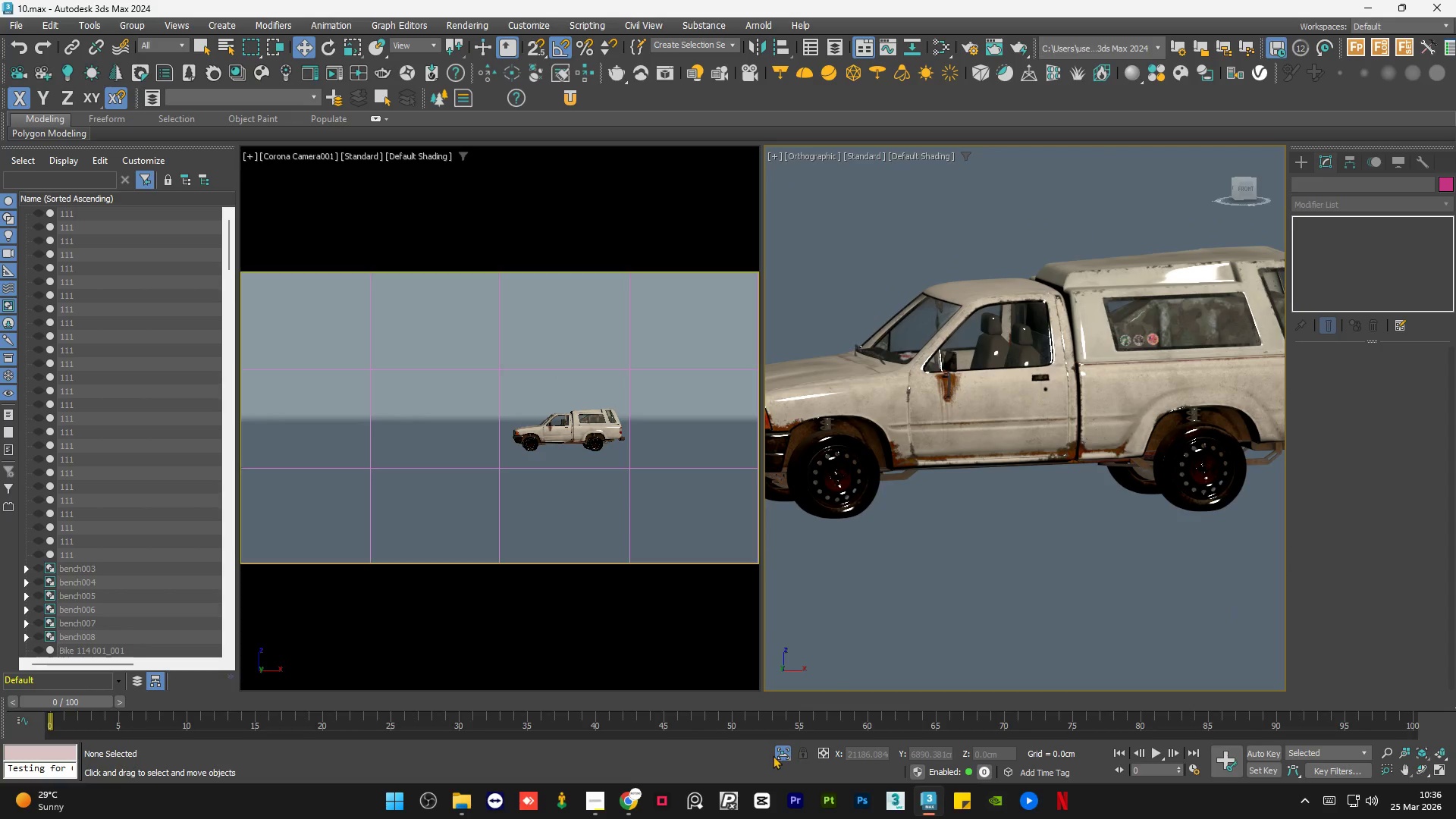 
left_click([777, 754])
 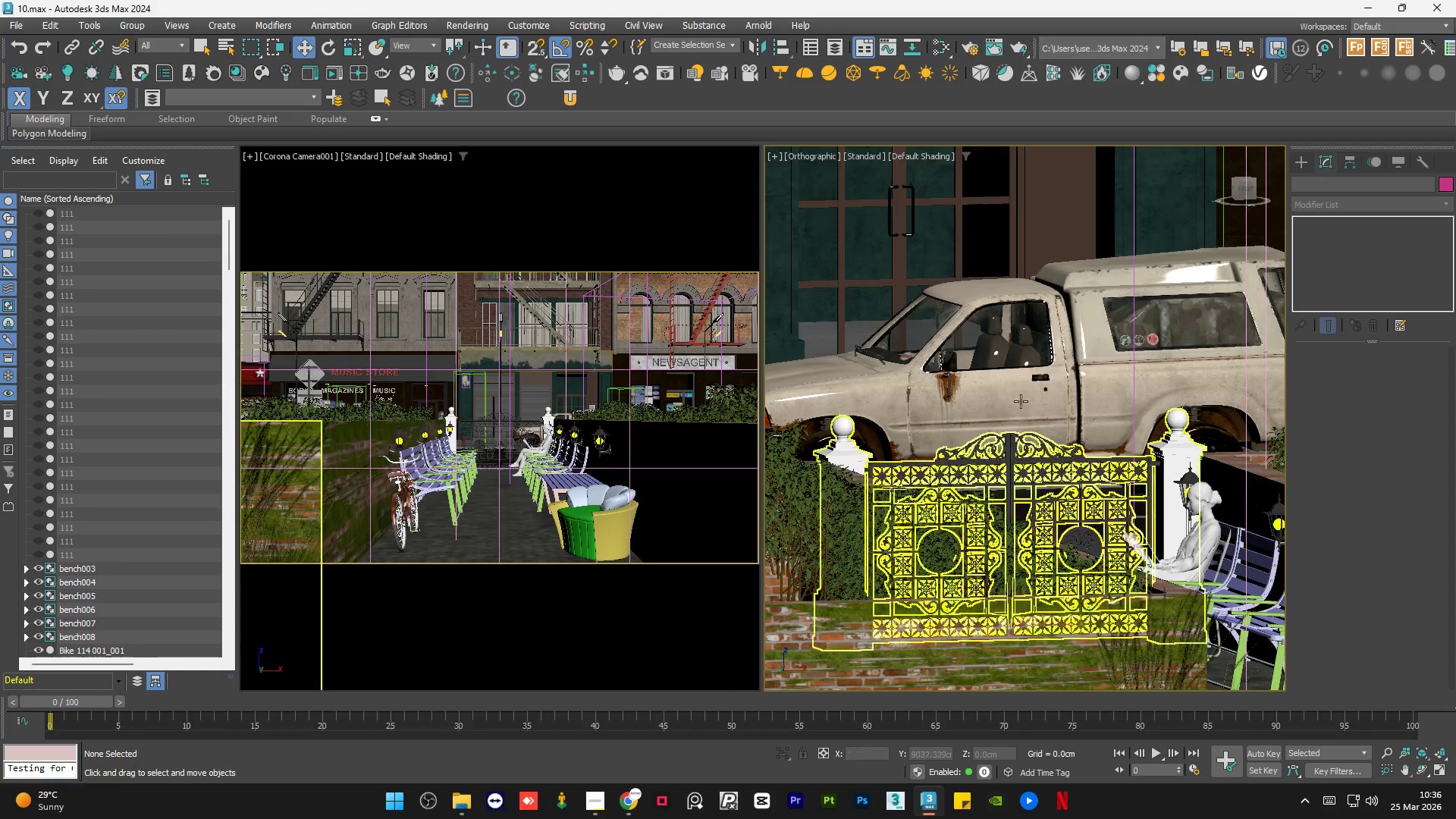 
scroll: coordinate [953, 378], scroll_direction: down, amount: 4.0
 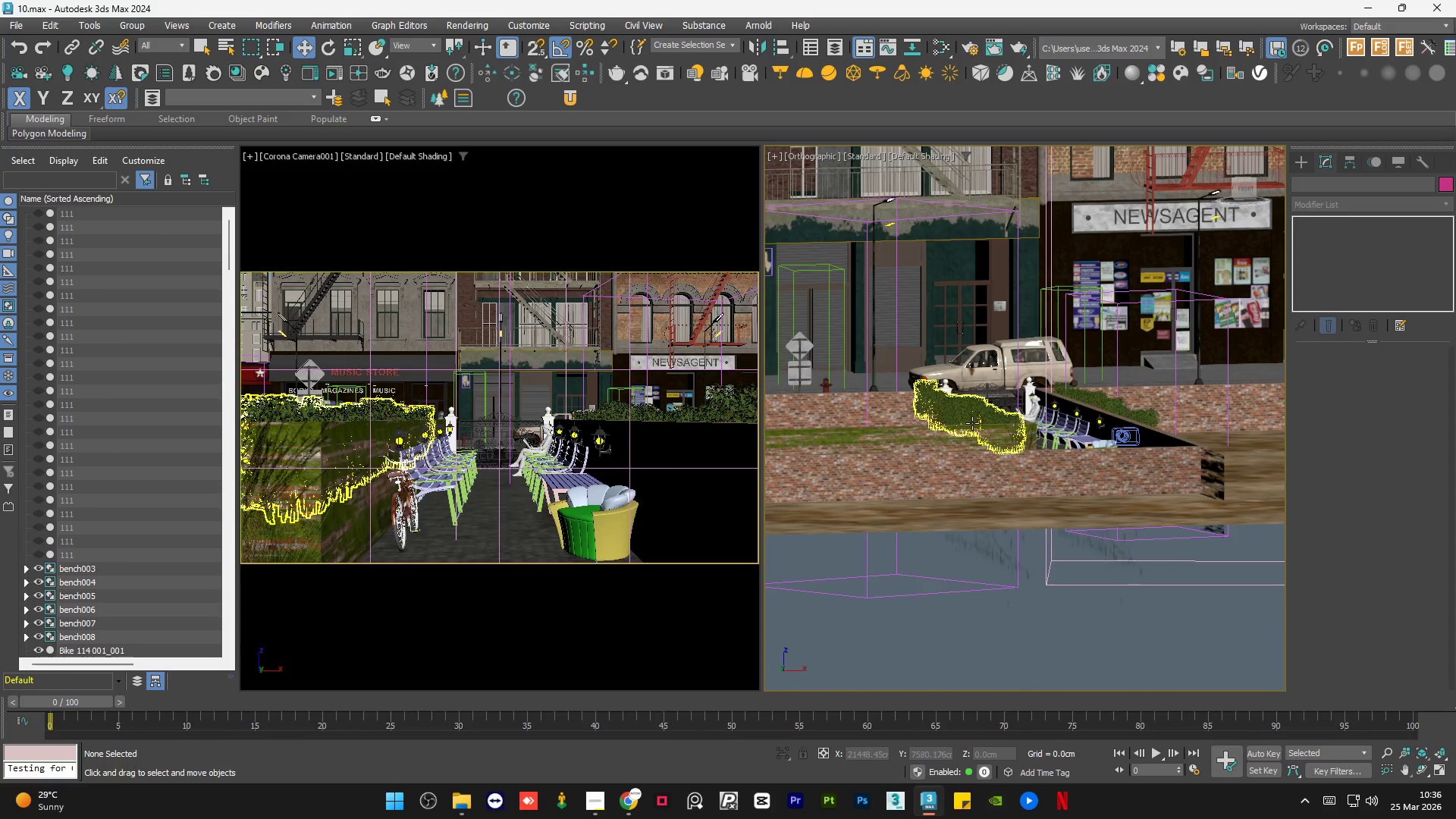 
hold_key(key=AltLeft, duration=0.75)
 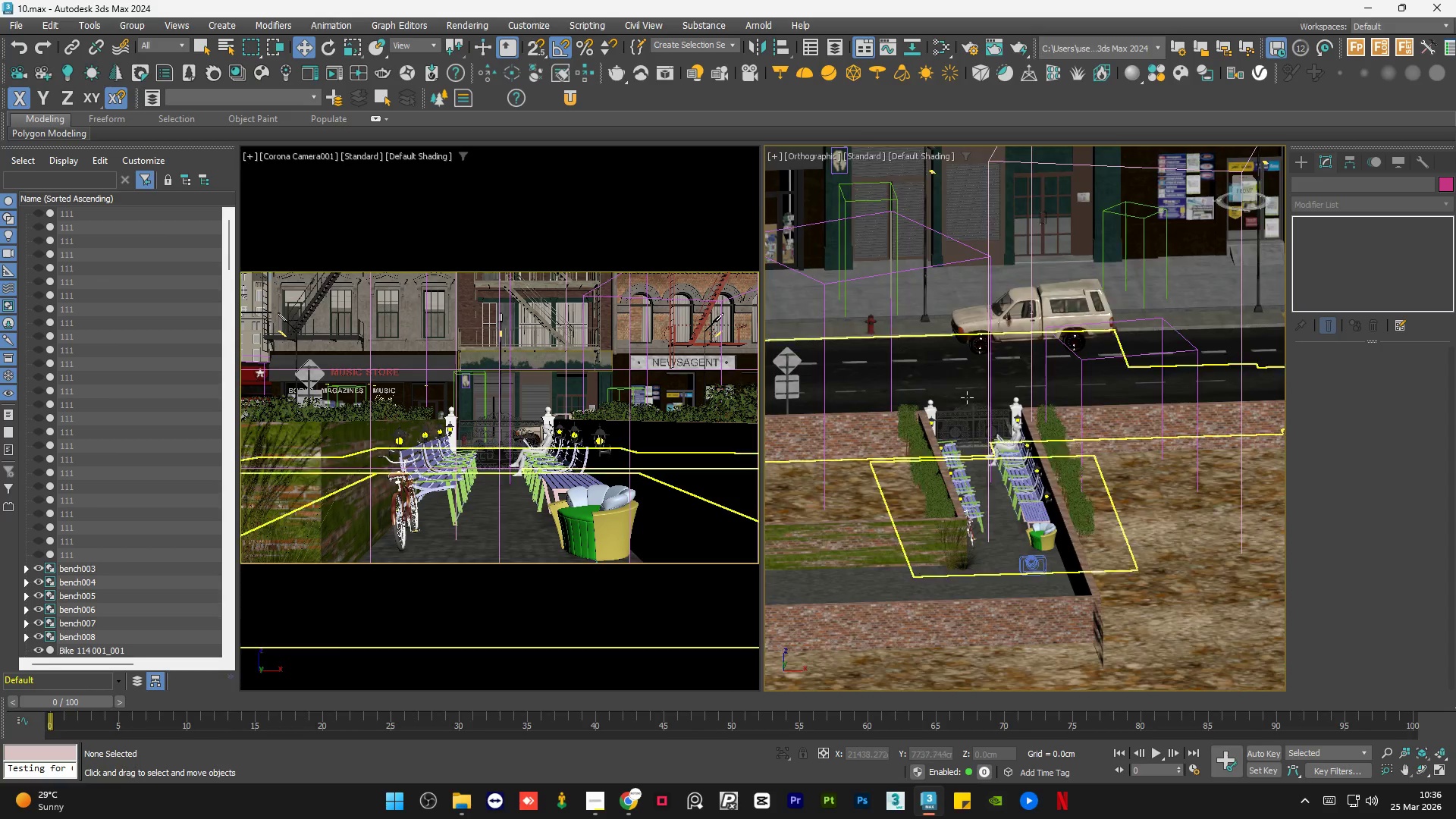 
hold_key(key=AltLeft, duration=0.44)
 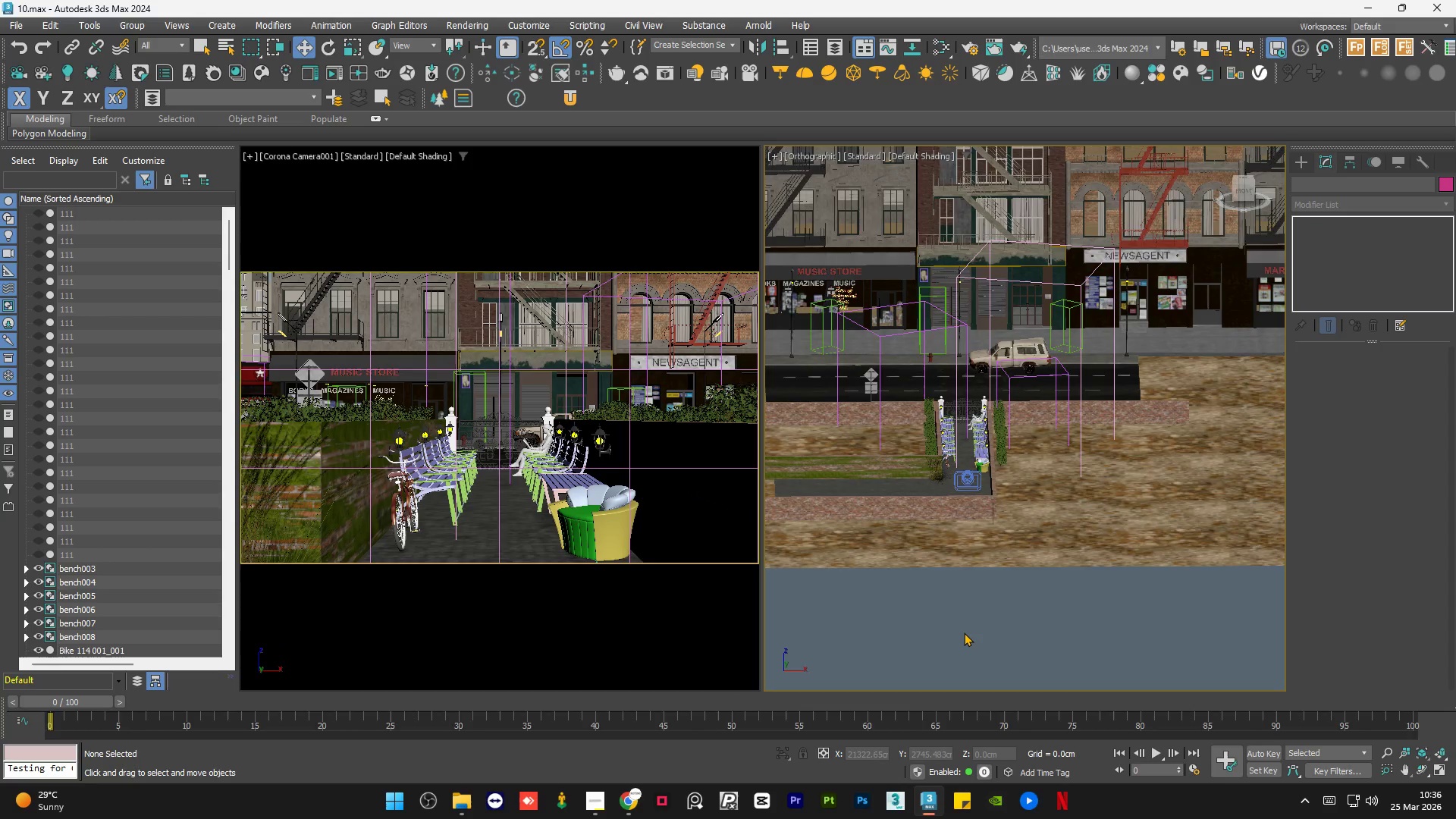 
scroll: coordinate [953, 392], scroll_direction: down, amount: 2.0
 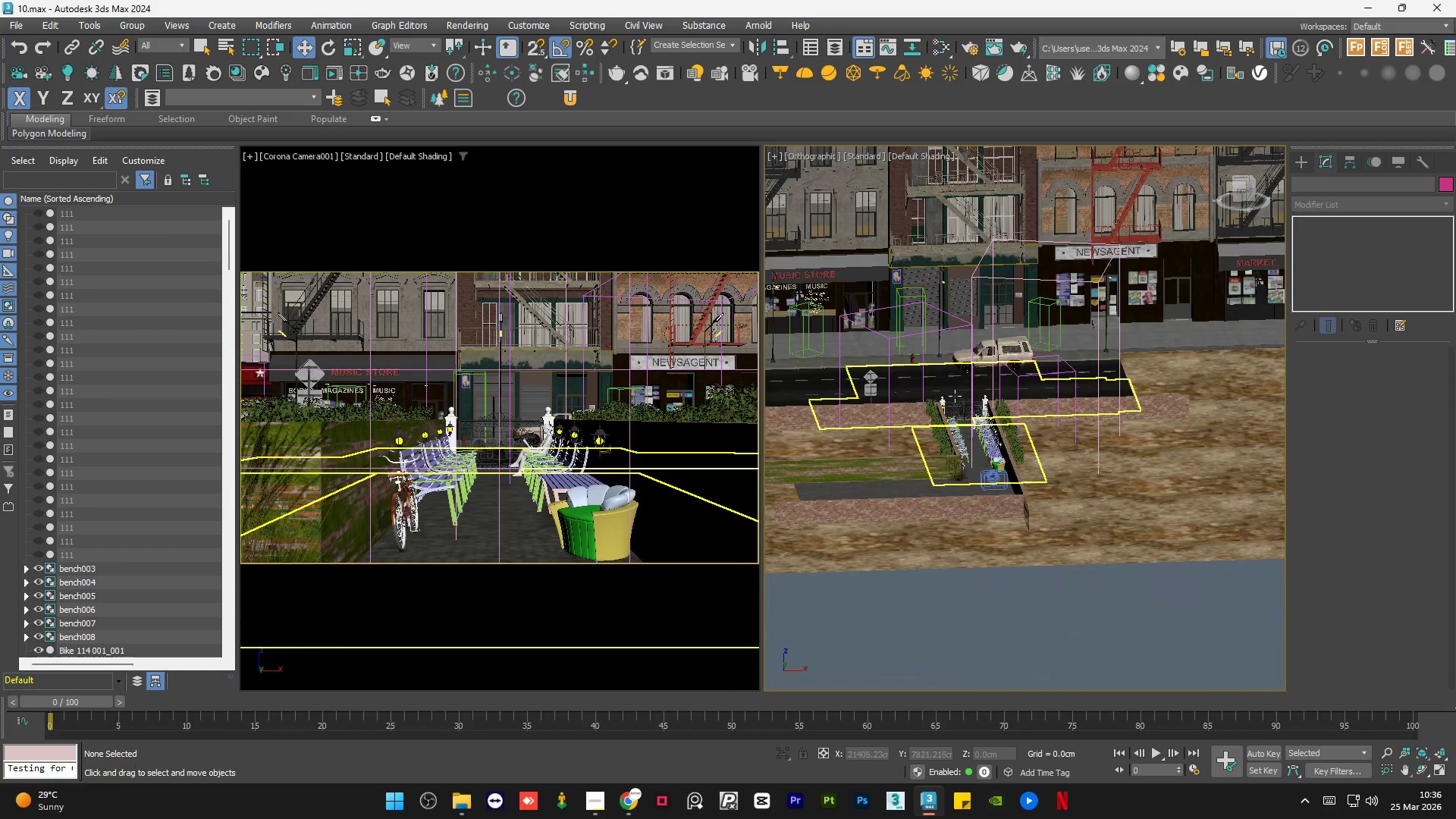 
left_click([964, 632])
 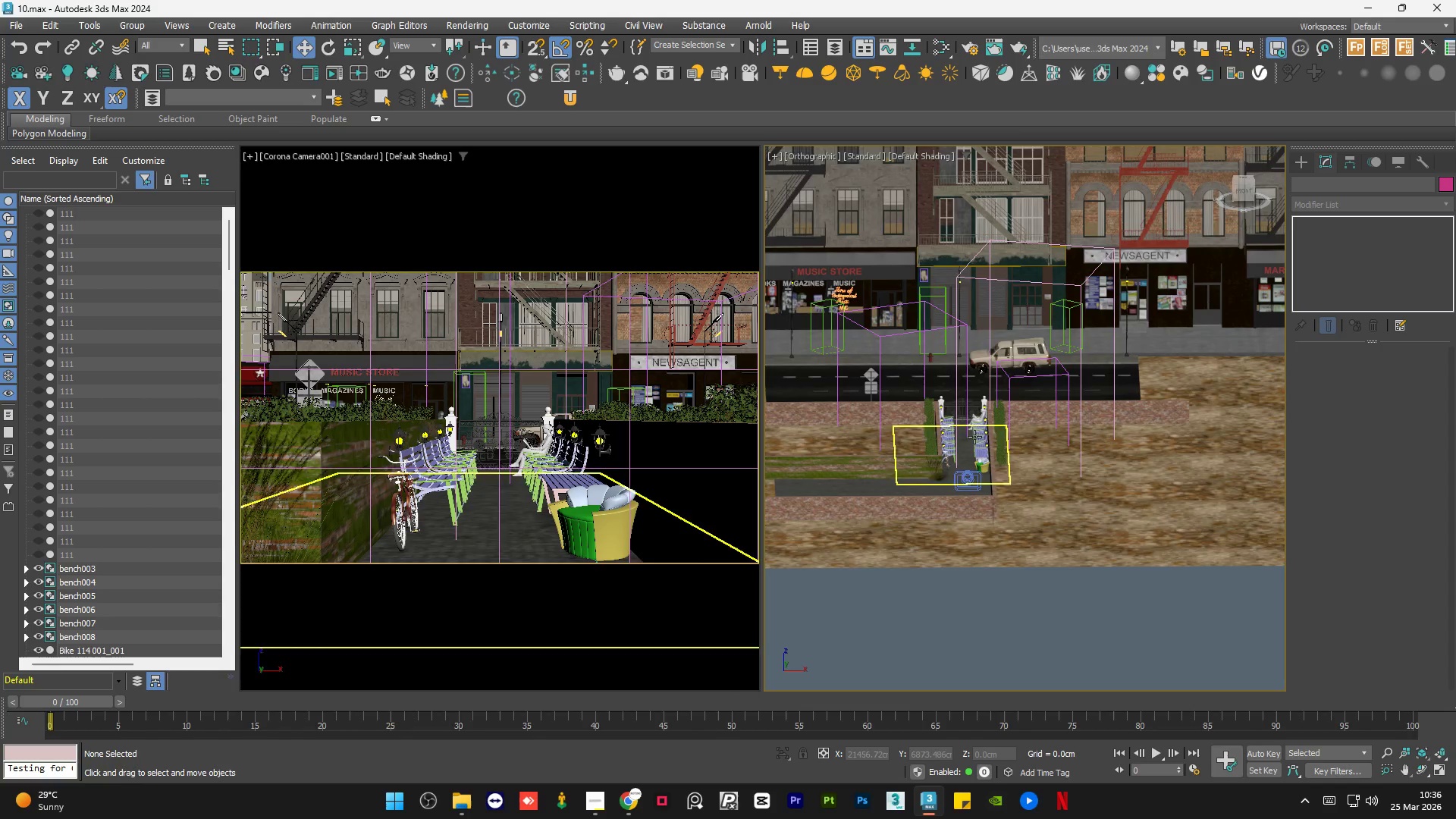 
scroll: coordinate [974, 436], scroll_direction: up, amount: 6.0
 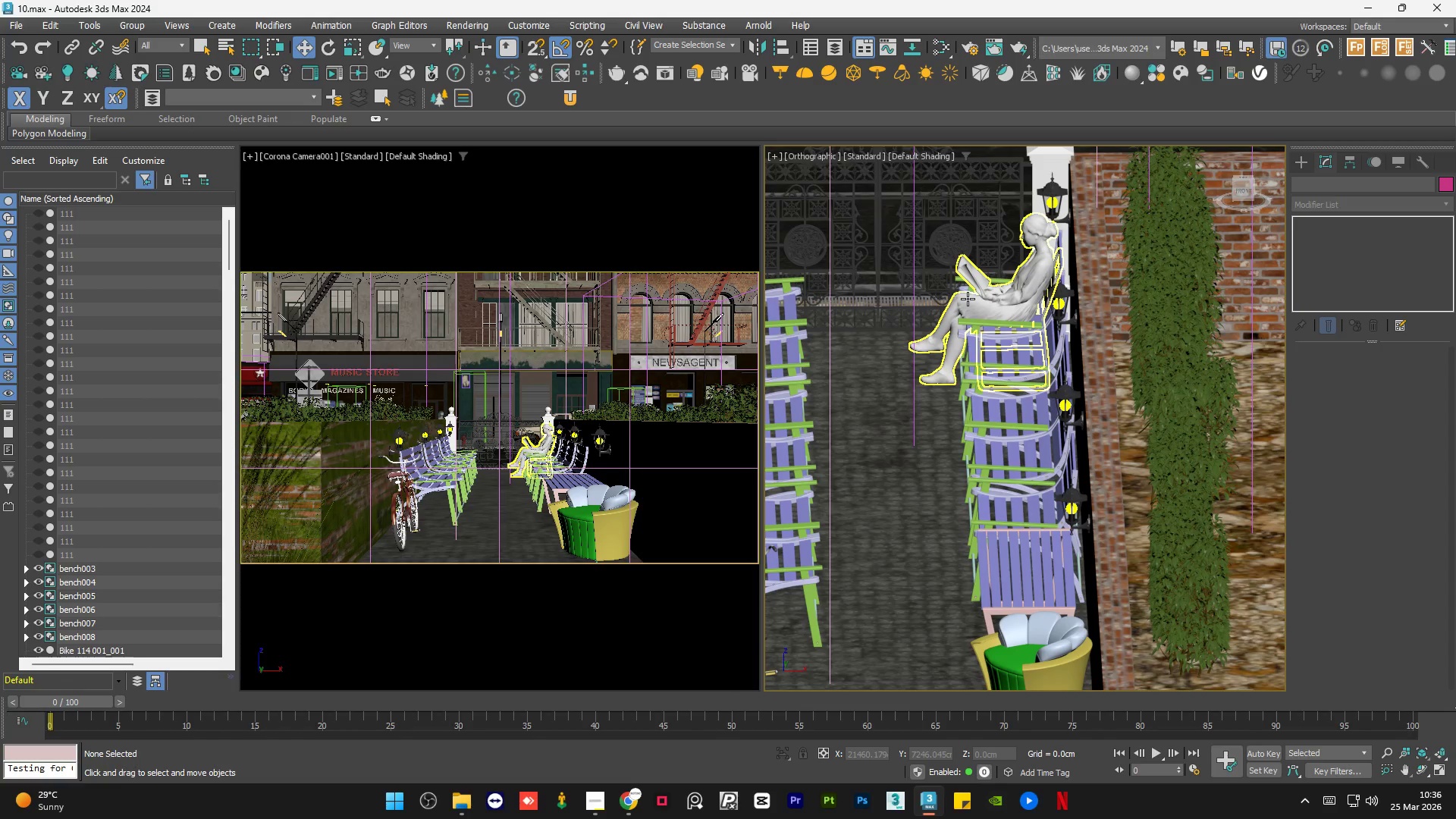 
left_click([968, 299])
 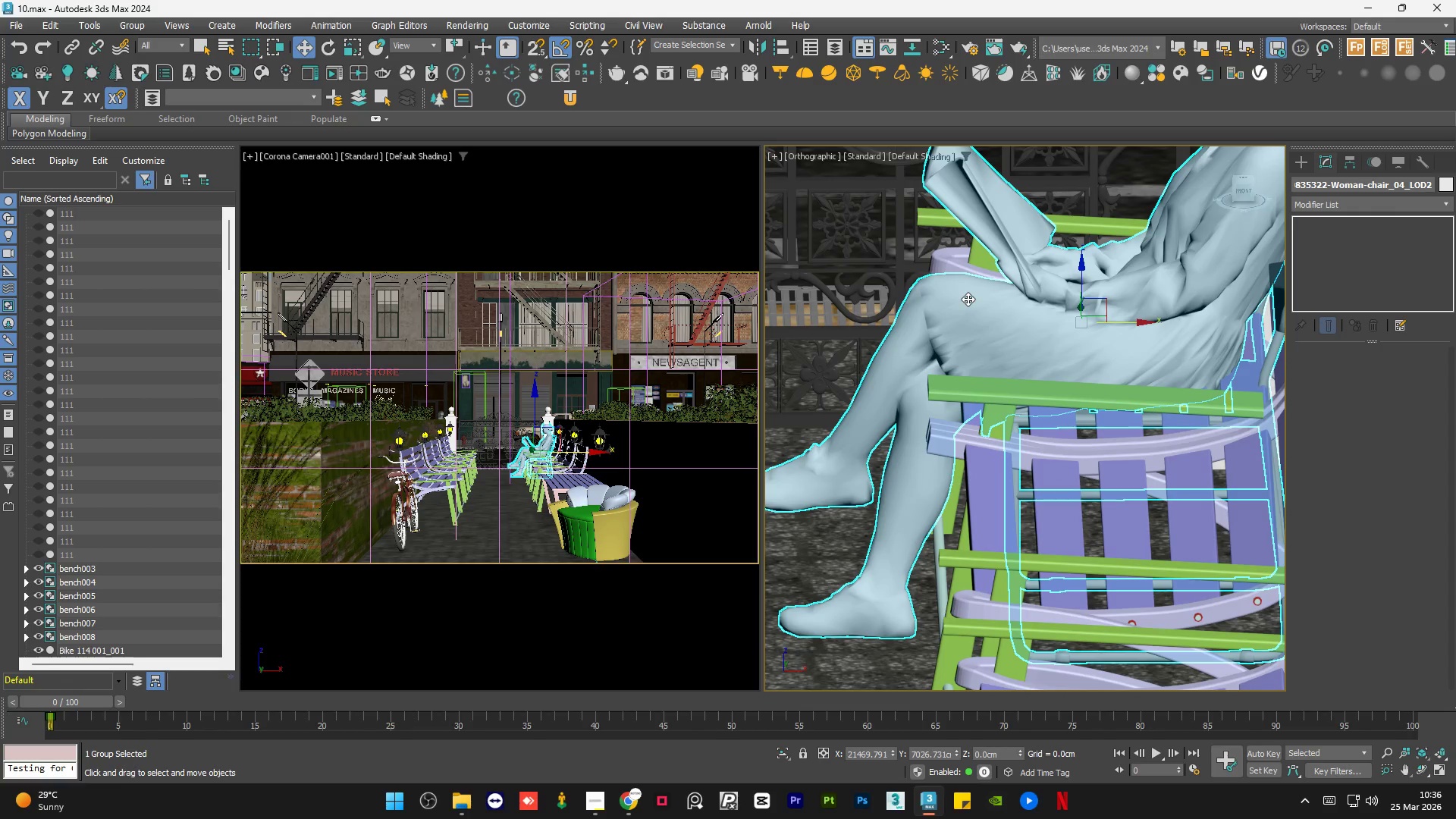 
scroll: coordinate [968, 299], scroll_direction: up, amount: 4.0
 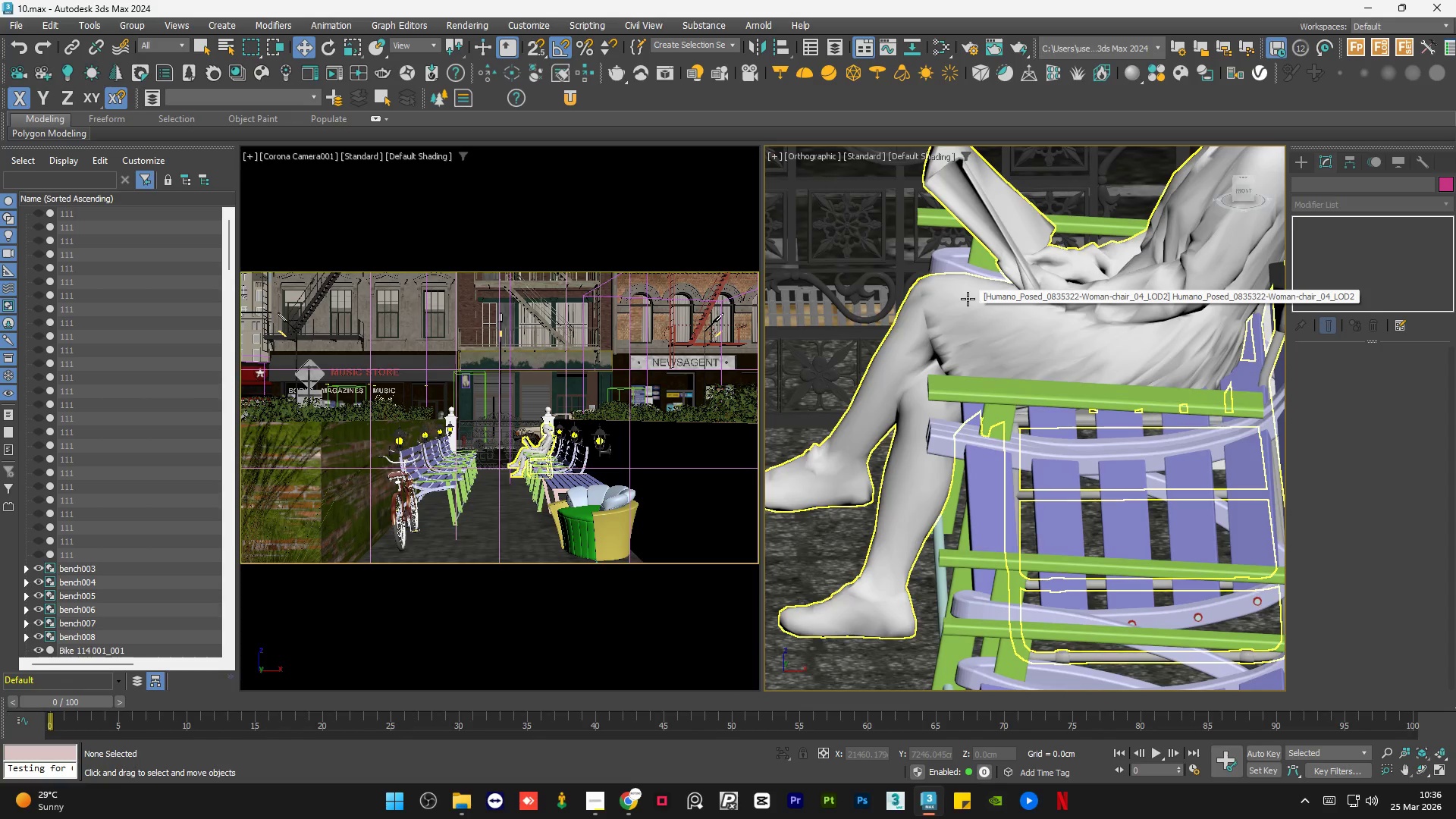 
scroll: coordinate [1007, 338], scroll_direction: down, amount: 10.0
 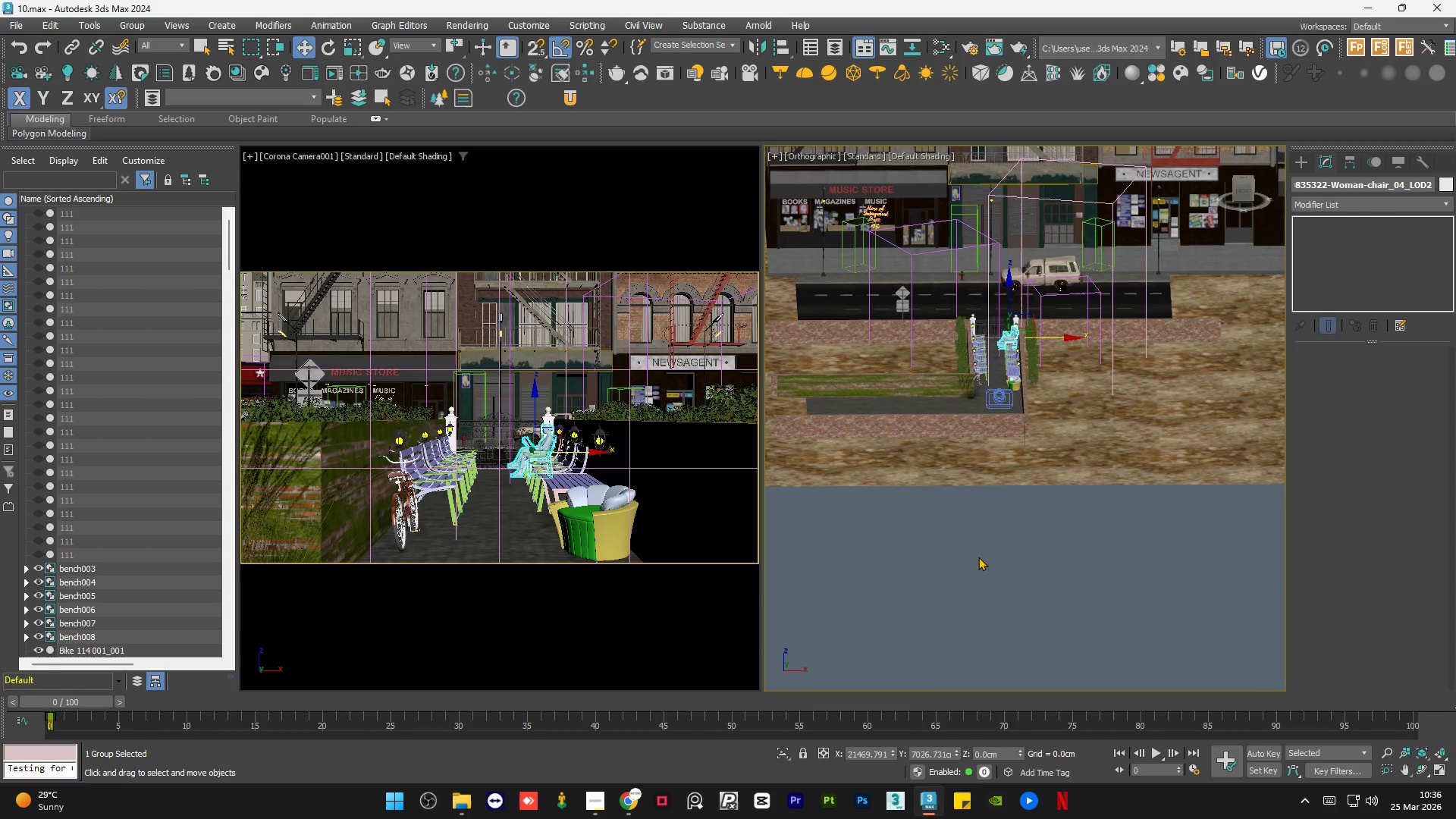 
left_click([978, 557])
 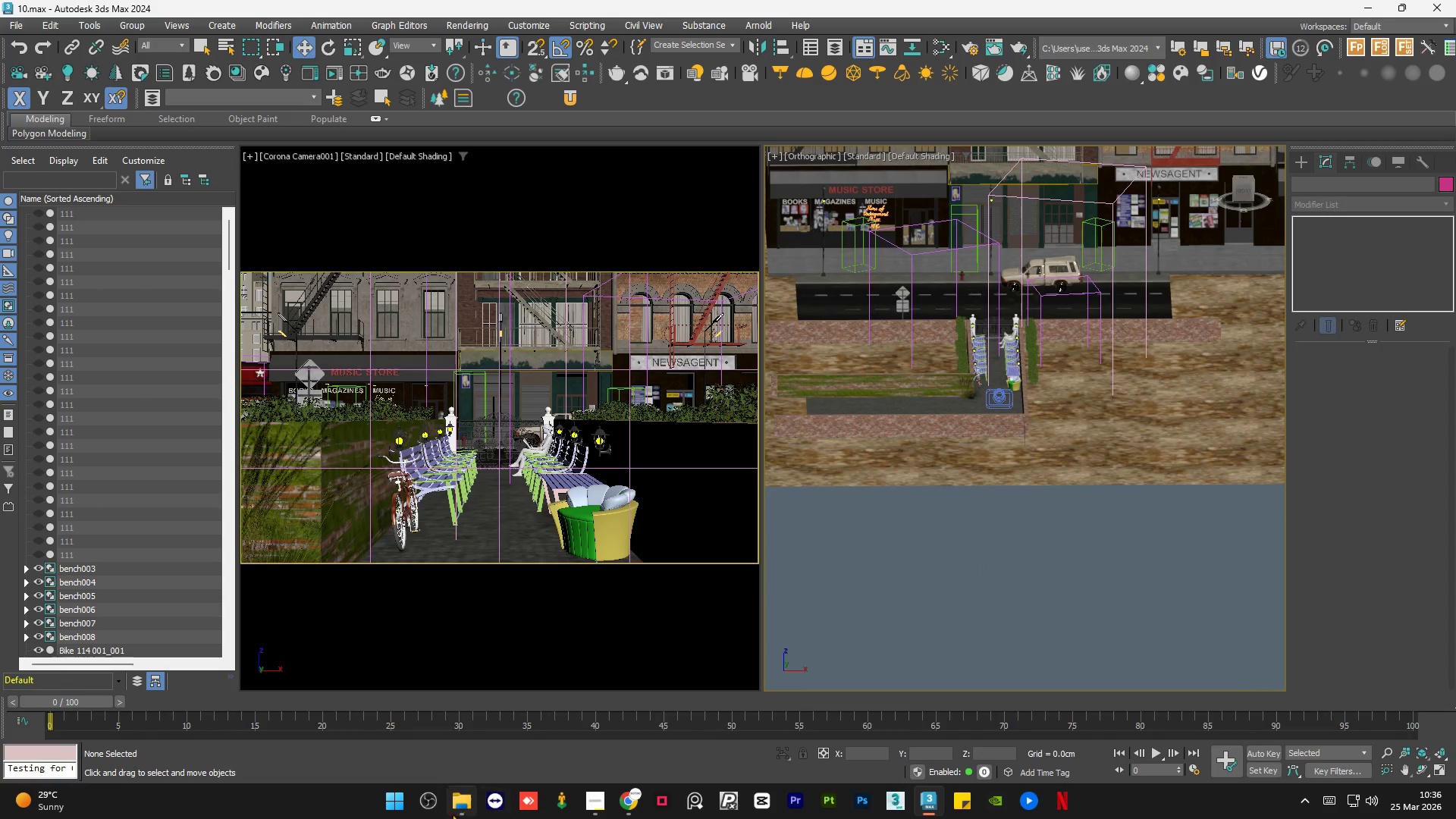 
left_click([457, 810])
 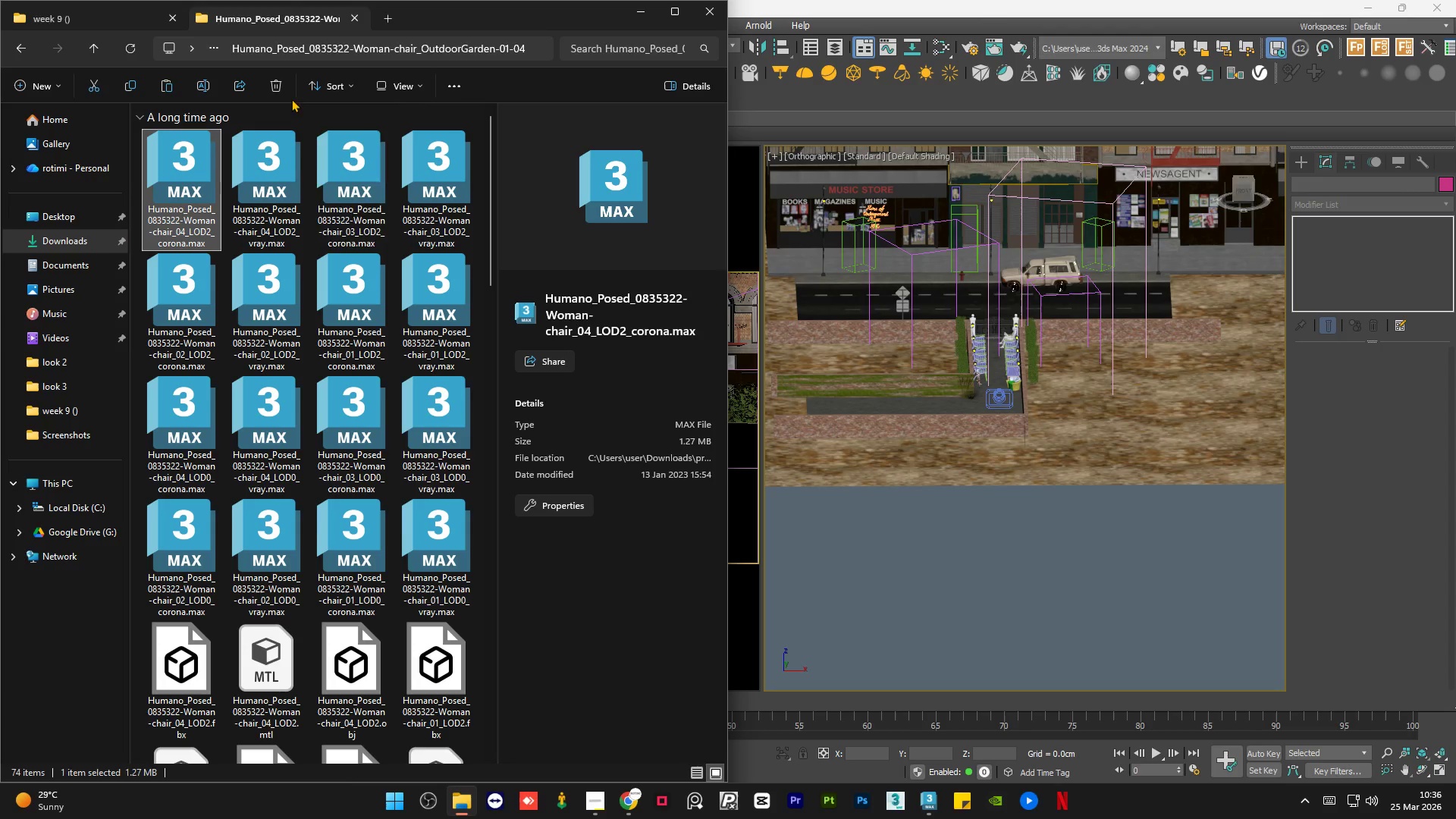 
scroll: coordinate [405, 424], scroll_direction: down, amount: 10.0
 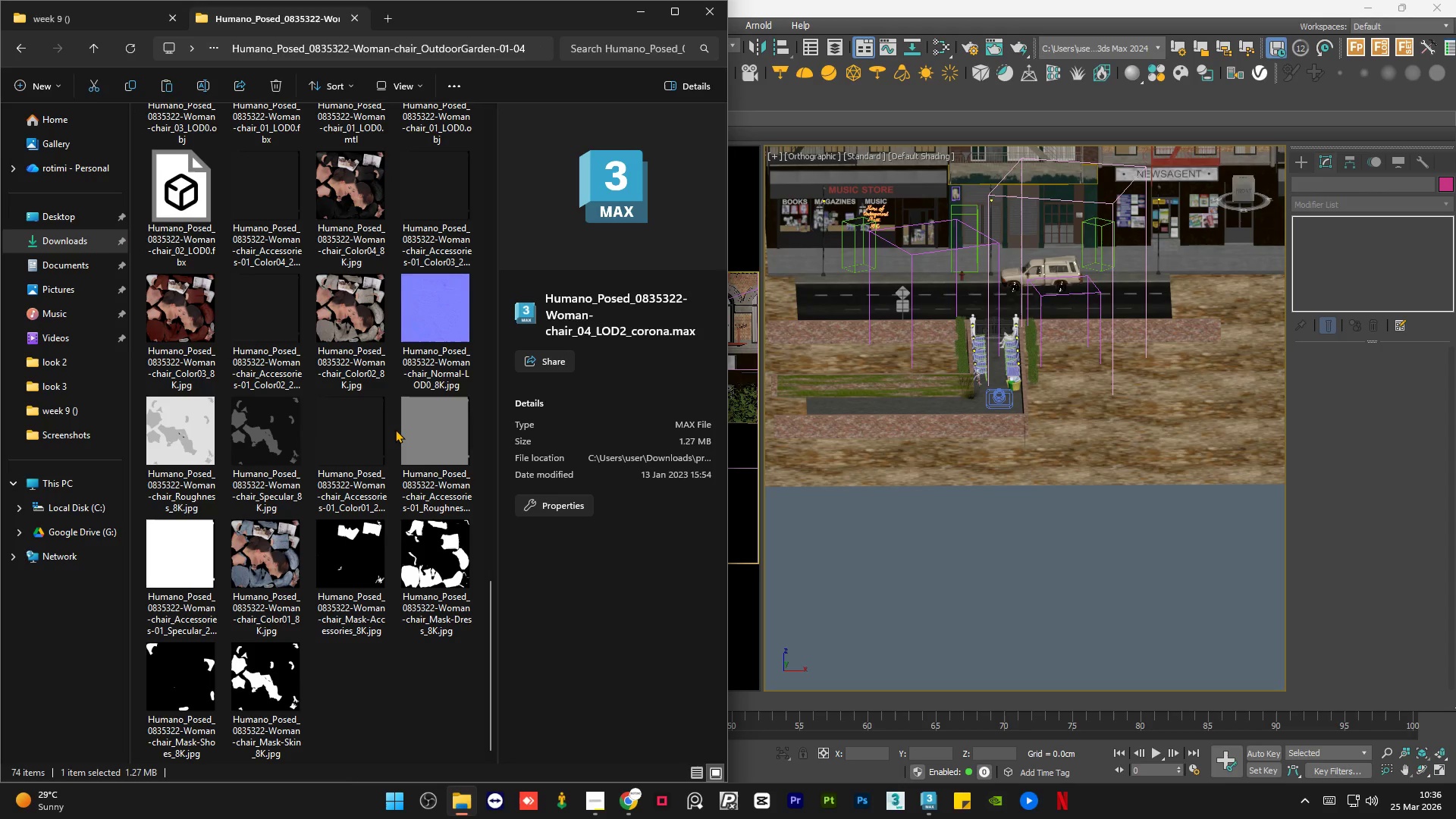 
scroll: coordinate [395, 429], scroll_direction: up, amount: 8.0
 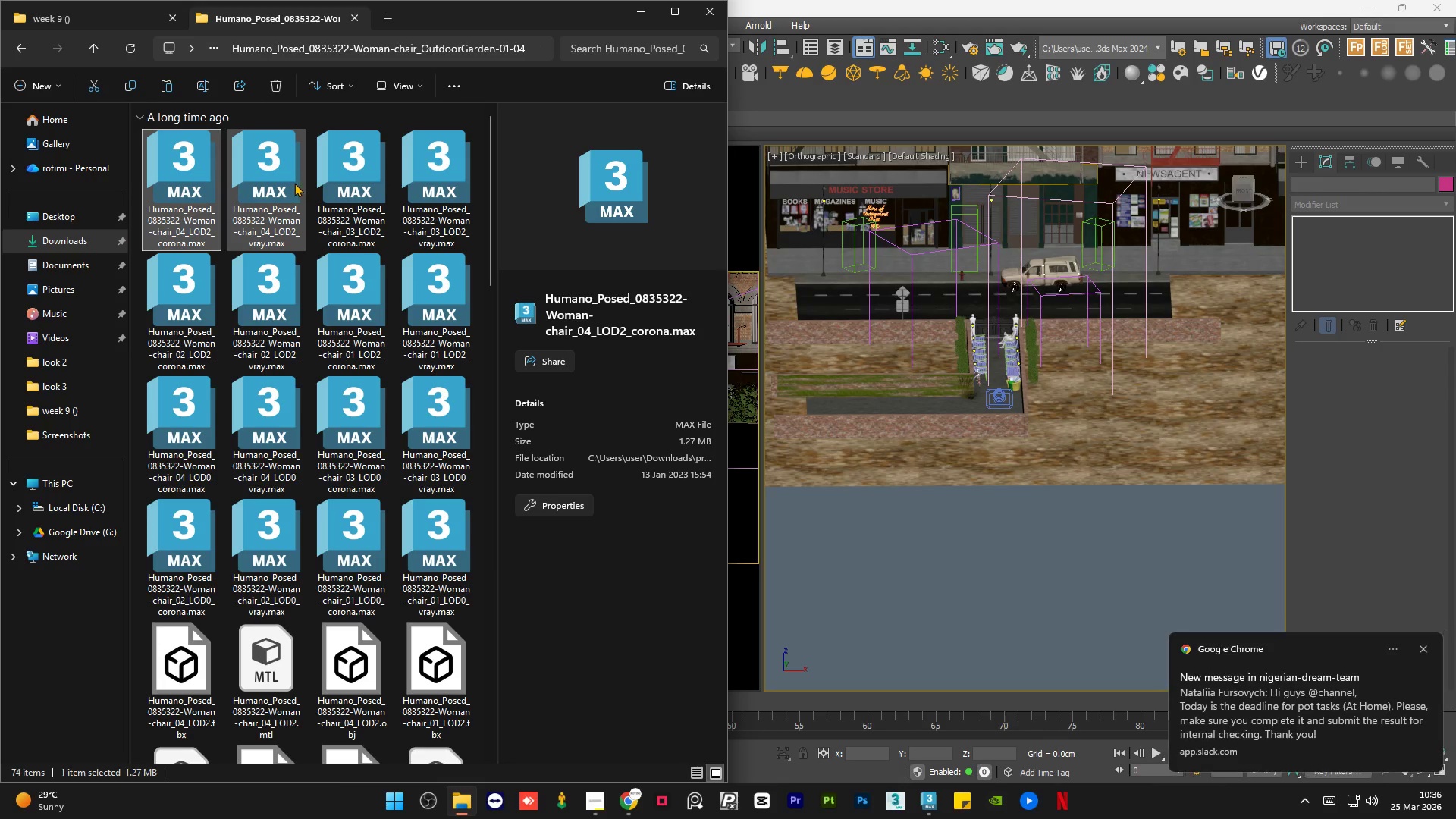 
mouse_move([335, 240])
 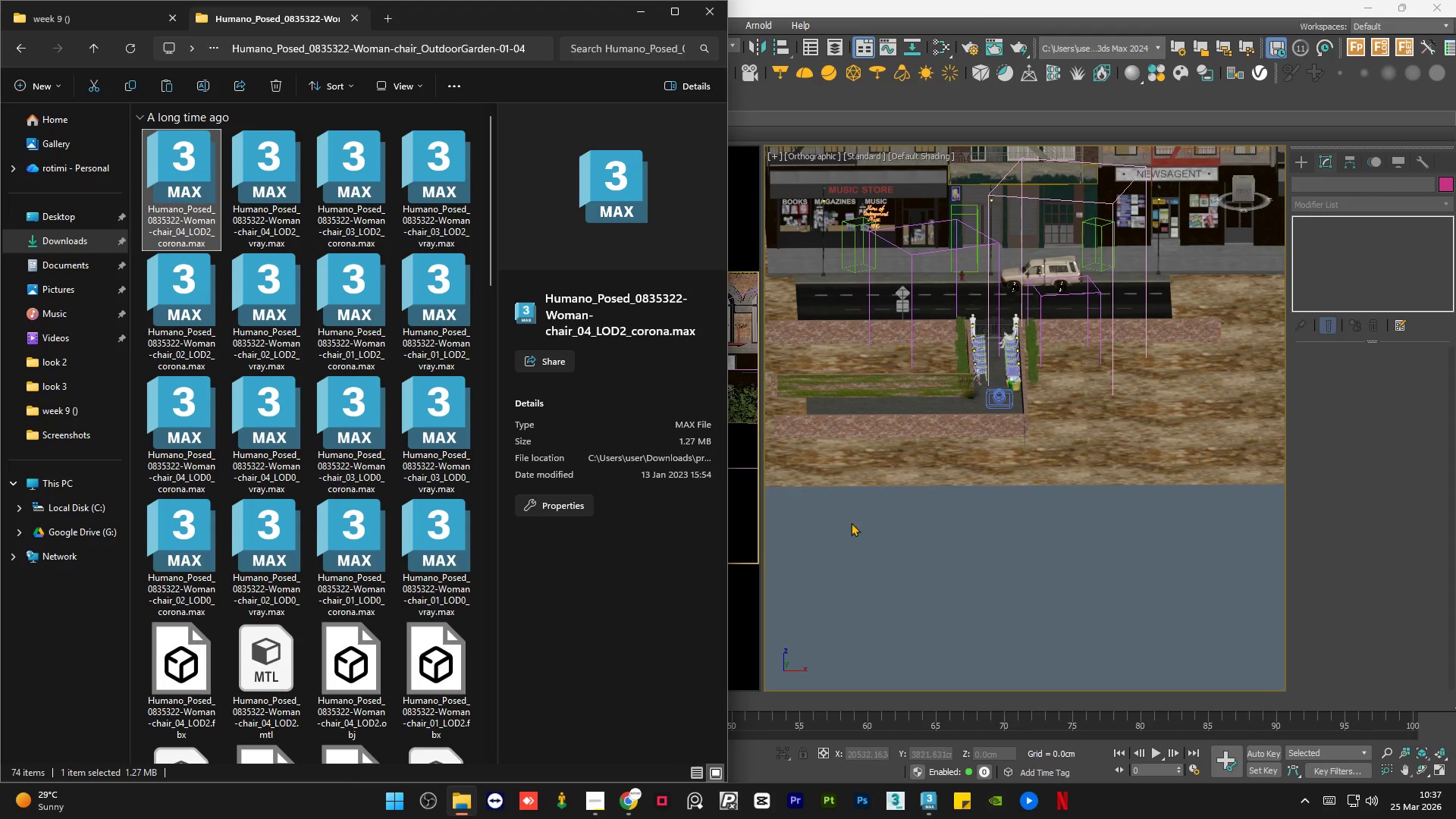 
left_click([828, 596])
 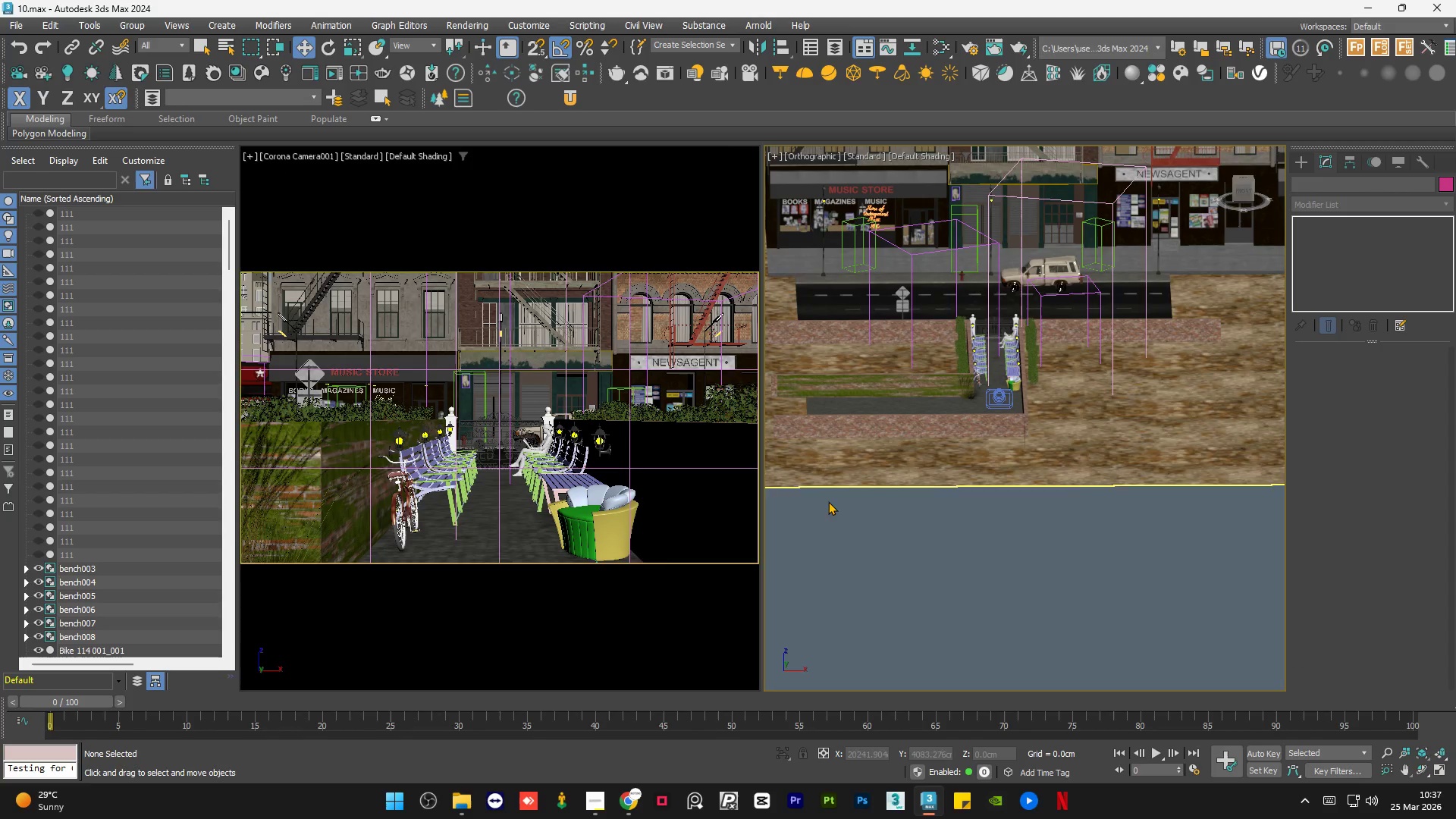 
key(Control+S)
 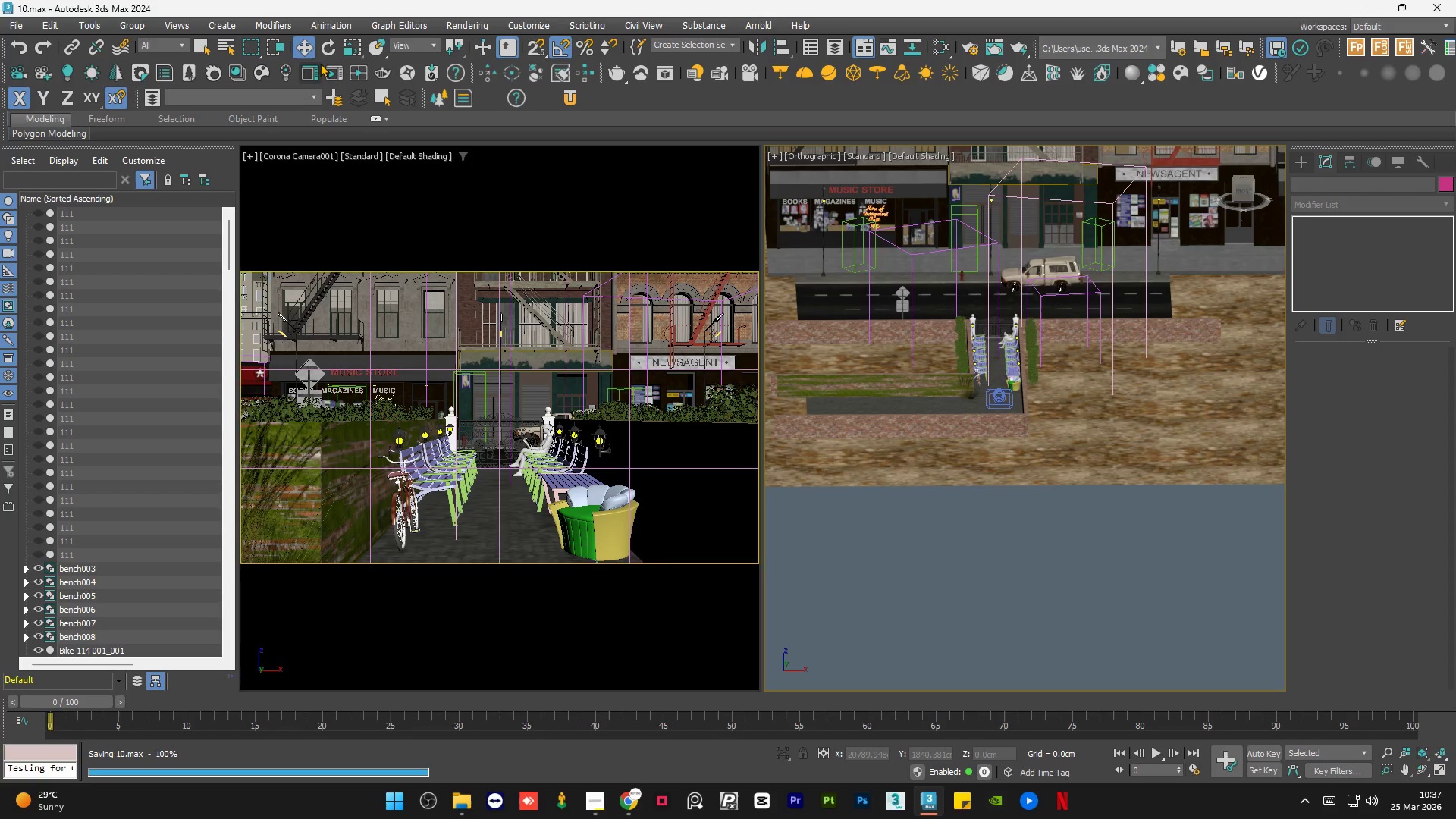 
left_click([335, 76])
 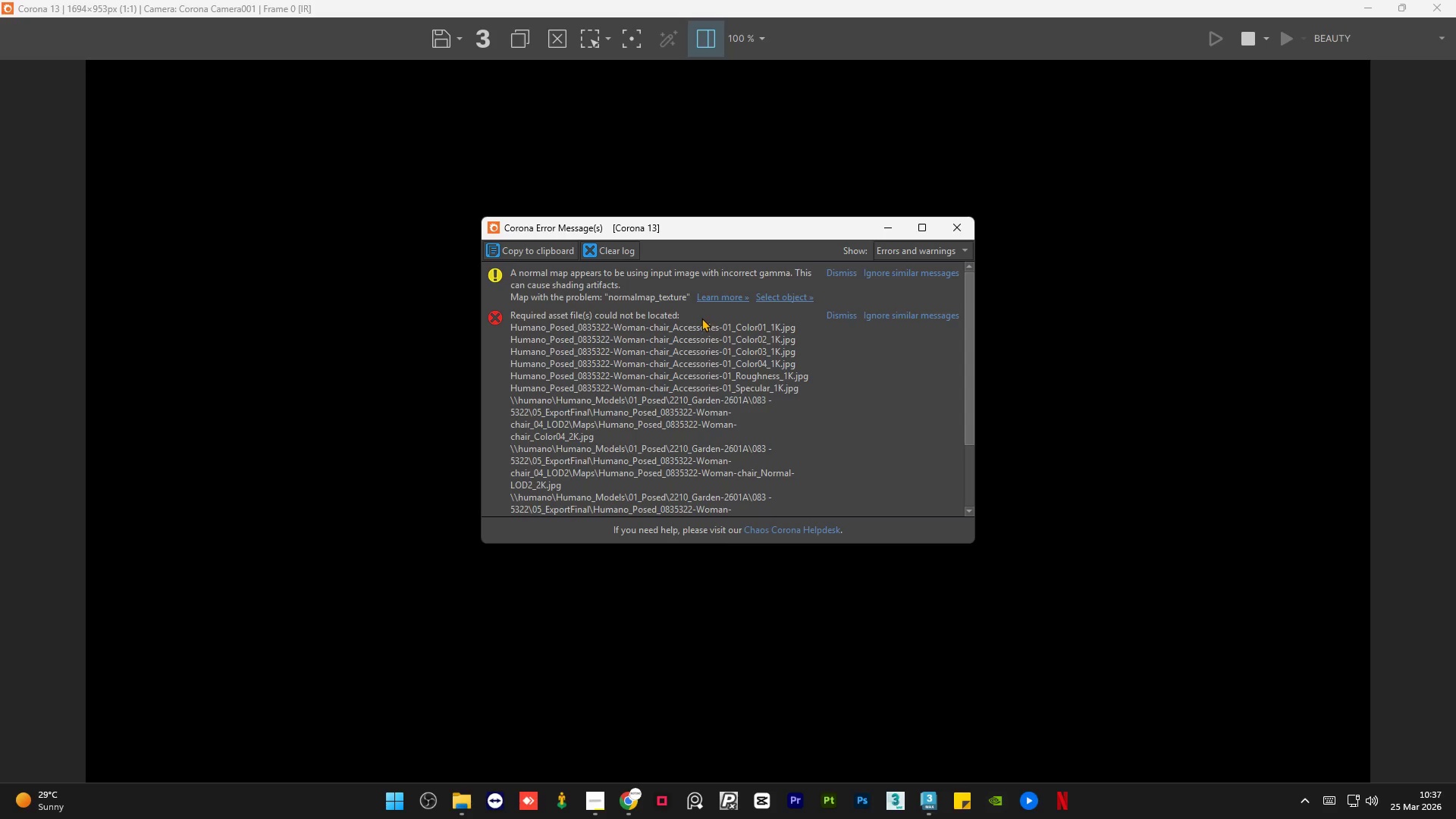 
left_click([959, 221])
 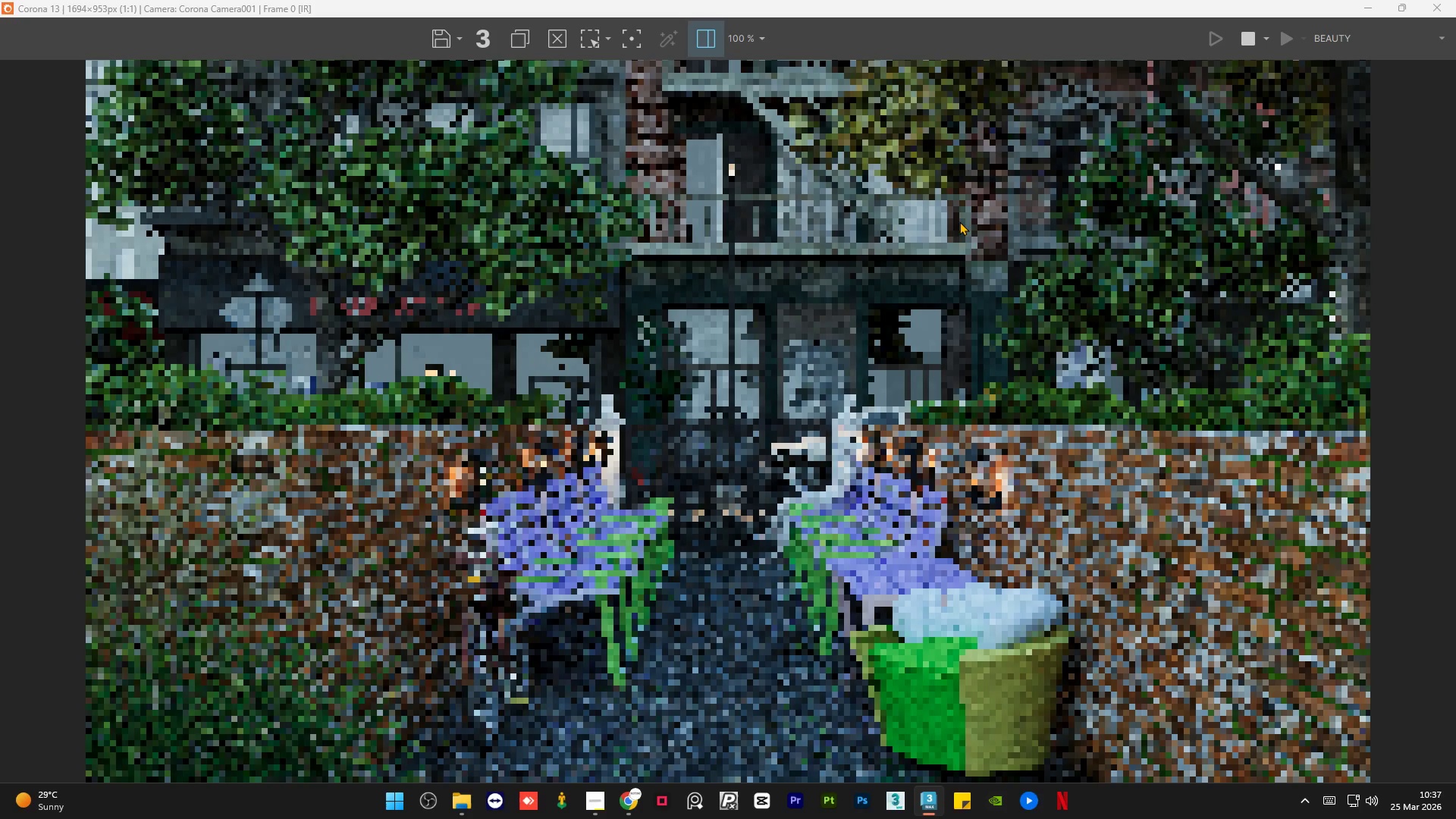 
scroll: coordinate [752, 397], scroll_direction: down, amount: 1.0
 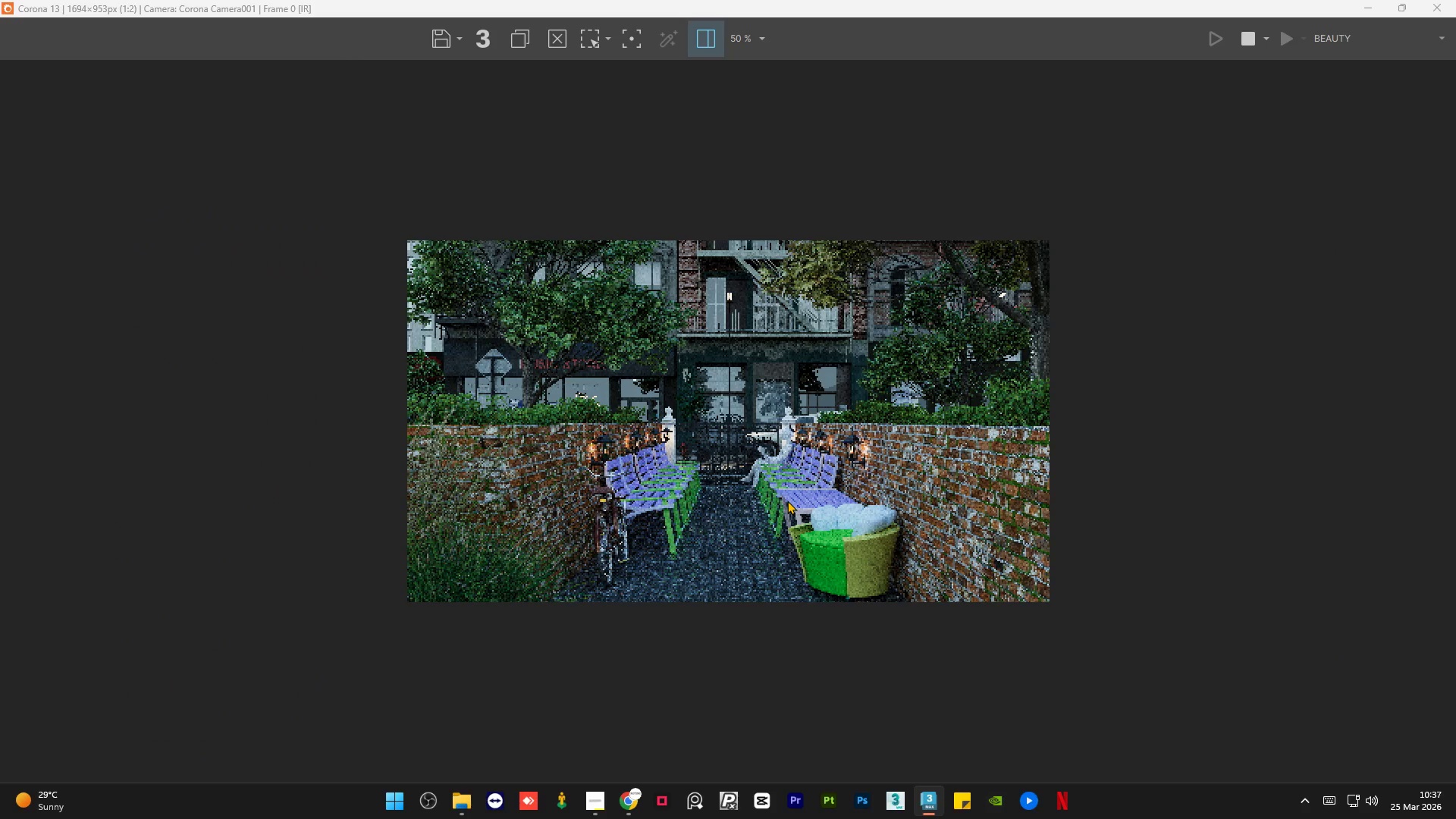 
scroll: coordinate [787, 500], scroll_direction: up, amount: 1.0
 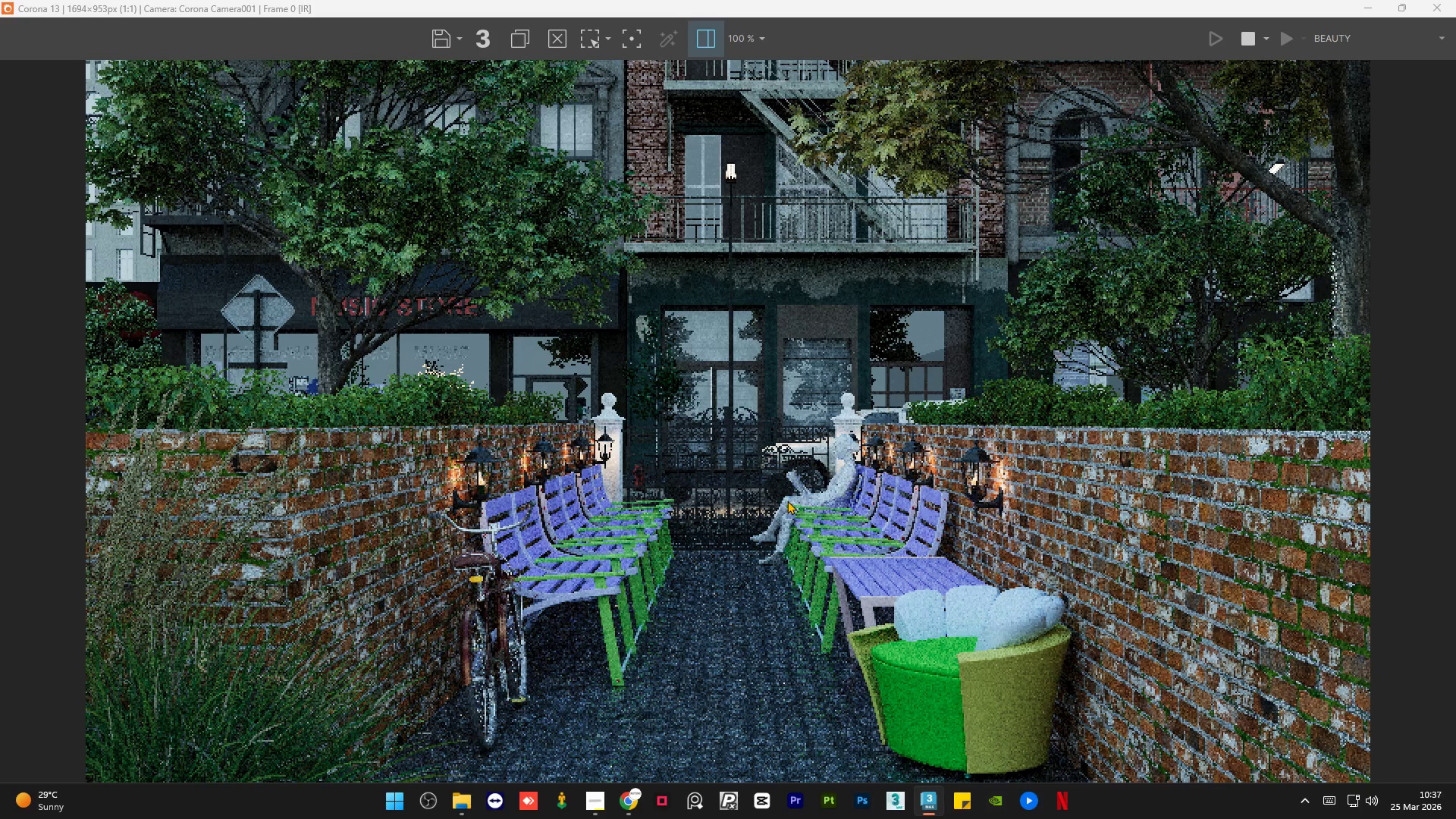 
wait(7.11)
 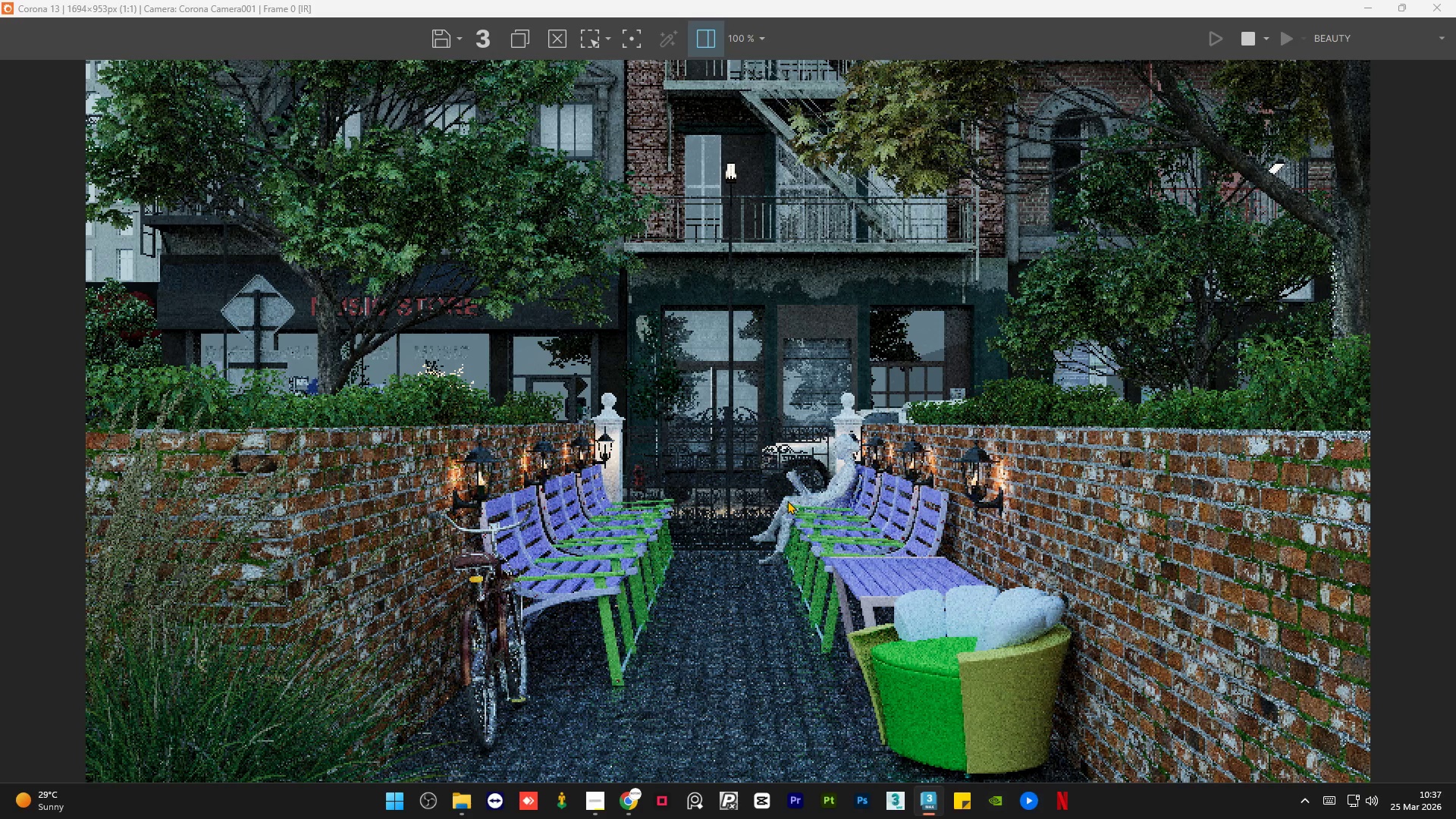 
scroll: coordinate [829, 497], scroll_direction: up, amount: 1.0
 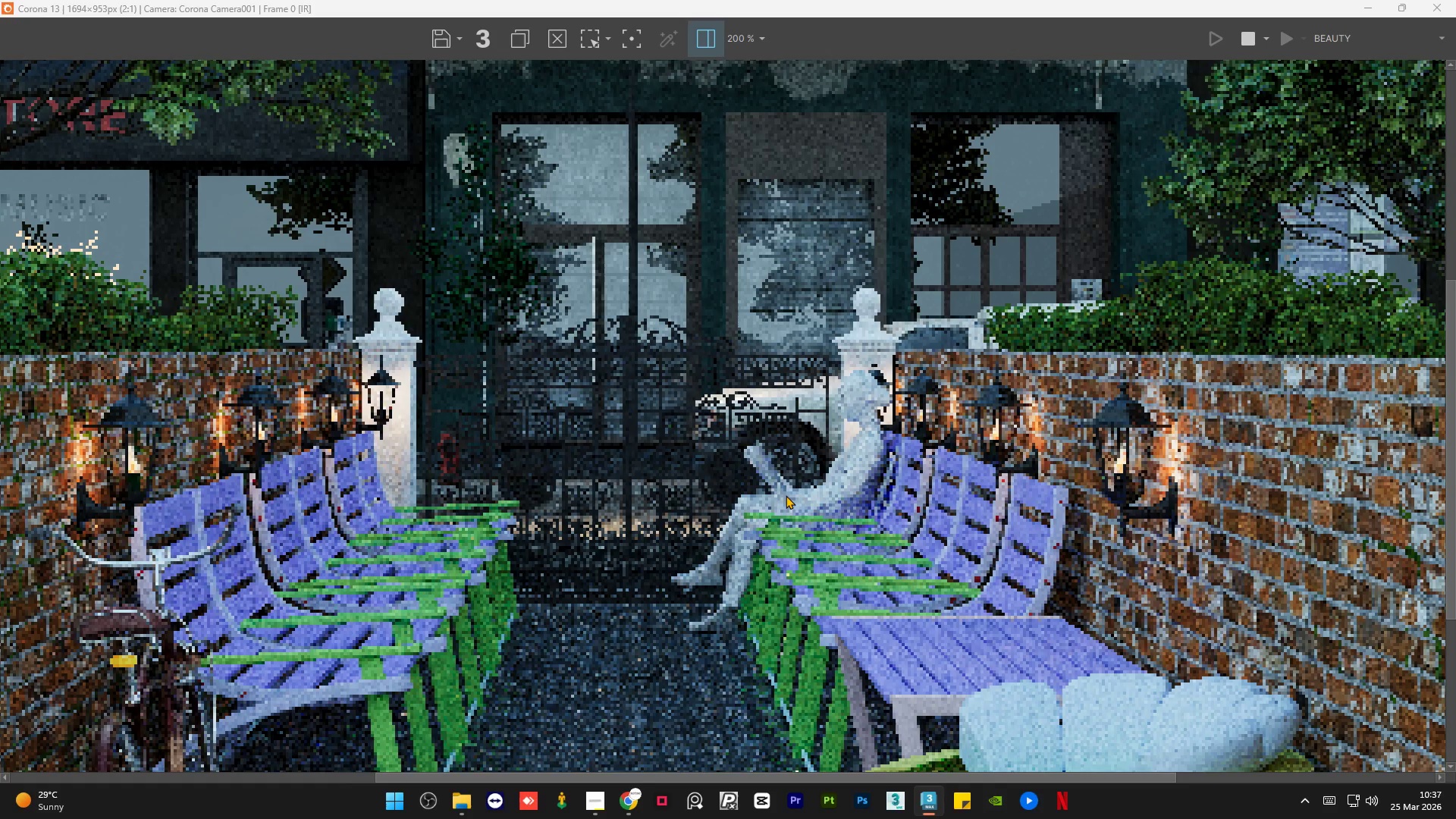 
scroll: coordinate [779, 499], scroll_direction: down, amount: 1.0
 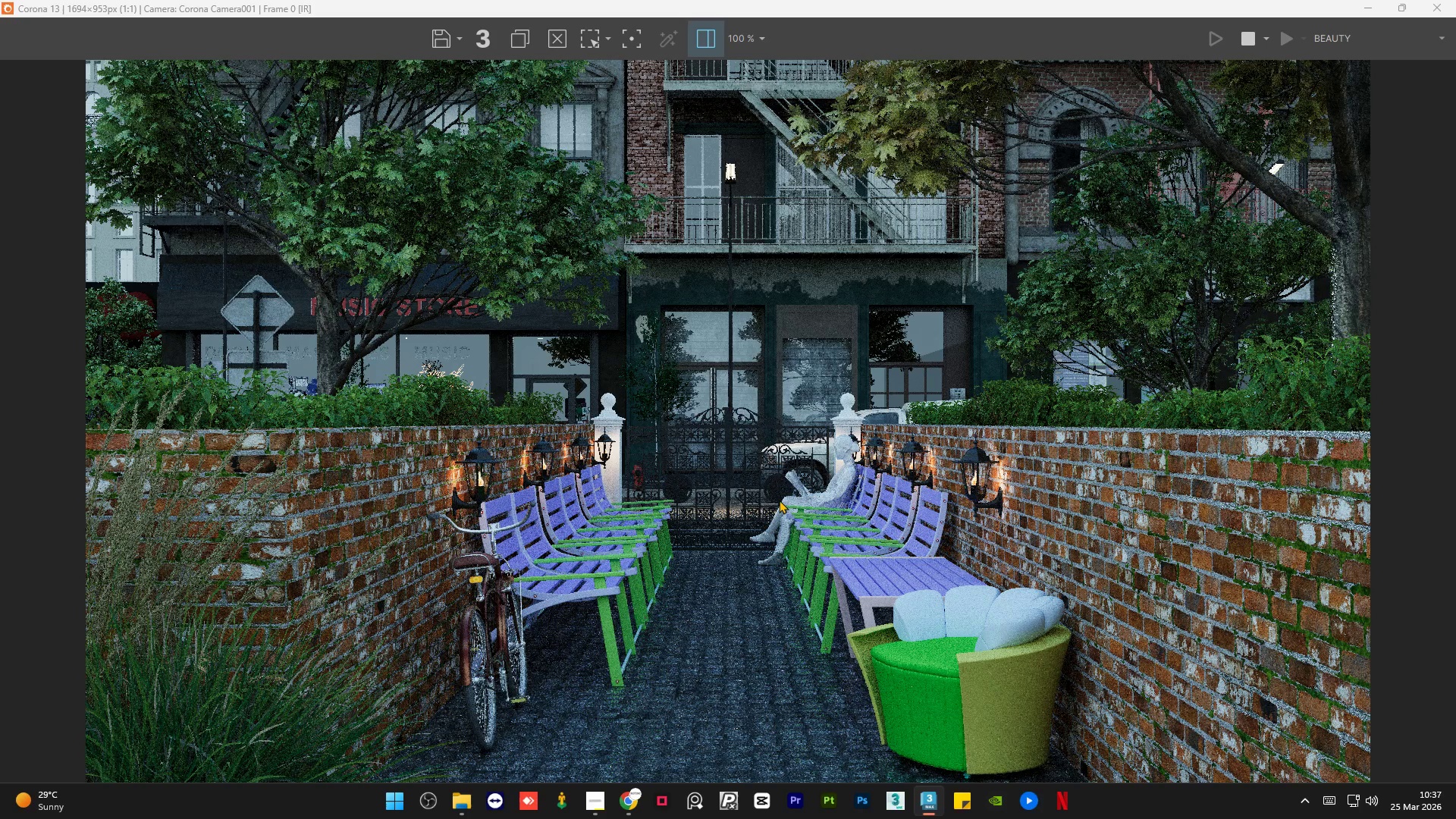 
scroll: coordinate [534, 556], scroll_direction: up, amount: 1.0
 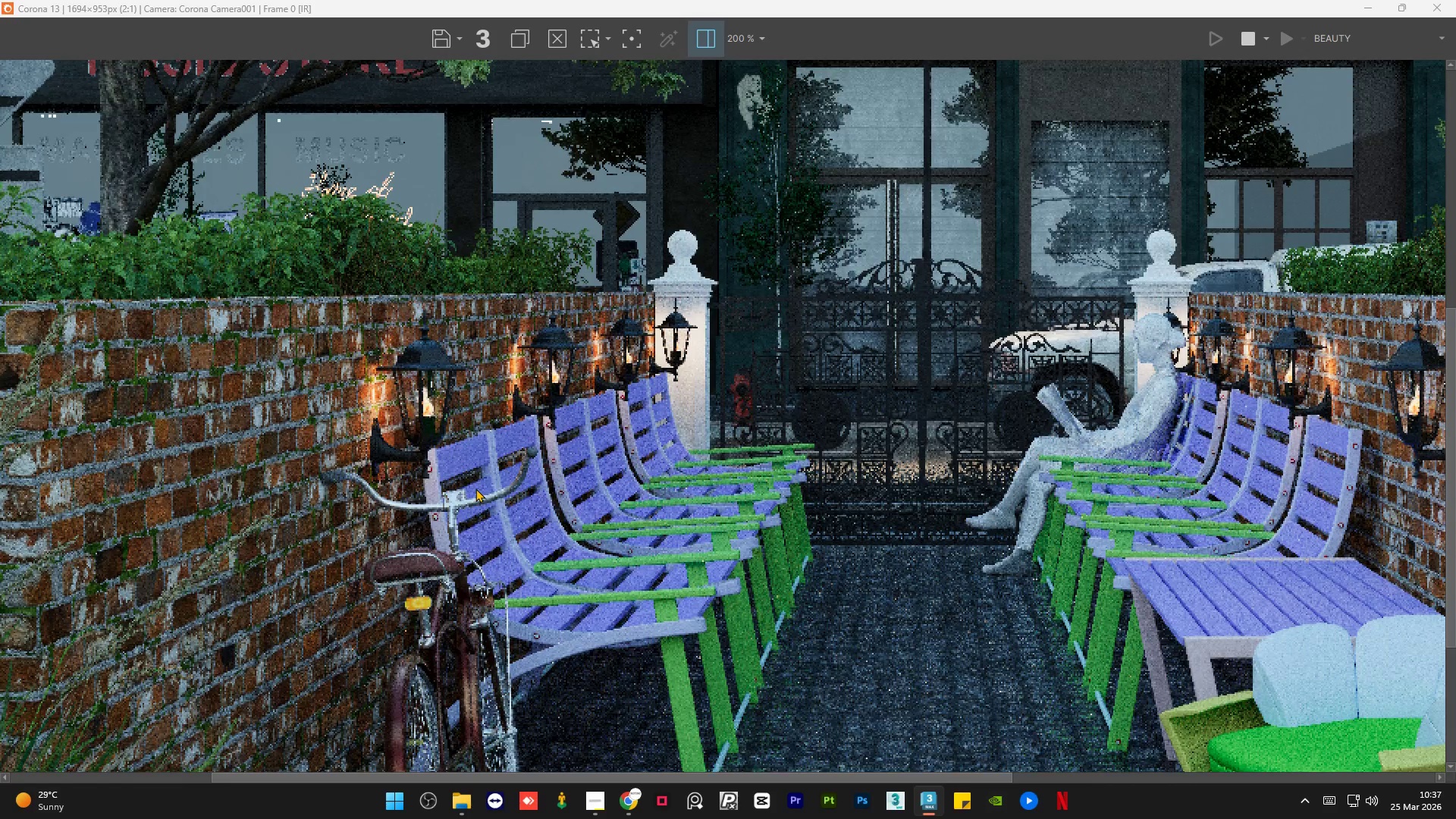 
scroll: coordinate [475, 488], scroll_direction: down, amount: 1.0
 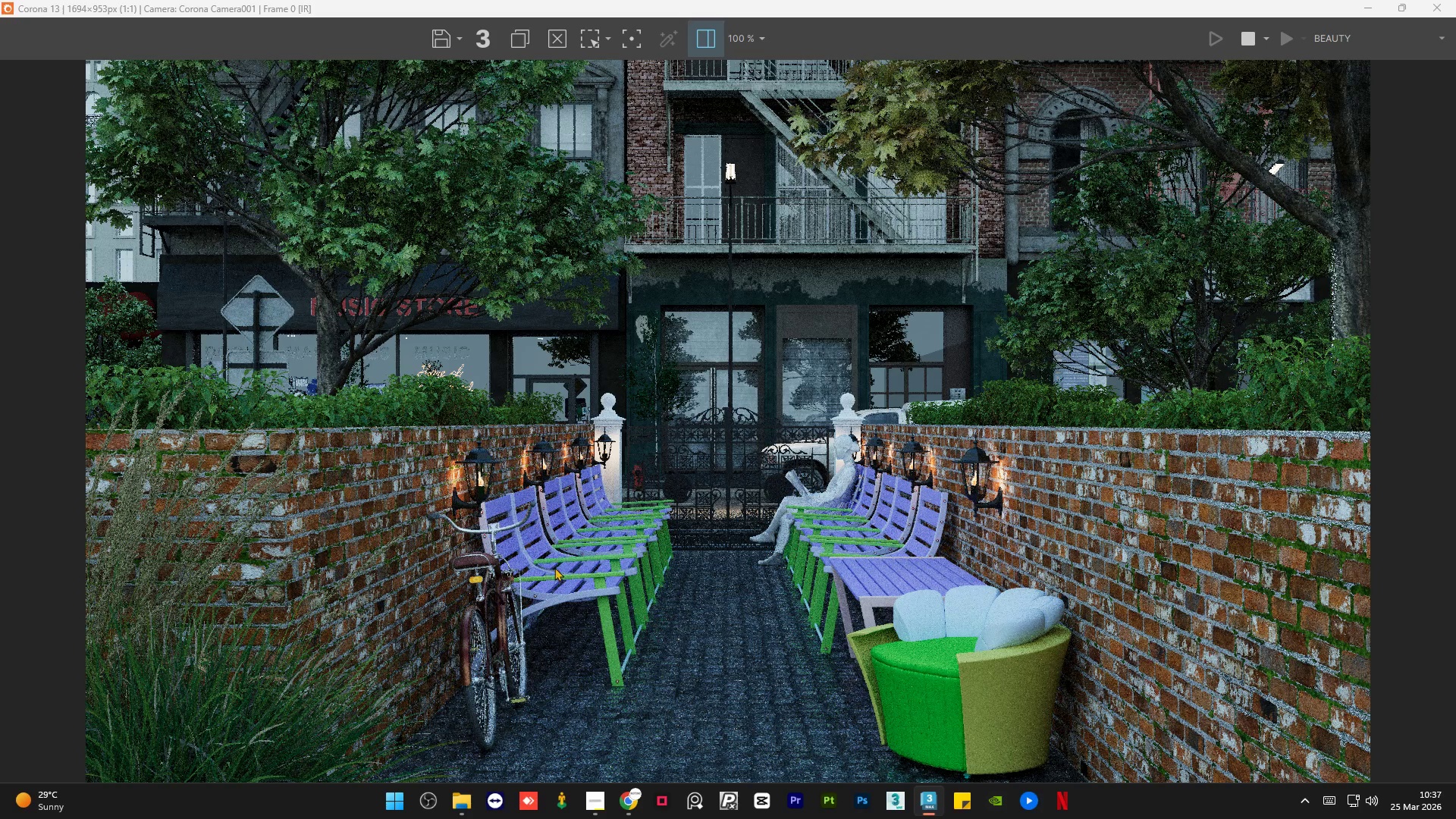 
scroll: coordinate [569, 589], scroll_direction: up, amount: 1.0
 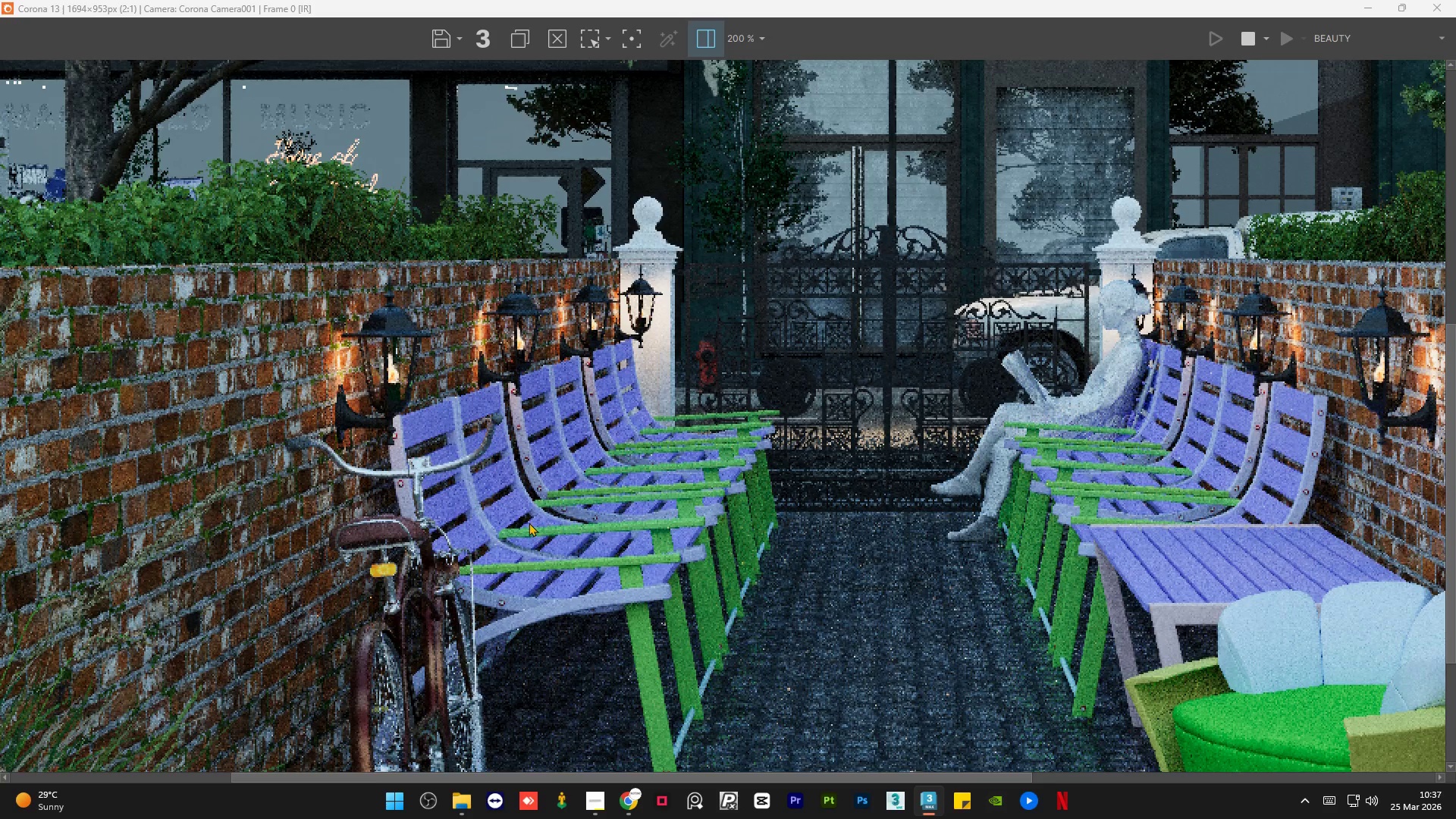 
scroll: coordinate [527, 522], scroll_direction: none, amount: 0.0
 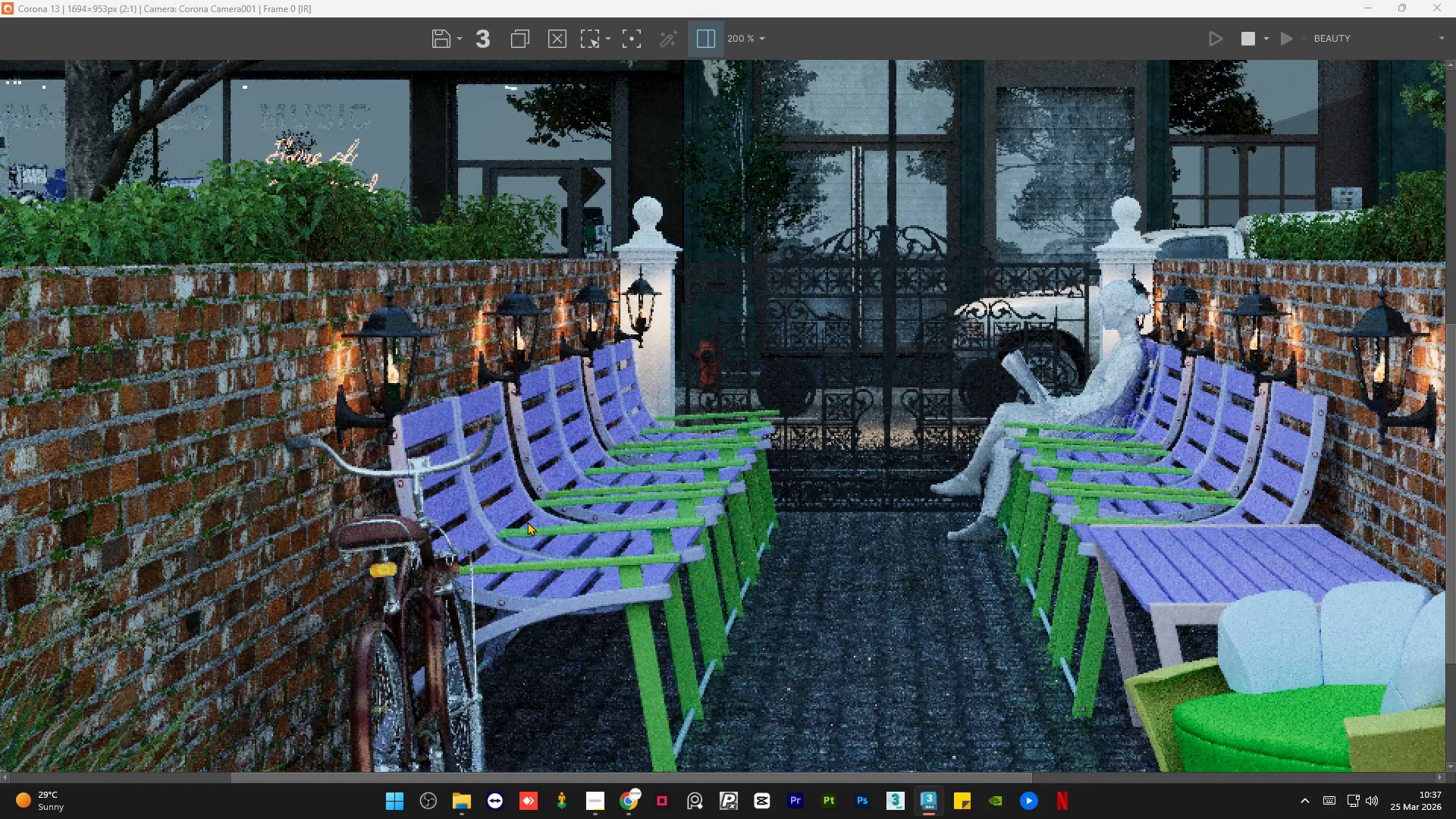 
scroll: coordinate [527, 522], scroll_direction: down, amount: 1.0
 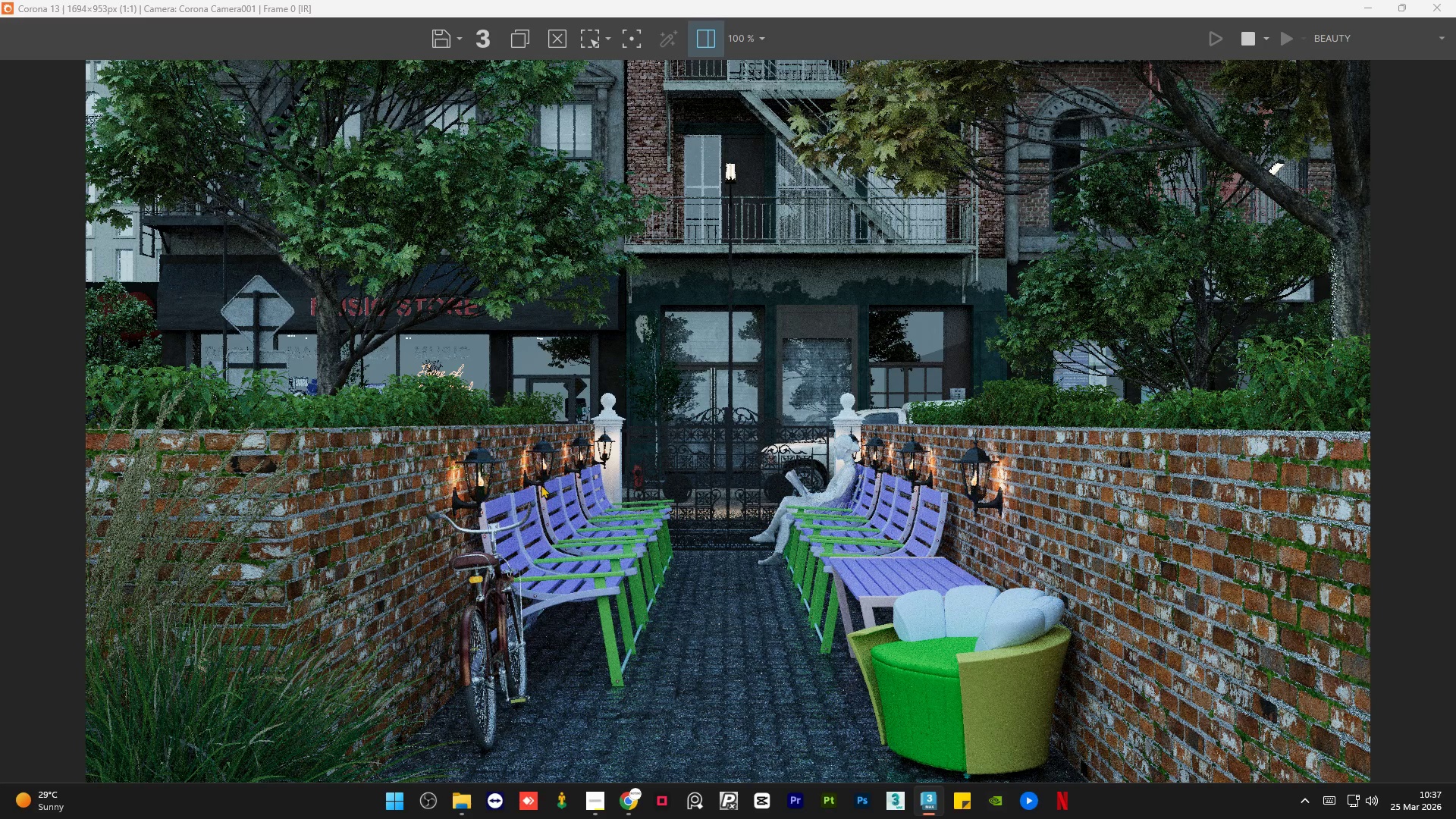 
scroll: coordinate [541, 485], scroll_direction: up, amount: 1.0
 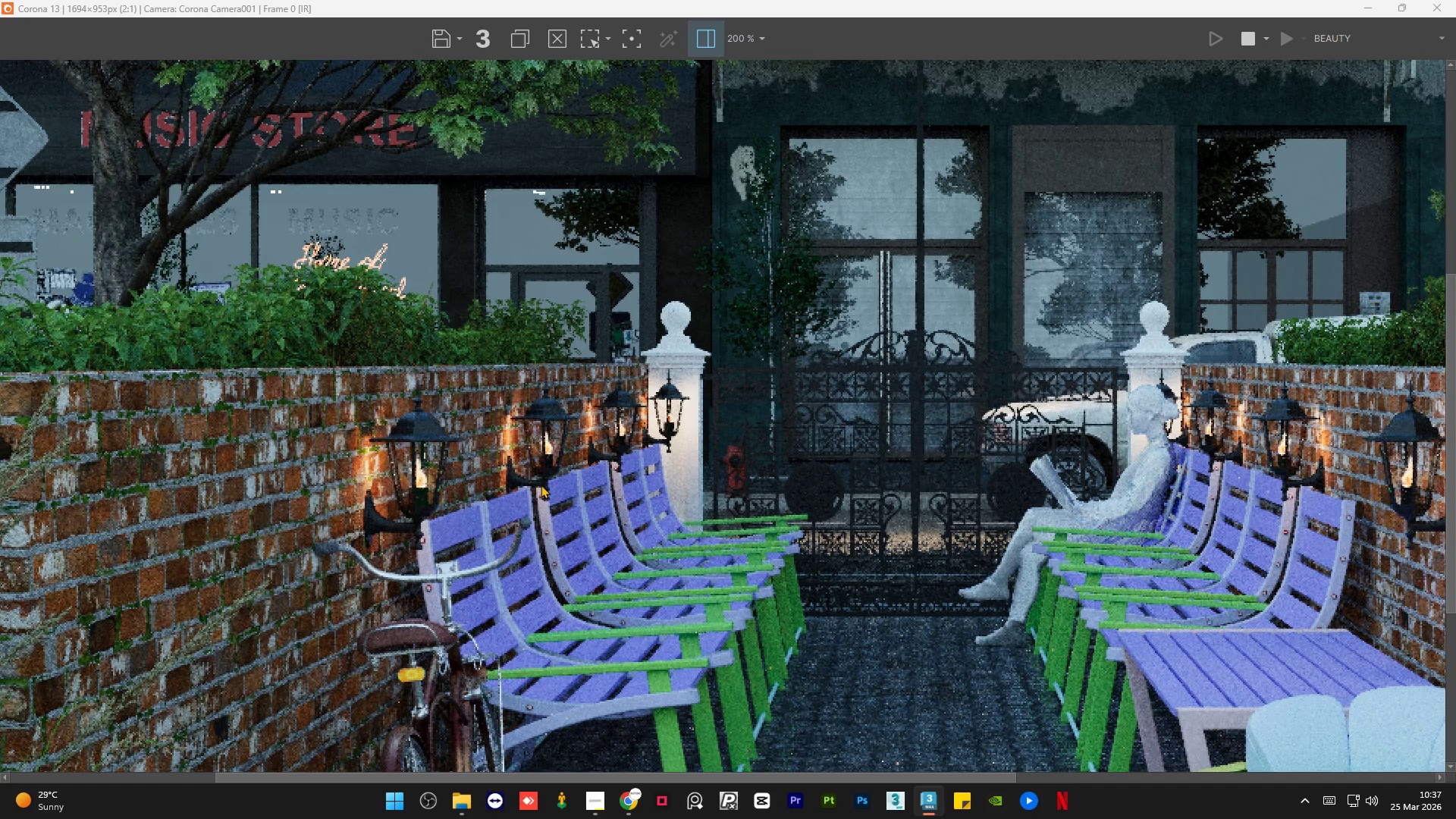 
scroll: coordinate [541, 485], scroll_direction: down, amount: 1.0
 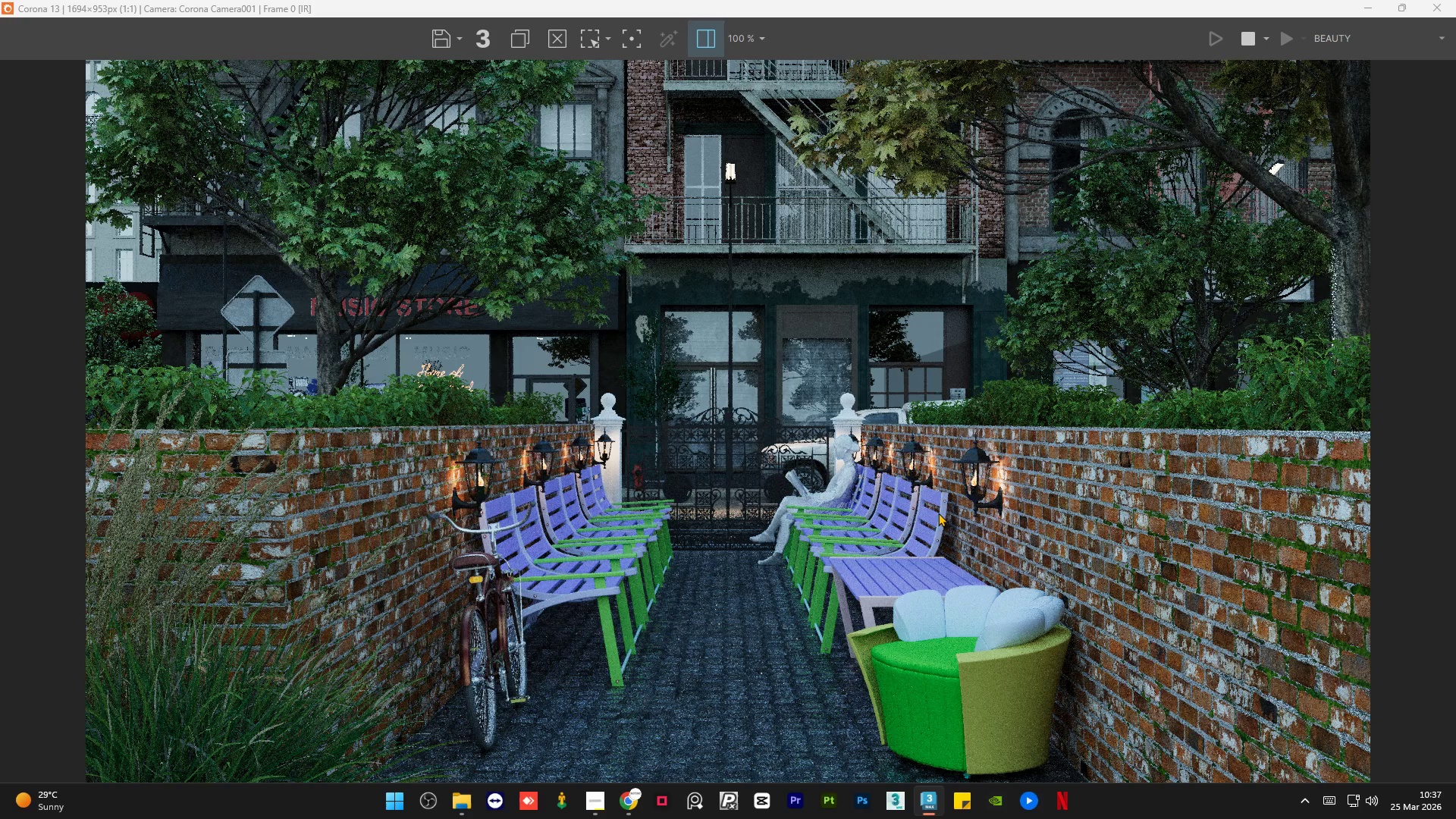 
scroll: coordinate [968, 493], scroll_direction: up, amount: 1.0
 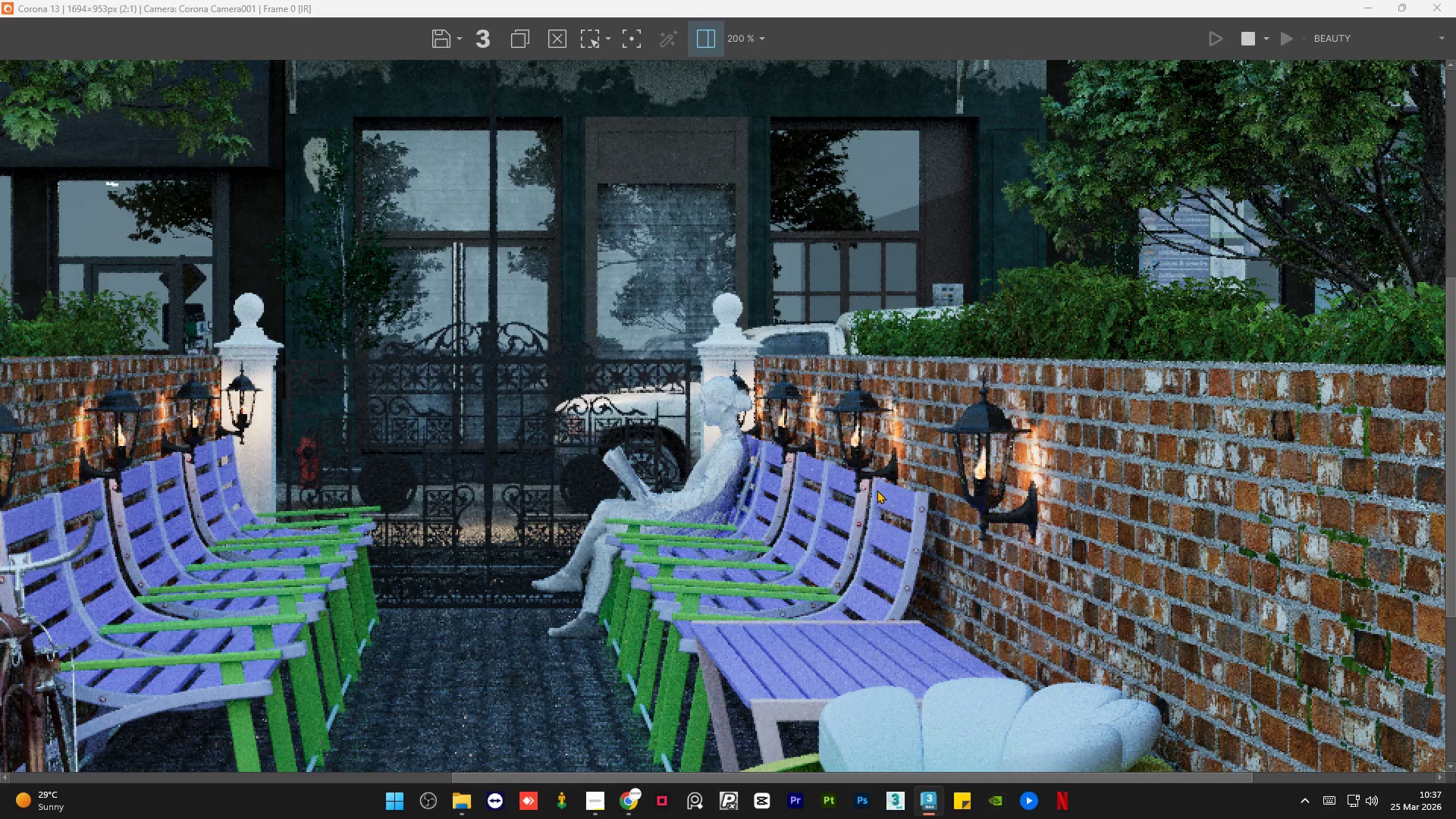 
scroll: coordinate [847, 488], scroll_direction: down, amount: 1.0
 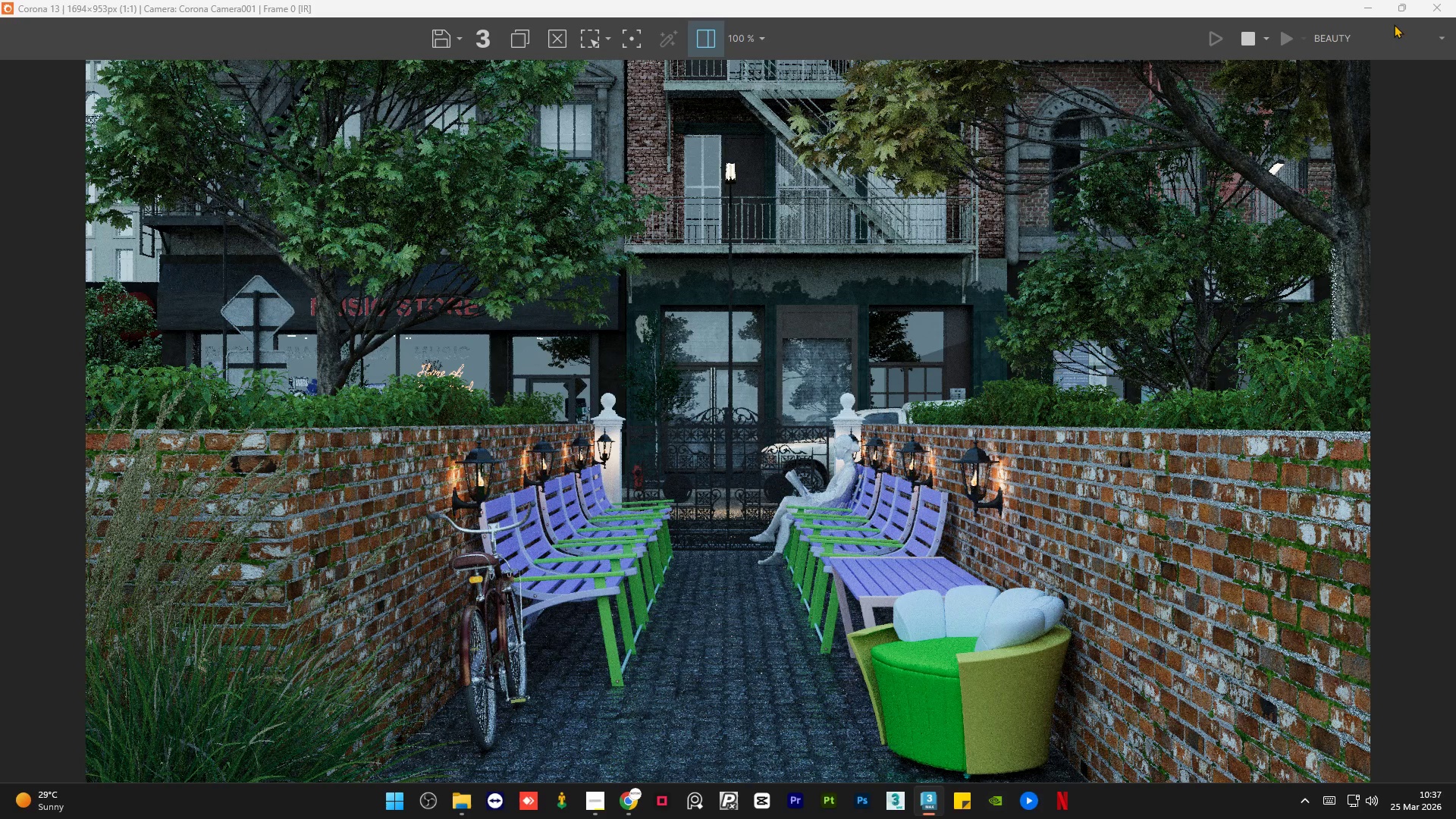 
left_click([1370, 4])
 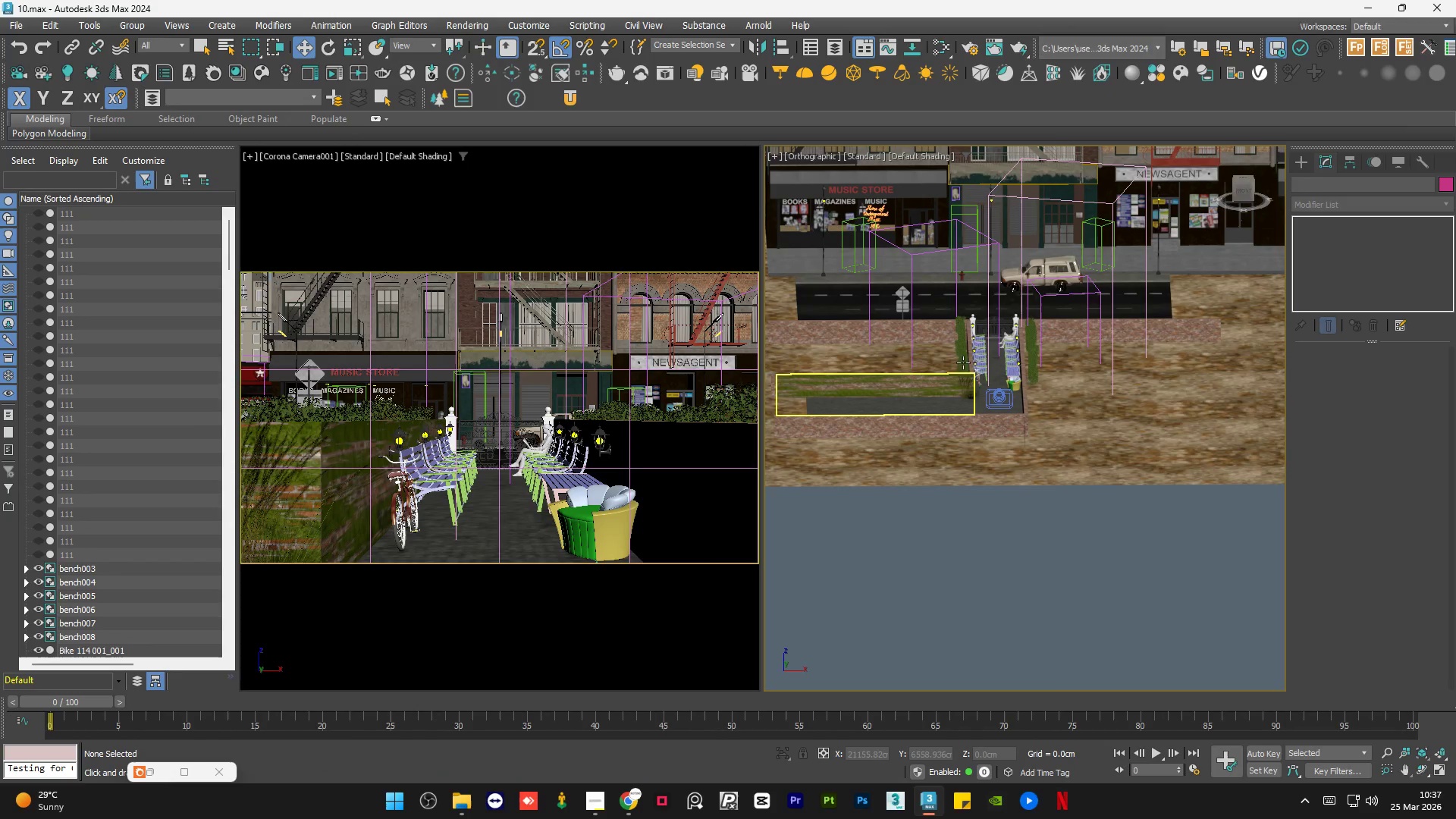 
scroll: coordinate [985, 419], scroll_direction: up, amount: 11.0
 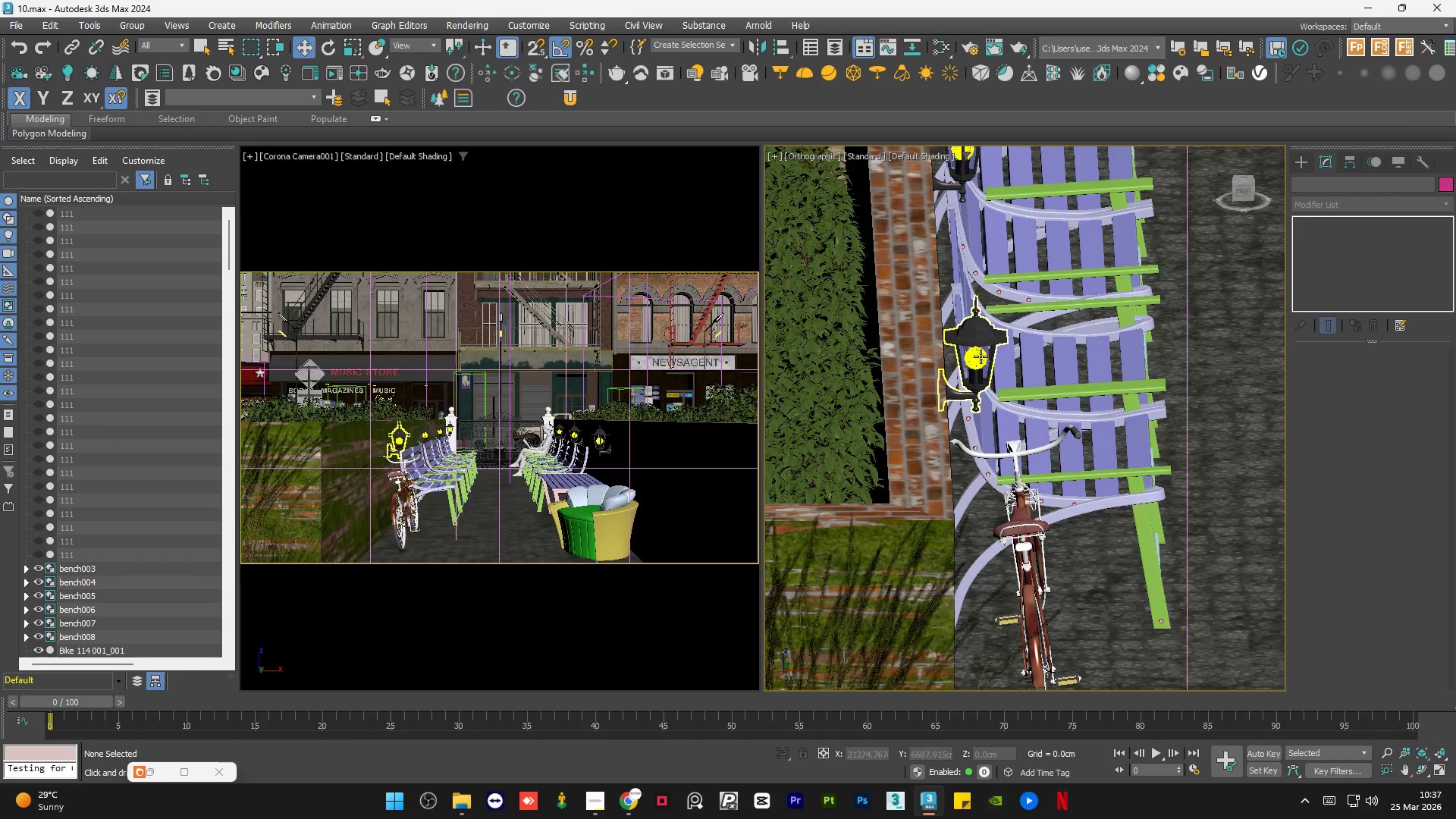 
left_click([981, 356])
 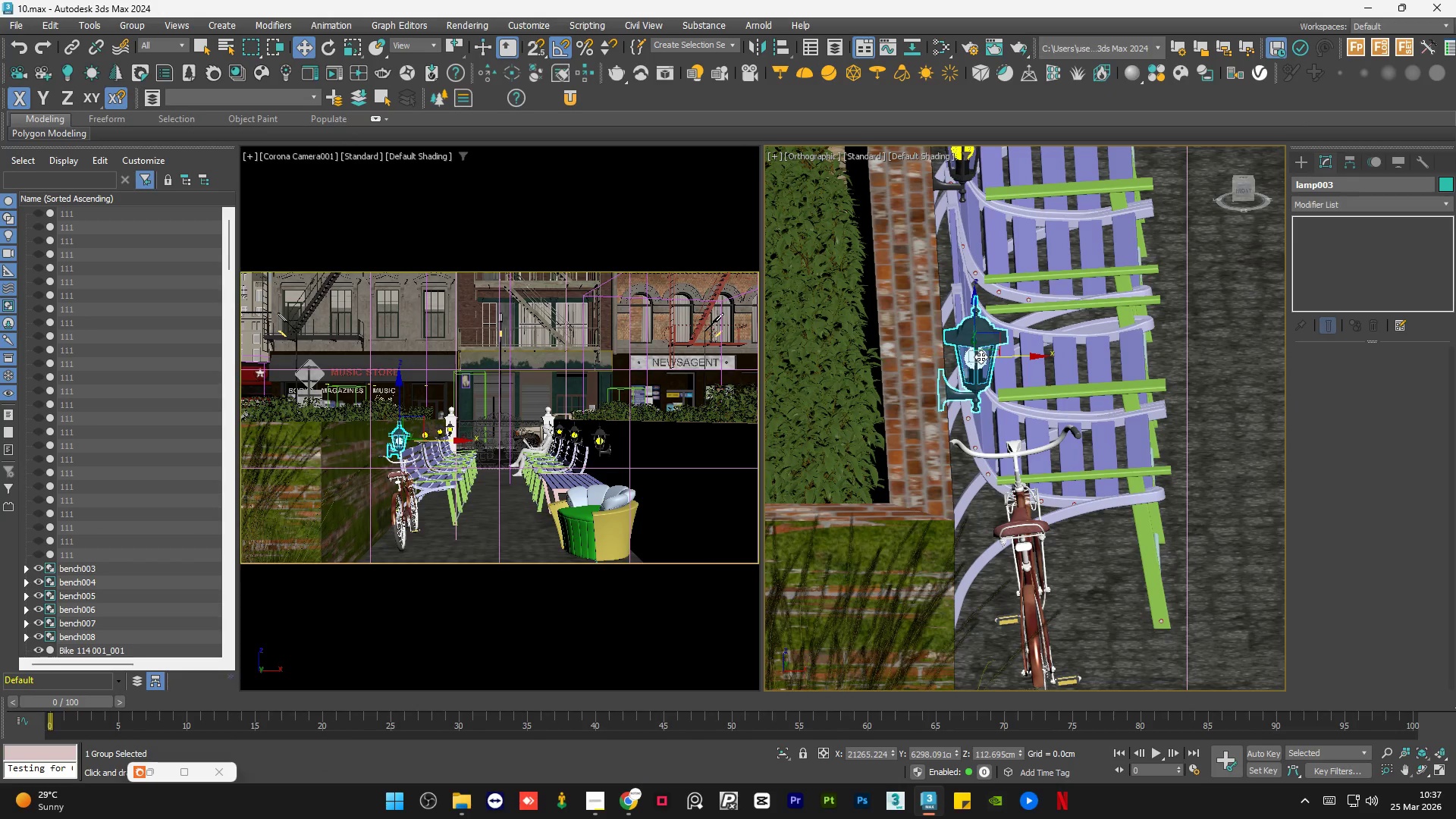 
key(Control+Shift+A)
 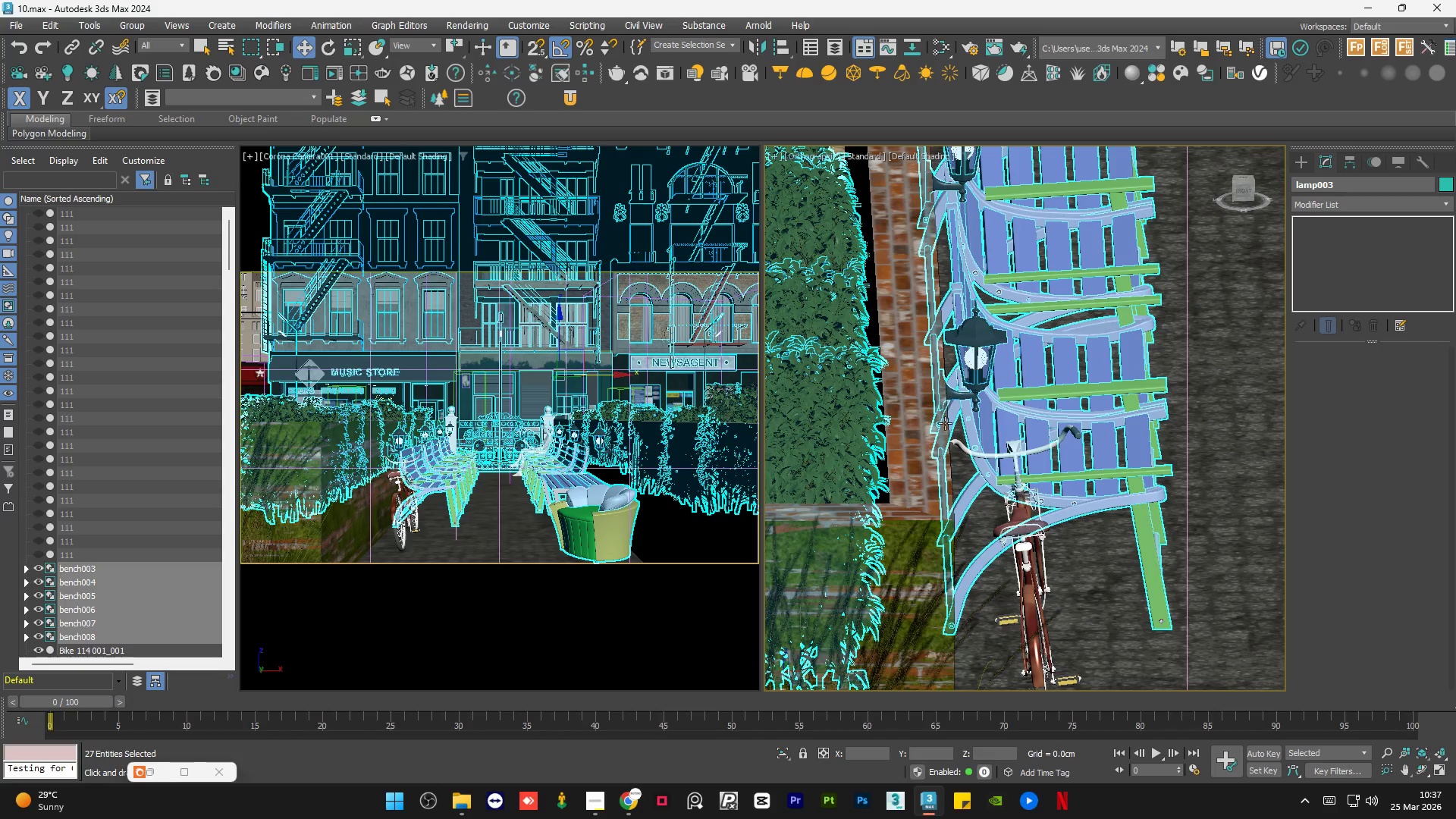 
scroll: coordinate [959, 468], scroll_direction: down, amount: 4.0
 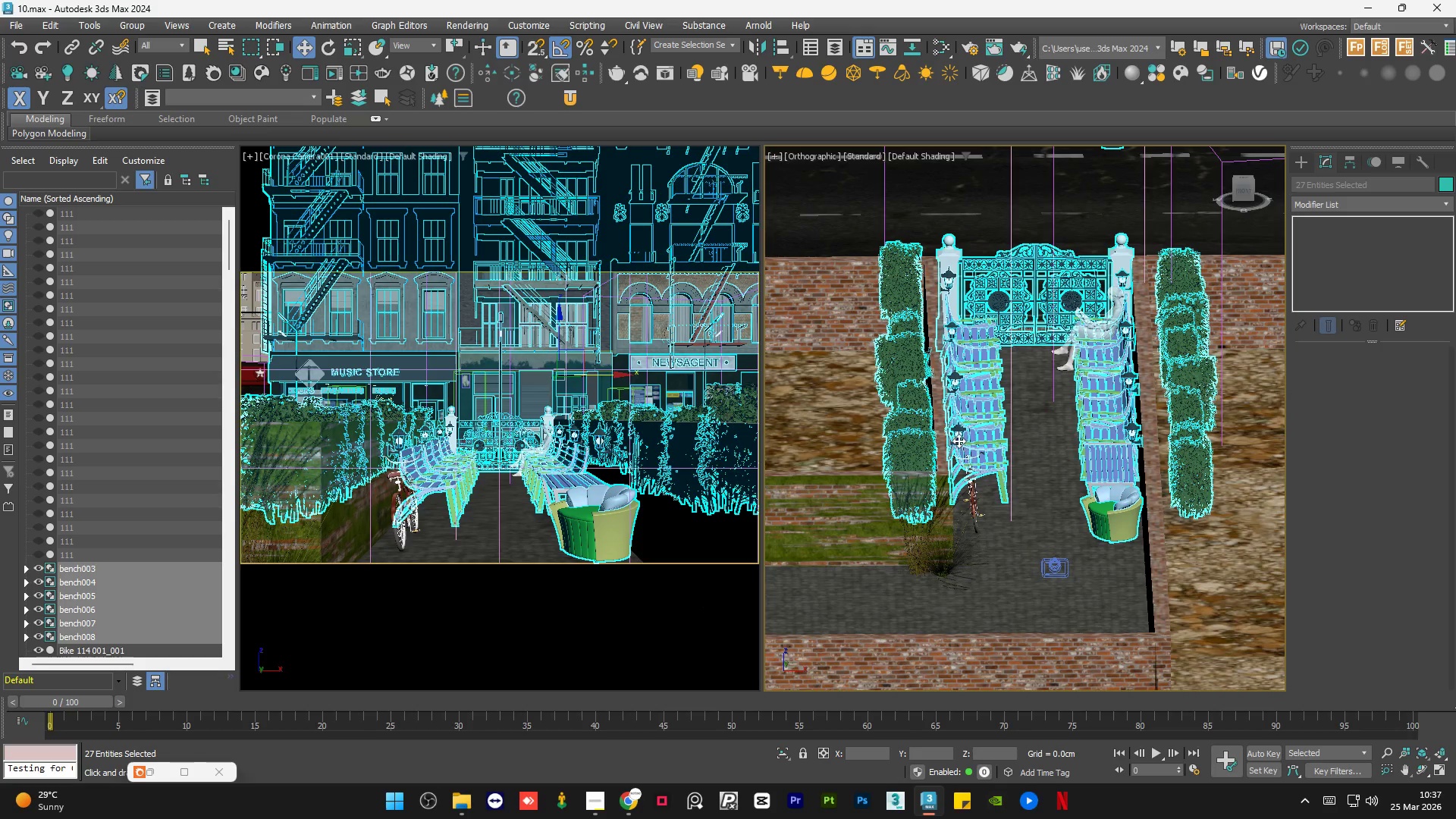 
scroll: coordinate [956, 438], scroll_direction: up, amount: 4.0
 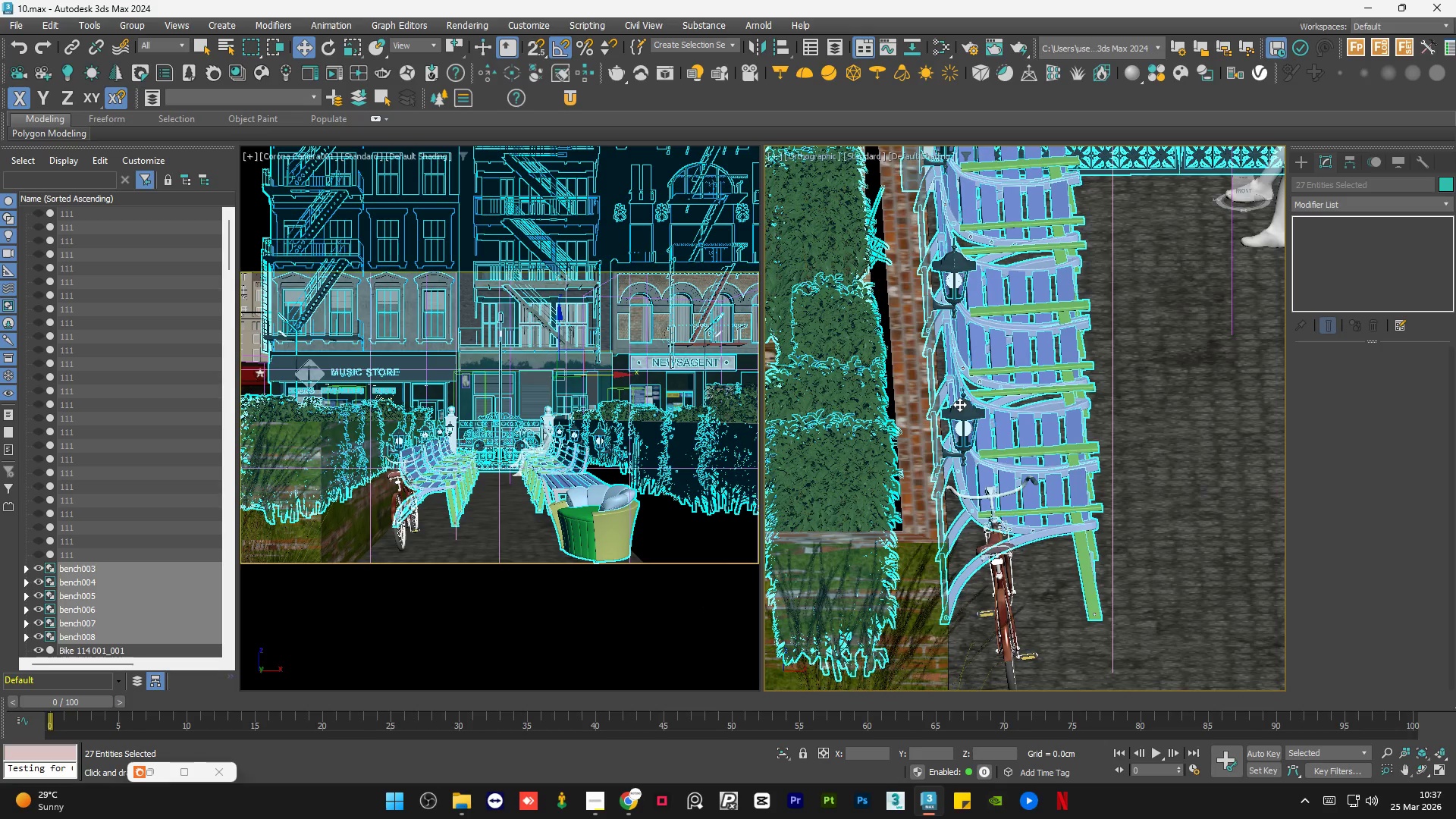 
left_click([958, 409])
 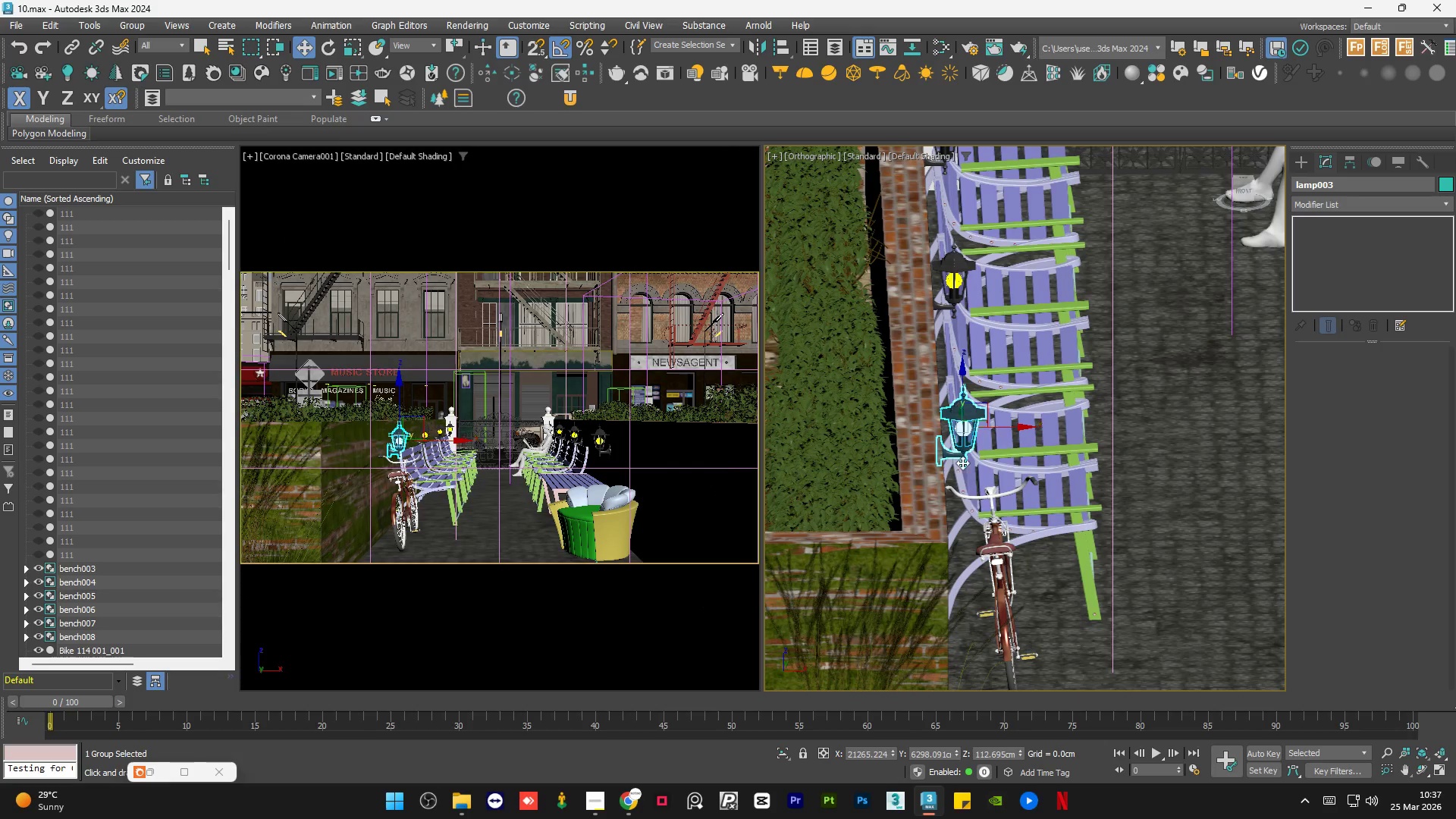 
hold_key(key=AltLeft, duration=0.62)
 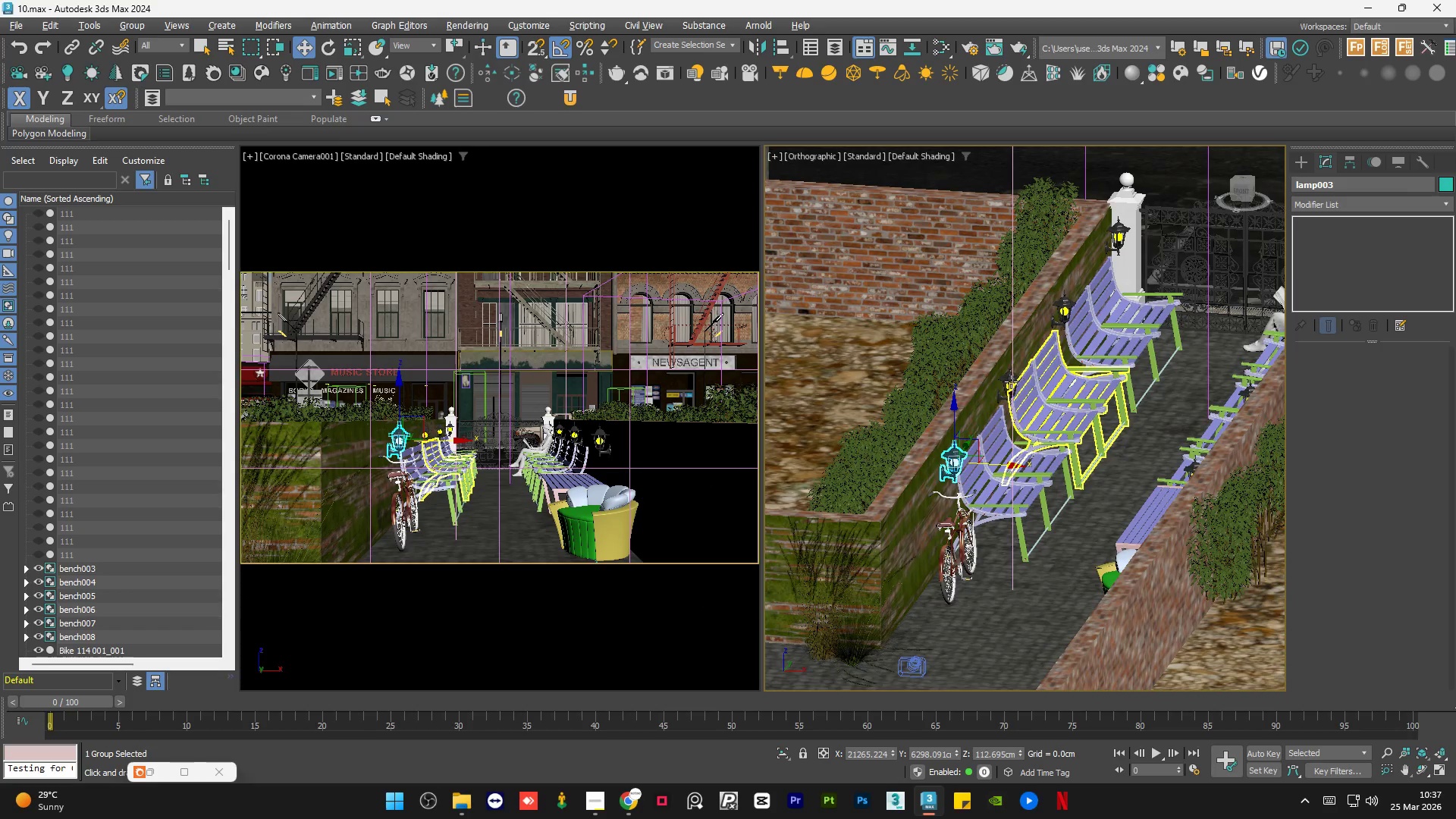 
scroll: coordinate [940, 498], scroll_direction: down, amount: 2.0
 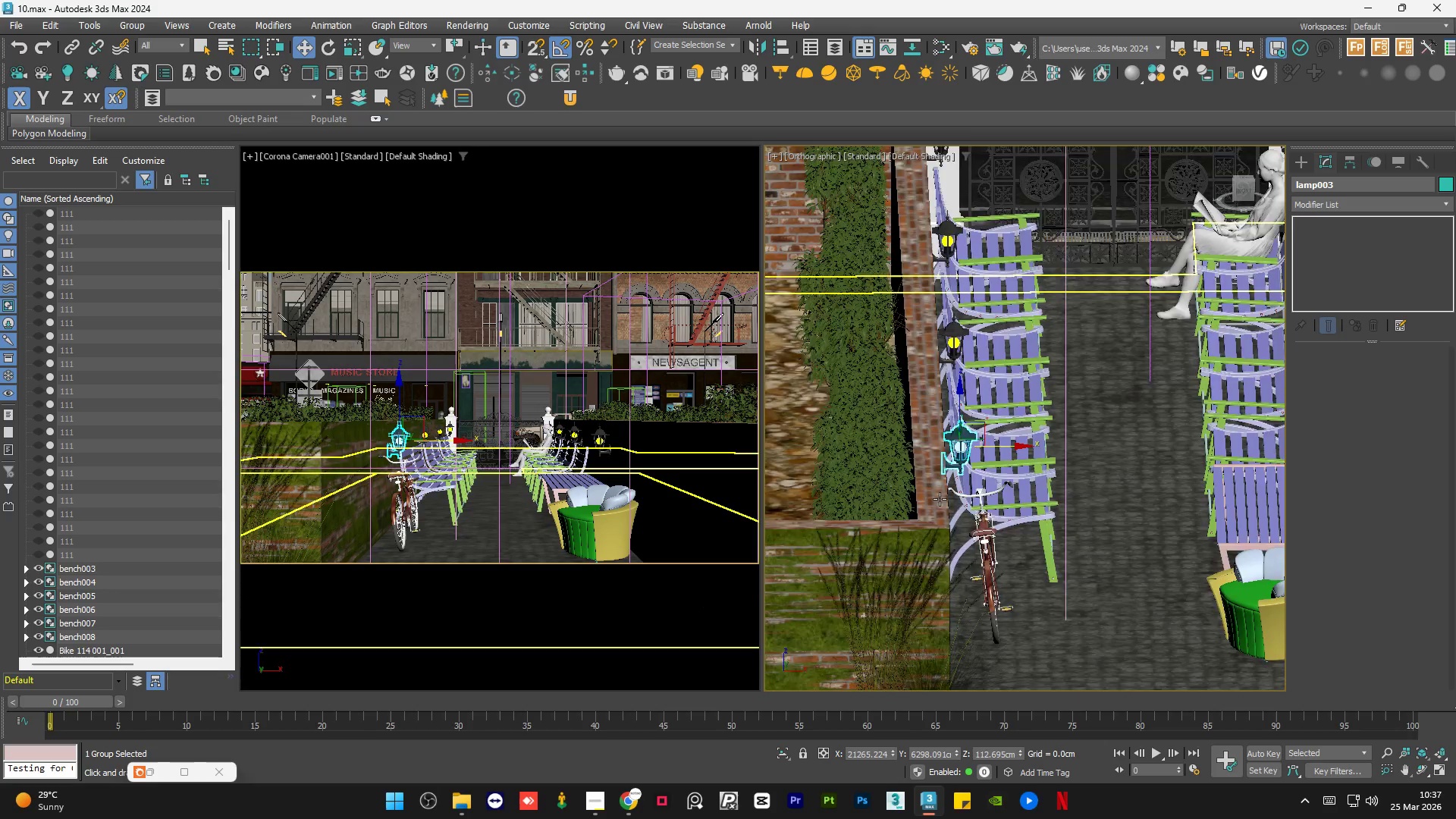 
hold_key(key=ControlLeft, duration=0.41)
 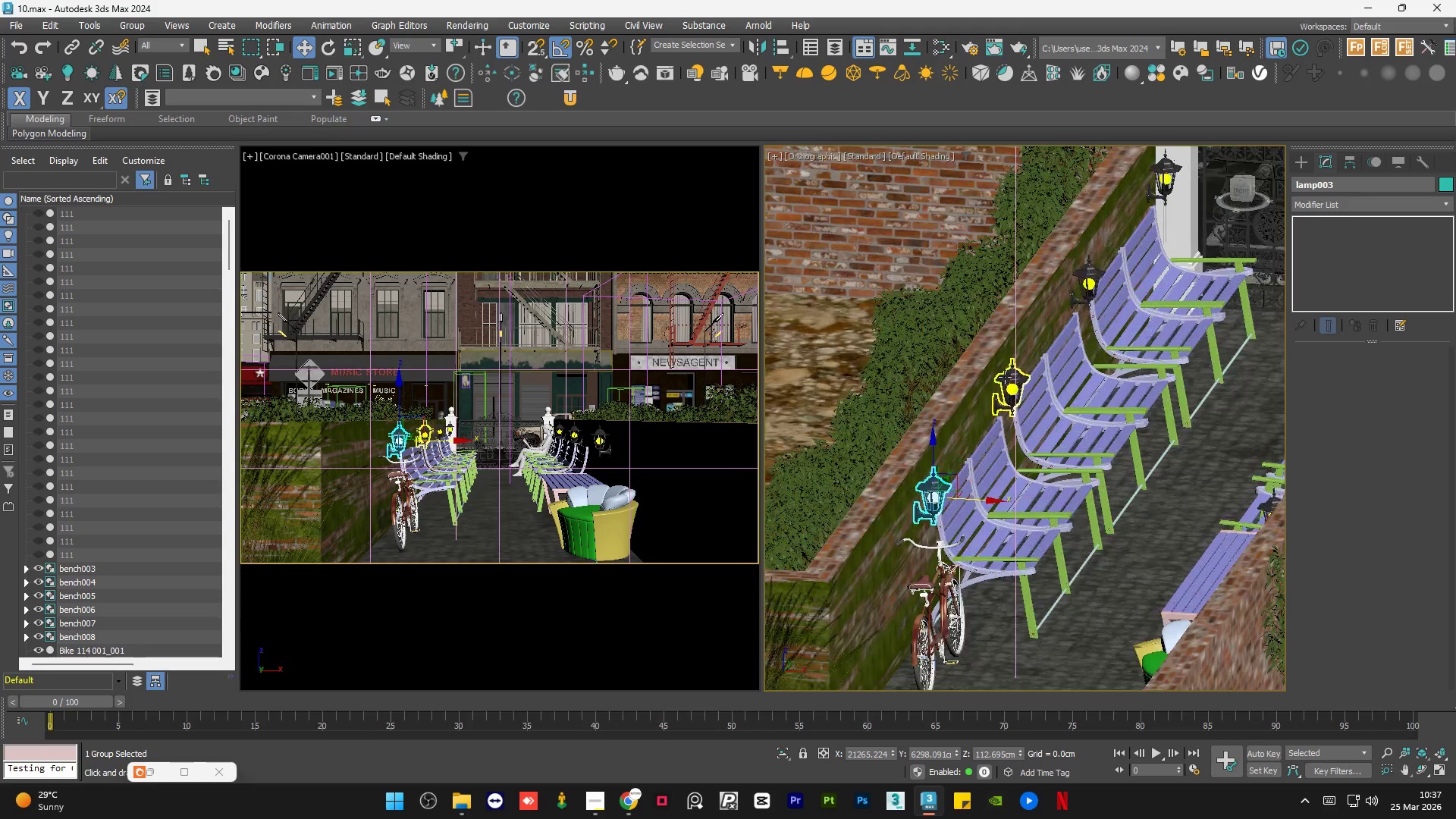 
hold_key(key=ControlLeft, duration=0.45)
left_click([1005, 377])
 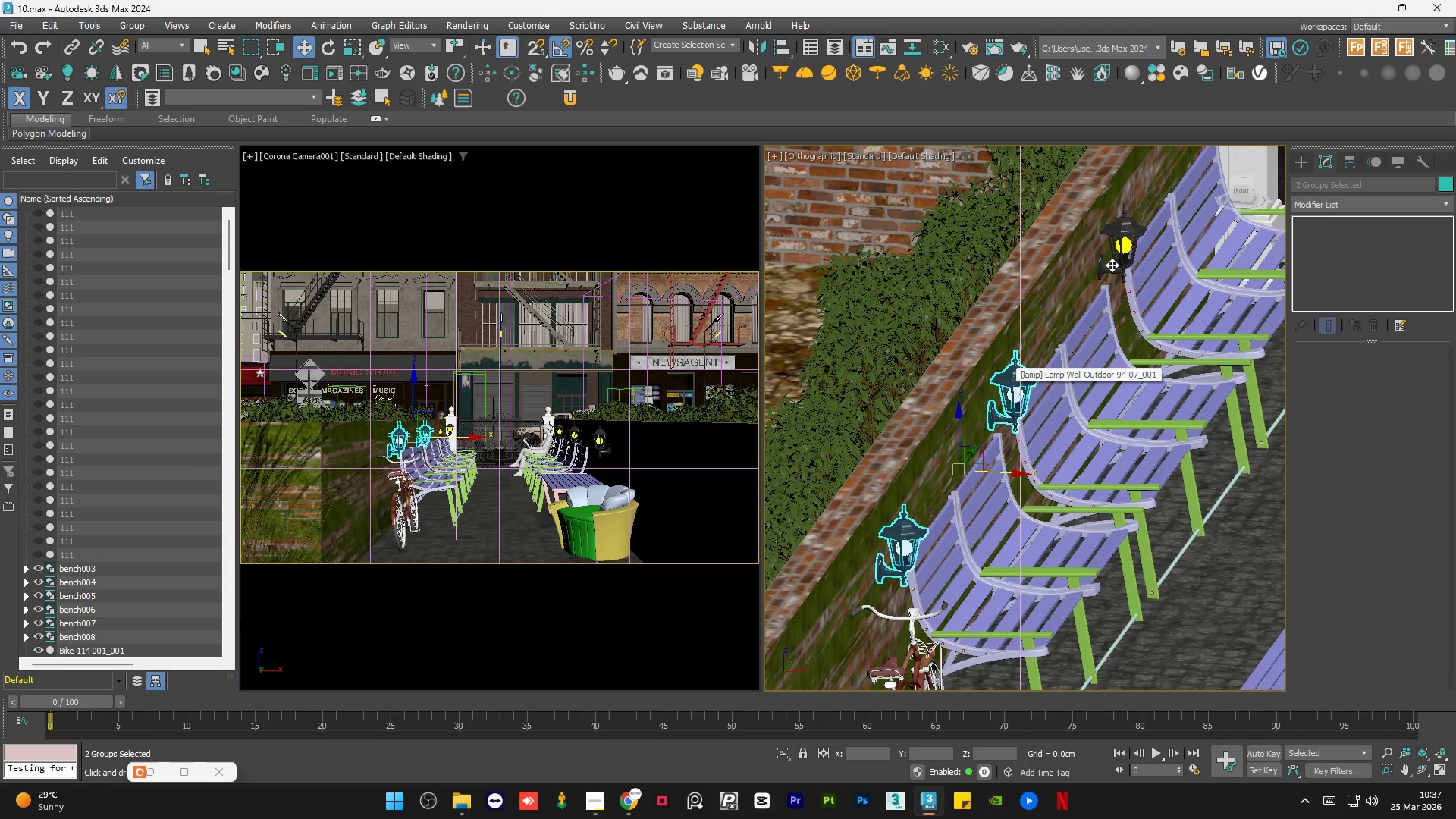 
scroll: coordinate [1005, 377], scroll_direction: up, amount: 3.0
 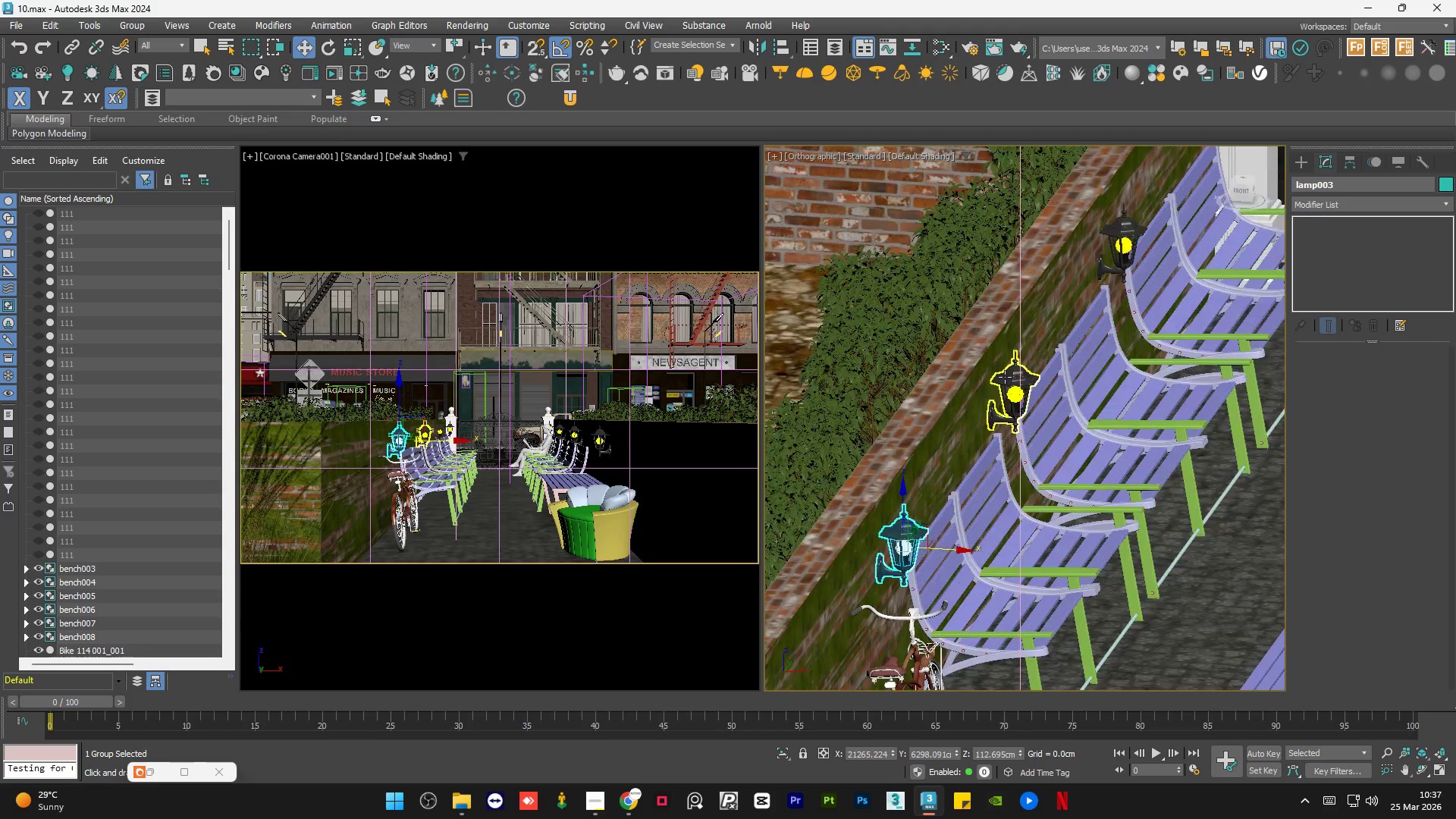 
hold_key(key=ControlLeft, duration=0.64)
left_click([1116, 230])
 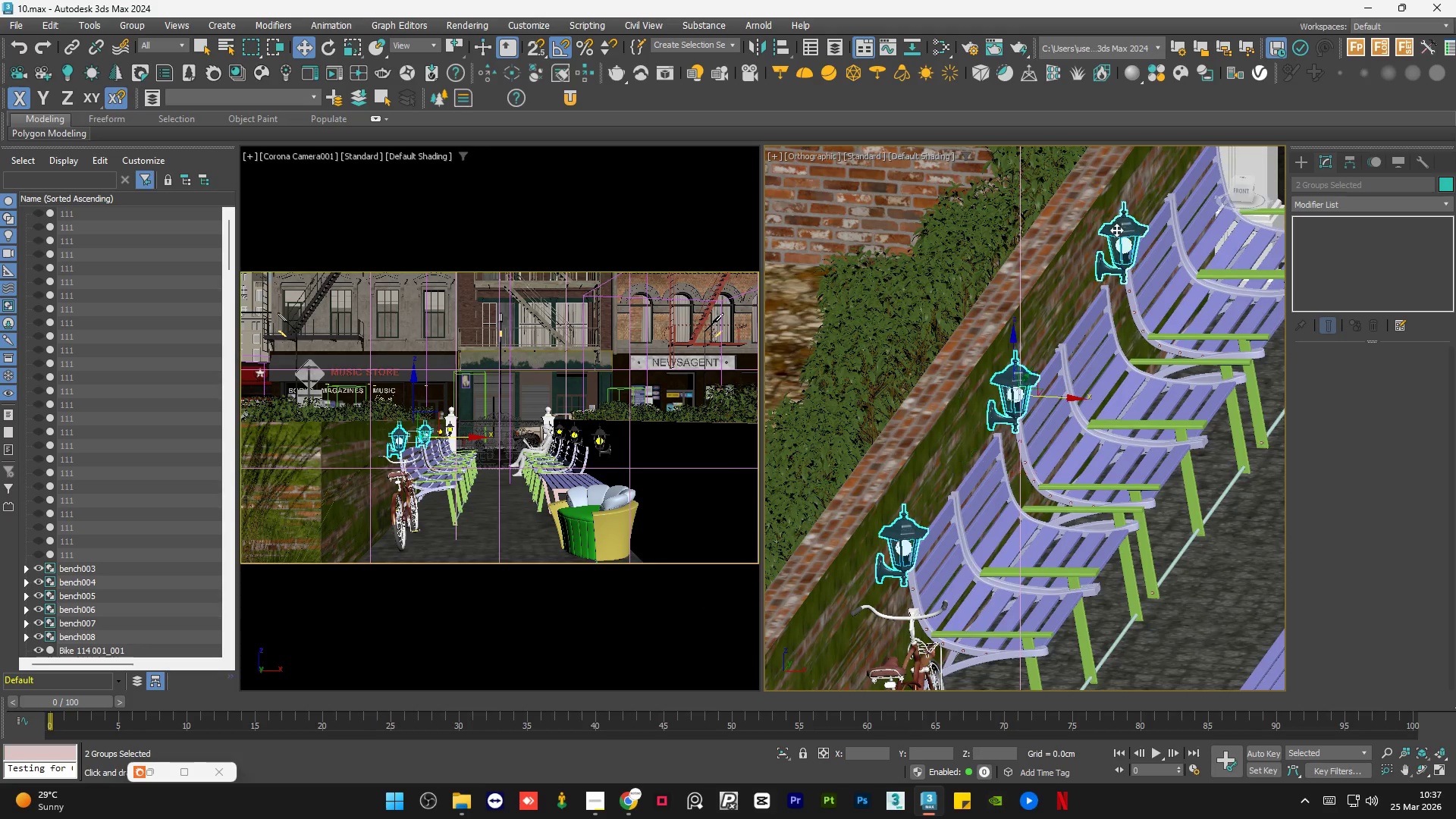 
hold_key(key=ControlLeft, duration=1.62)
scroll: coordinate [942, 457], scroll_direction: down, amount: 2.0
 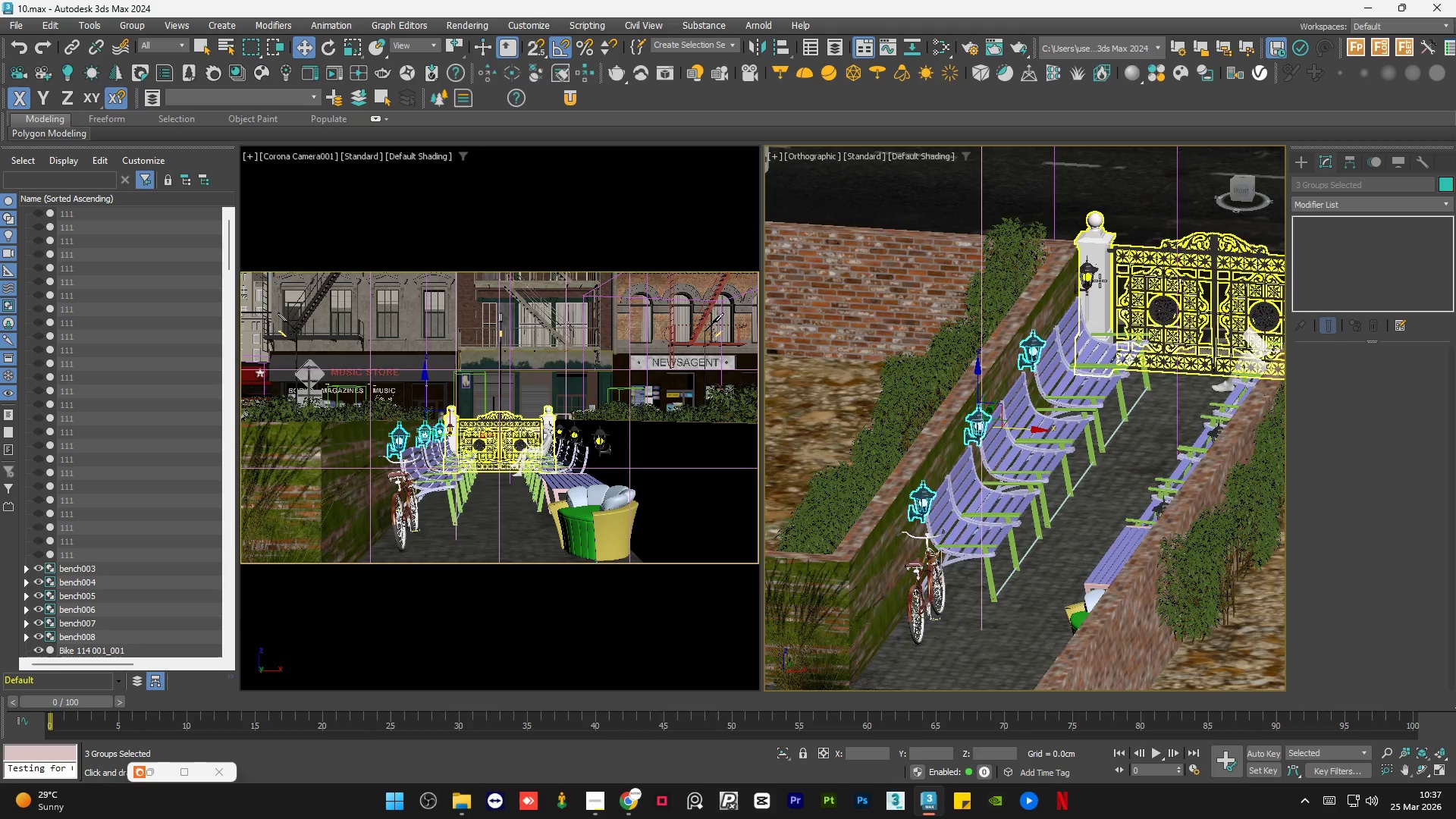 
left_click([1091, 261])
 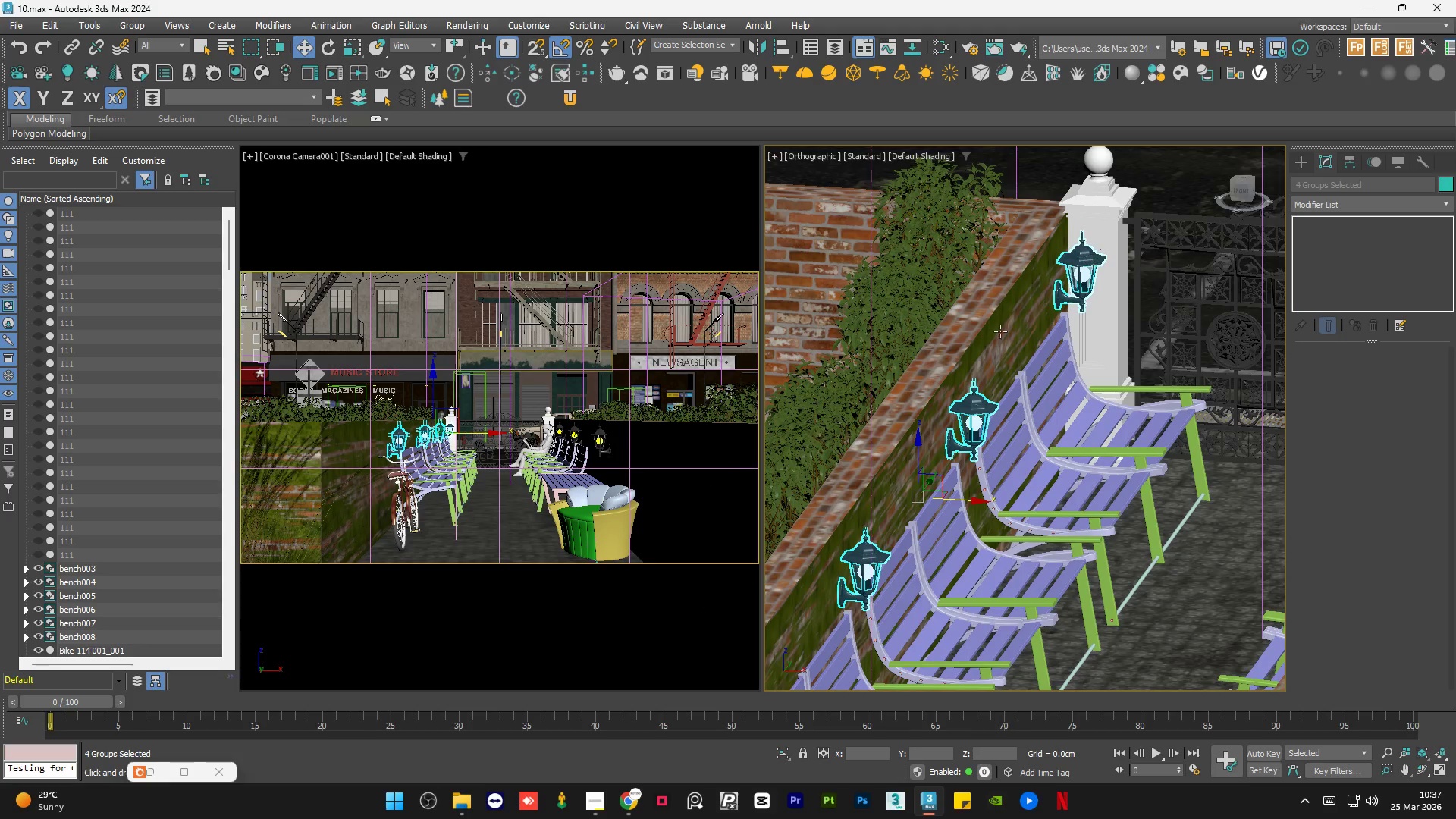 
scroll: coordinate [1091, 279], scroll_direction: up, amount: 2.0
 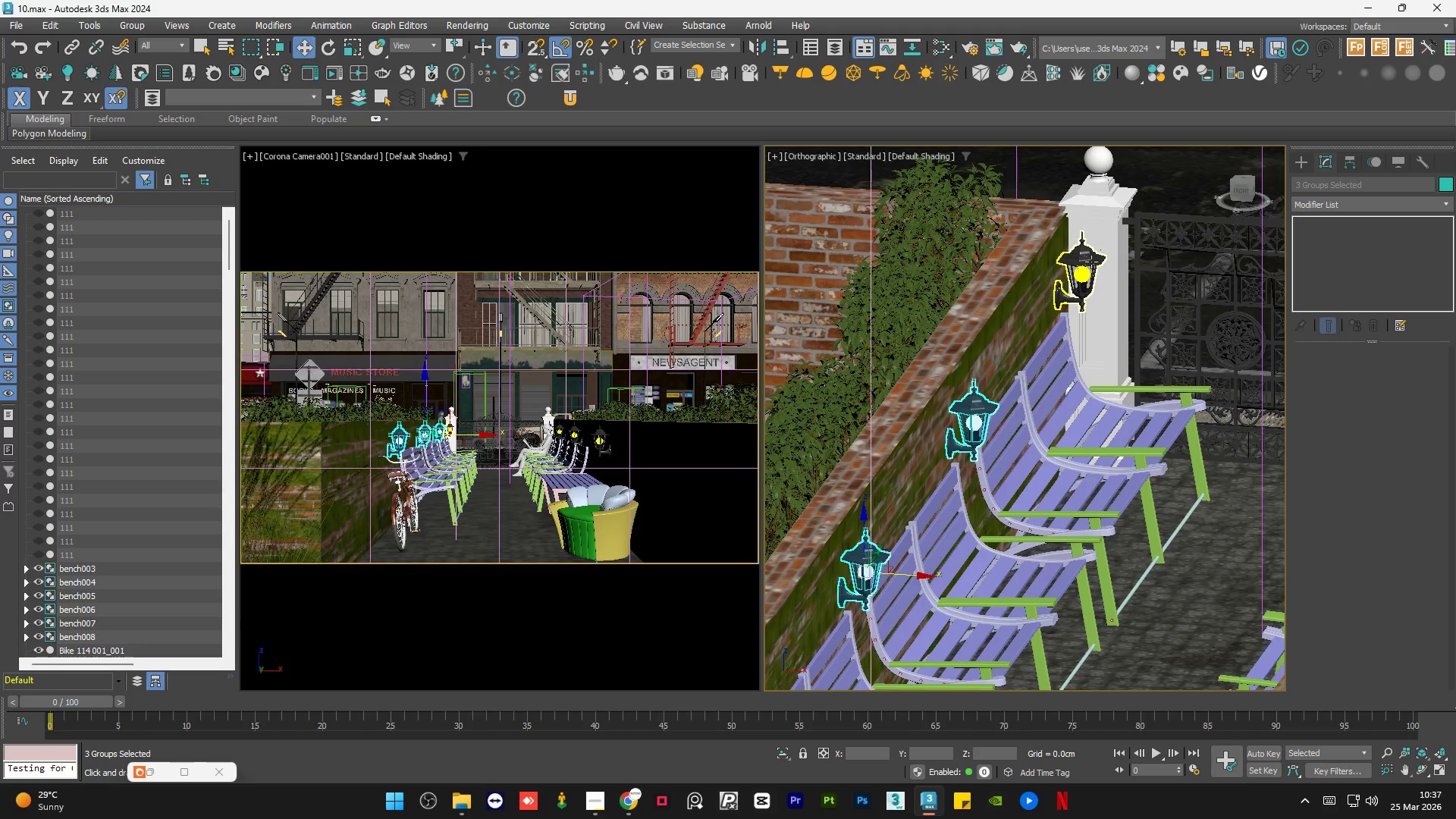 
hold_key(key=AltLeft, duration=0.69)
 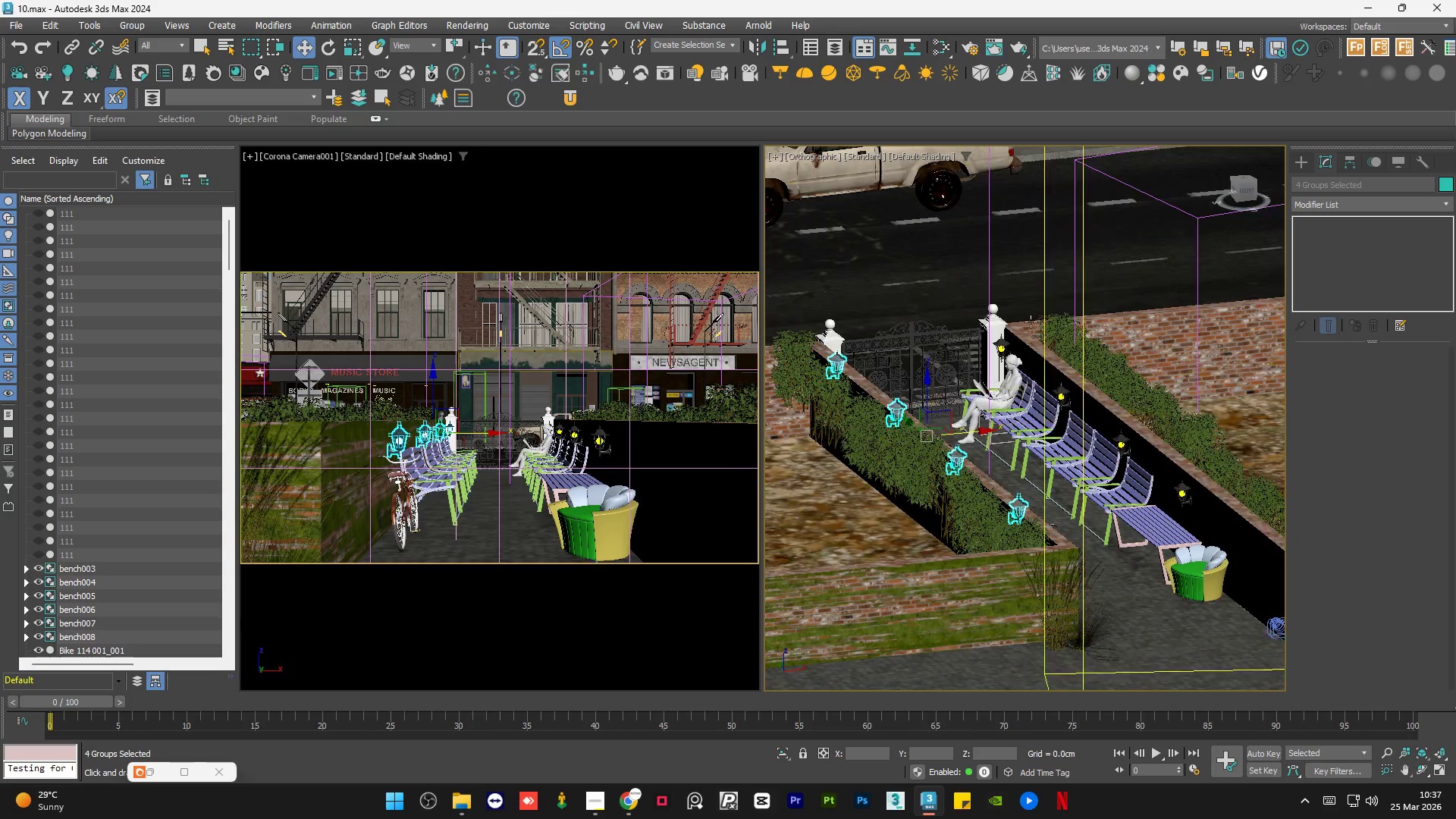 
scroll: coordinate [930, 388], scroll_direction: down, amount: 3.0
 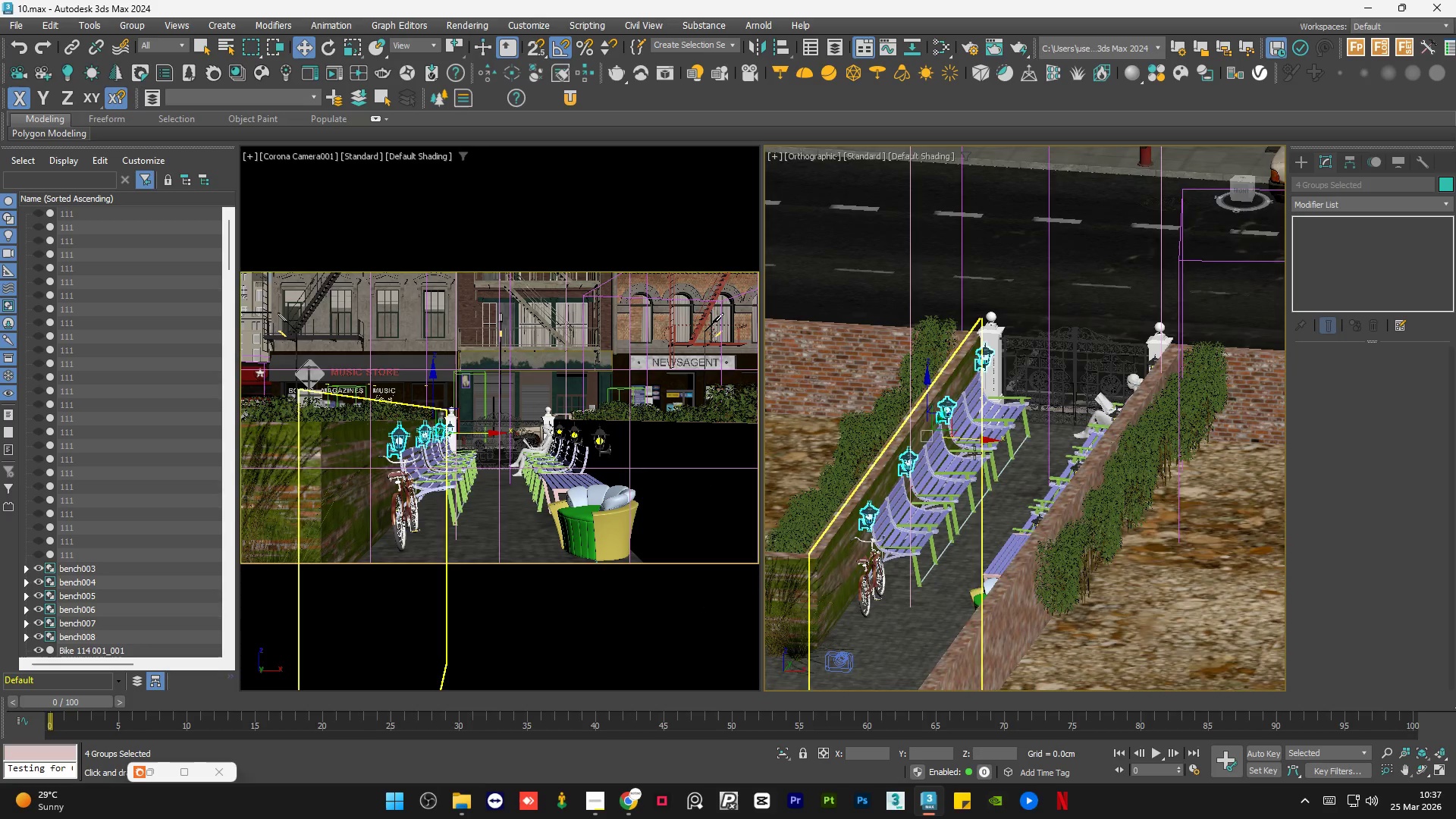 
hold_key(key=ControlLeft, duration=0.77)
 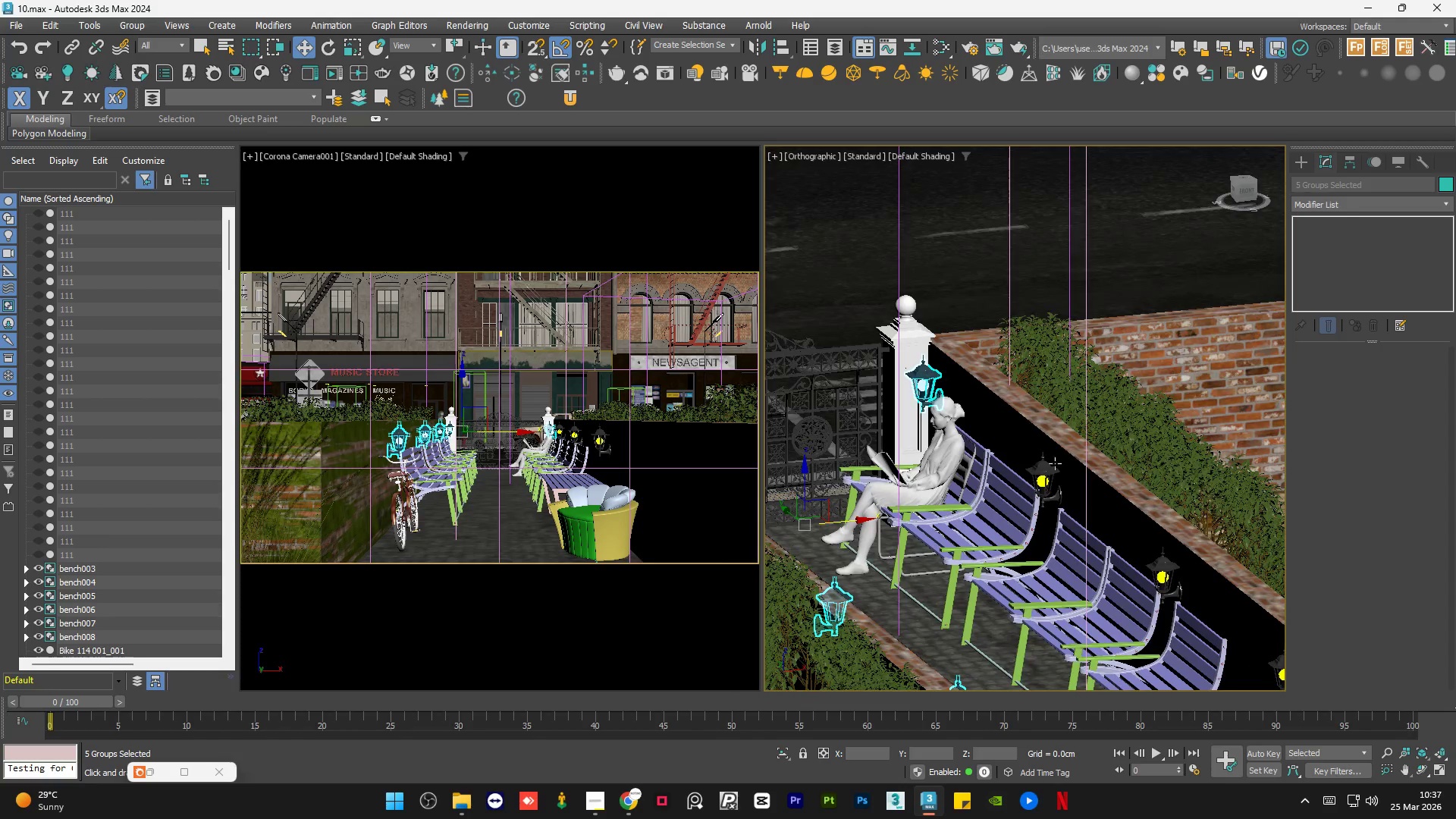 
scroll: coordinate [1016, 335], scroll_direction: up, amount: 5.0
 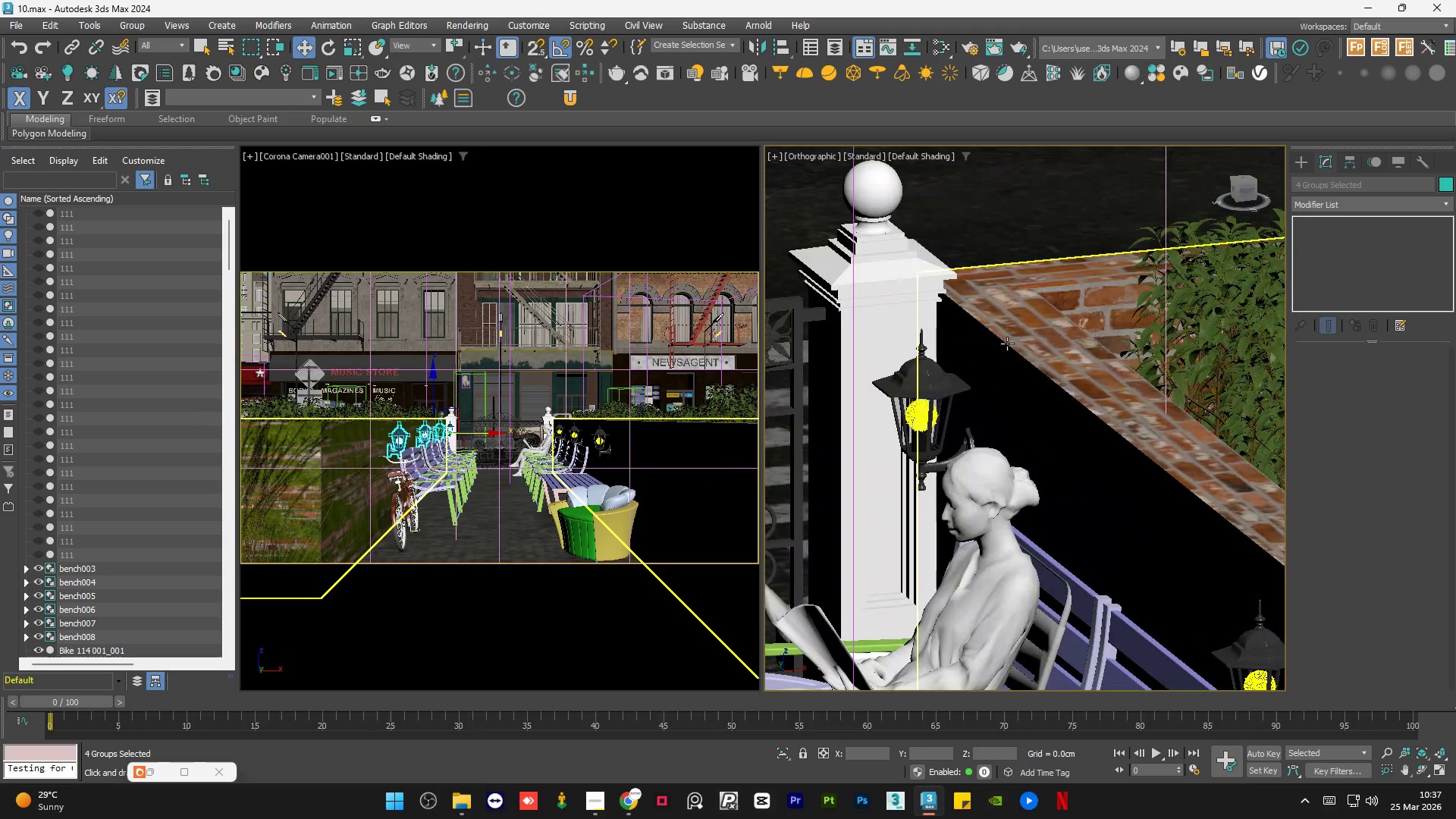 
left_click([942, 383])
 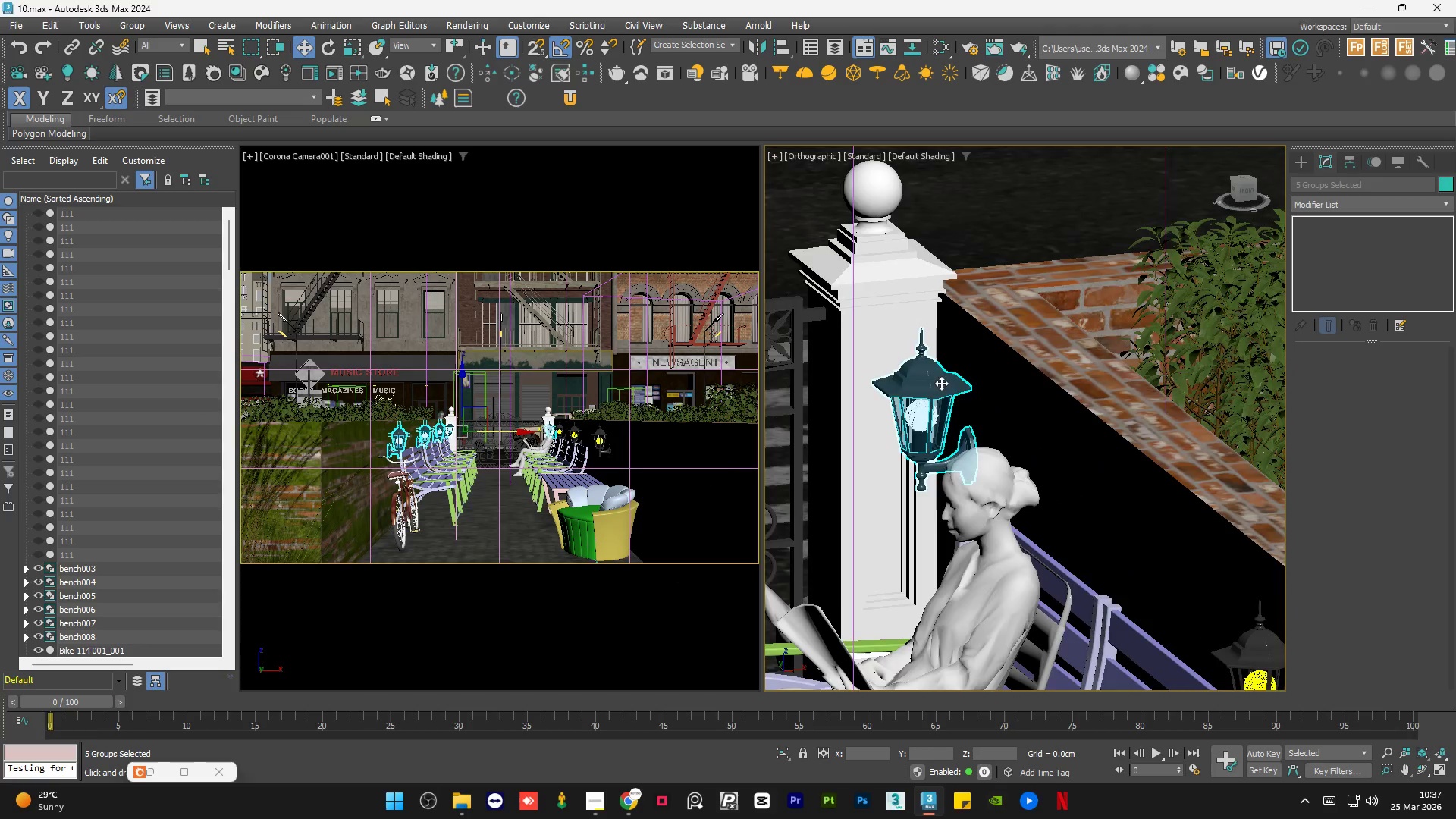 
hold_key(key=ControlLeft, duration=0.48)
left_click([1047, 474])
 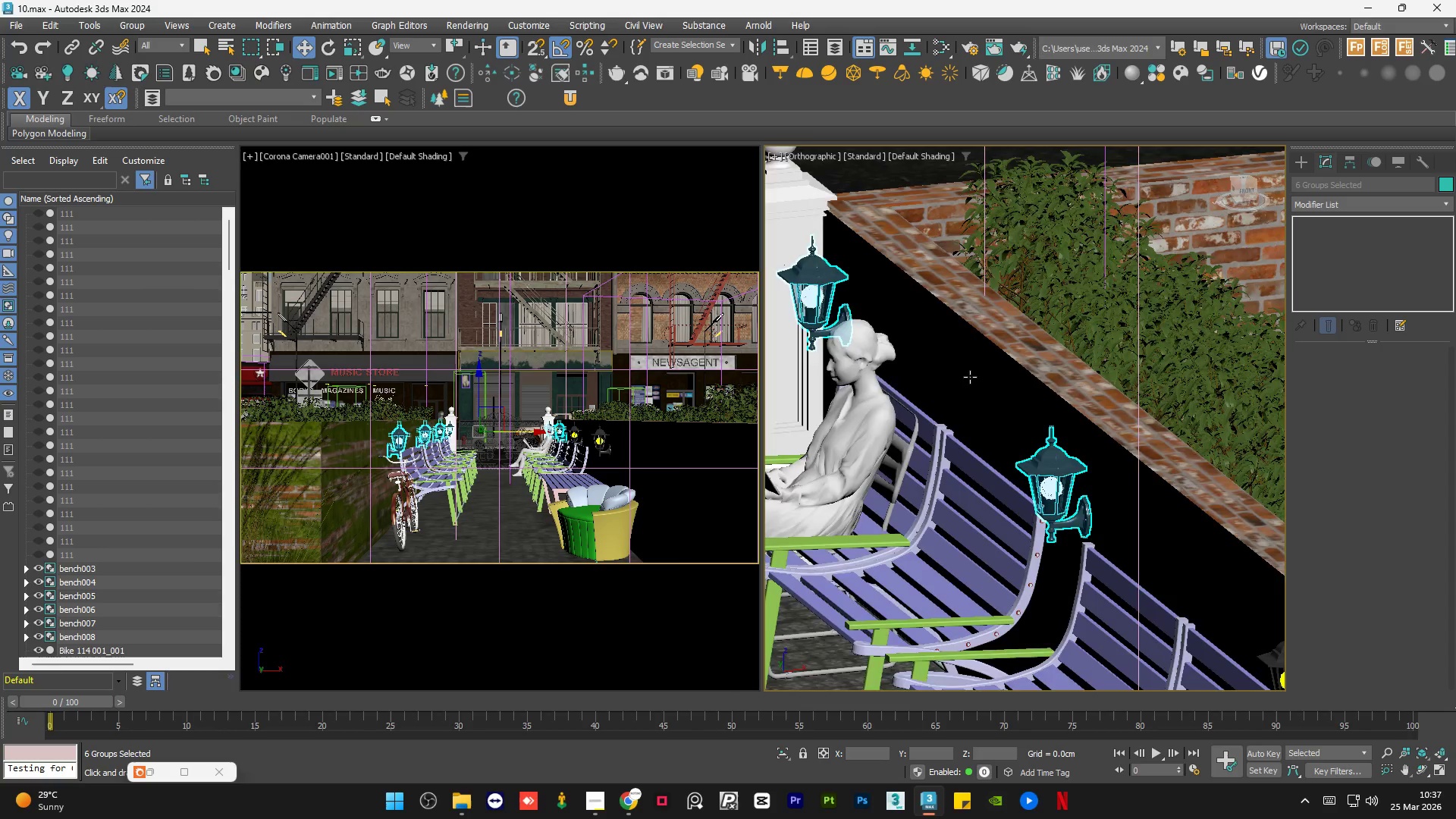 
scroll: coordinate [1031, 475], scroll_direction: down, amount: 2.0
 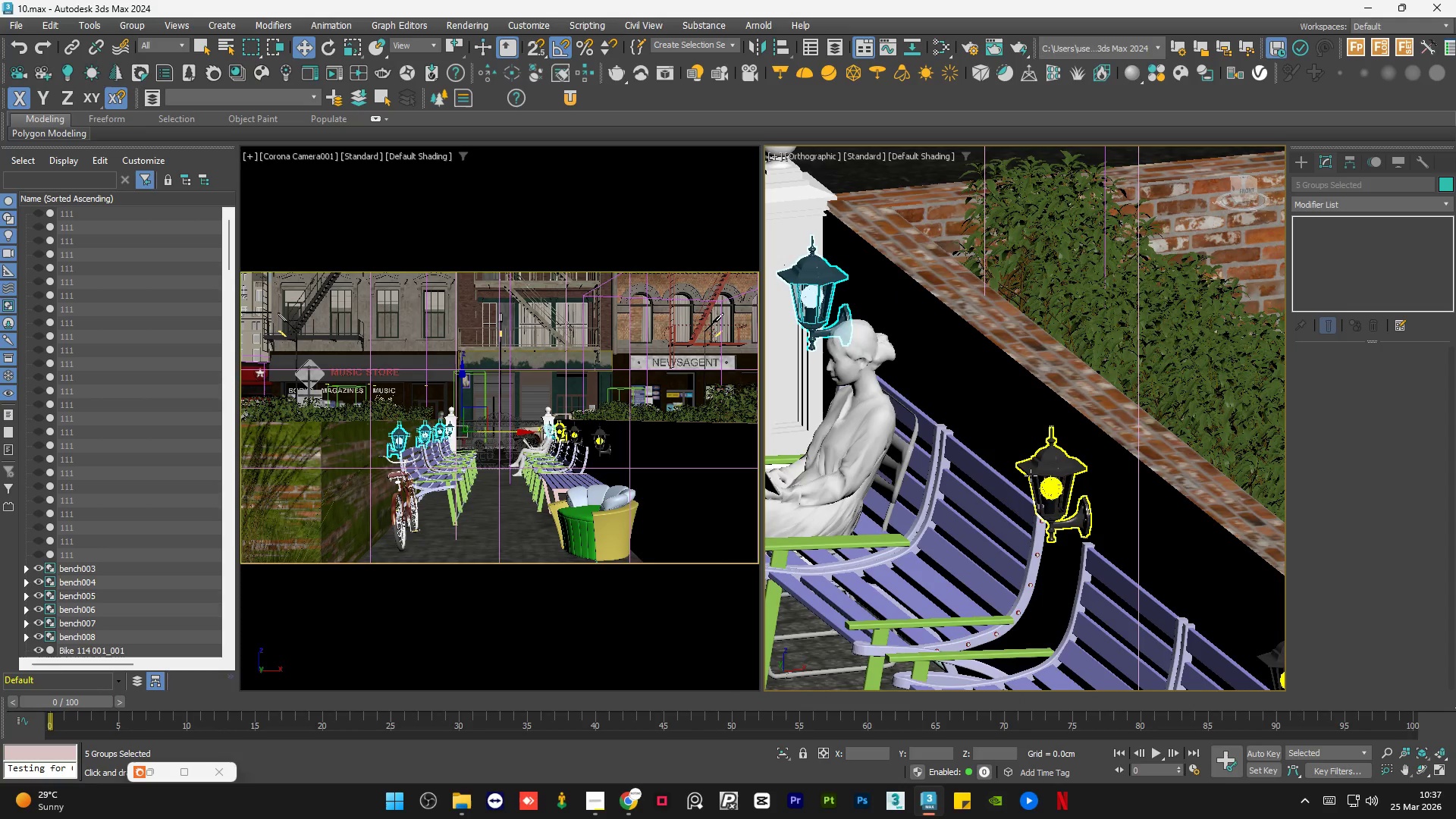 
hold_key(key=ControlLeft, duration=0.67)
 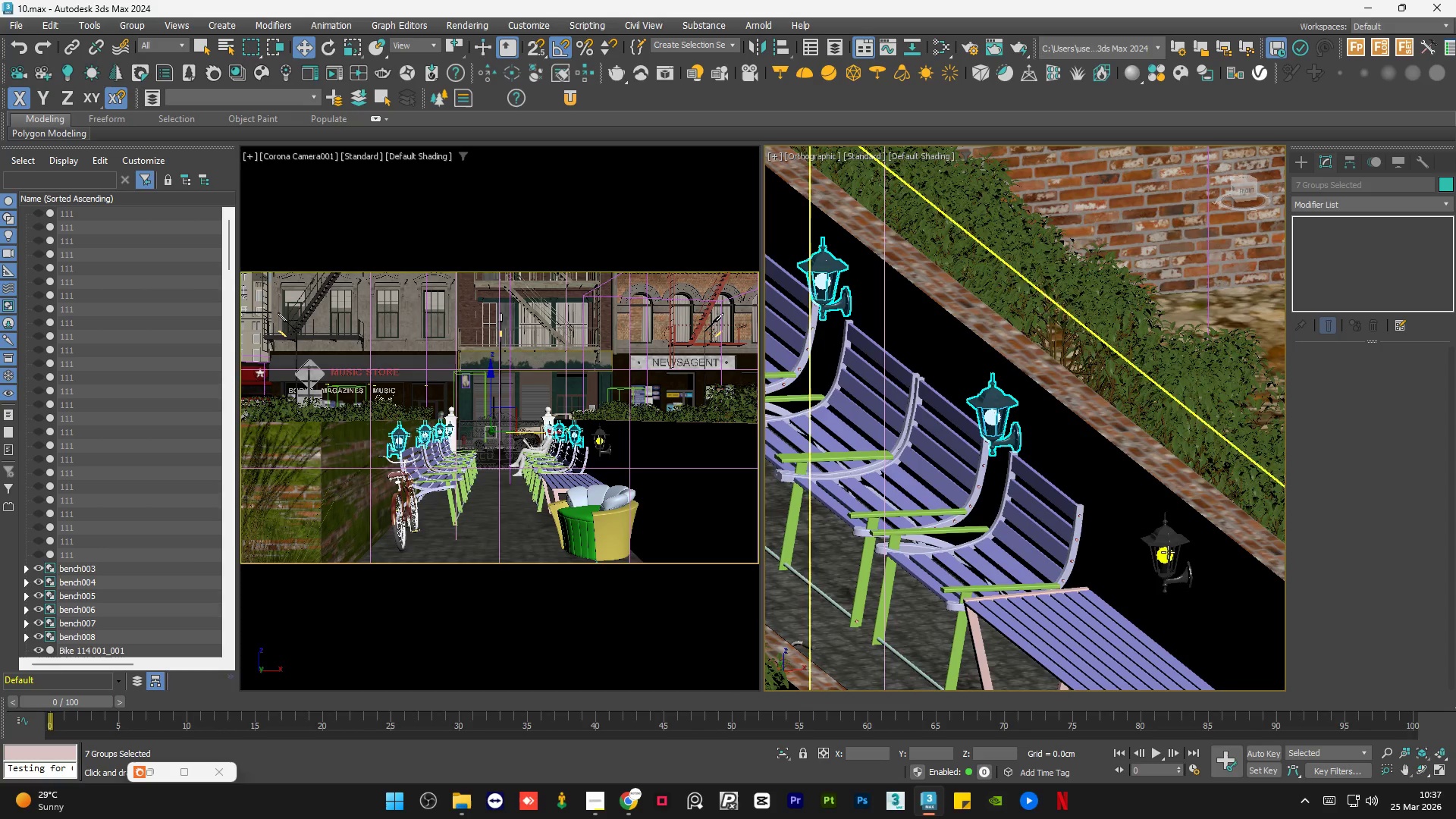 
scroll: coordinate [1071, 469], scroll_direction: down, amount: 1.0
 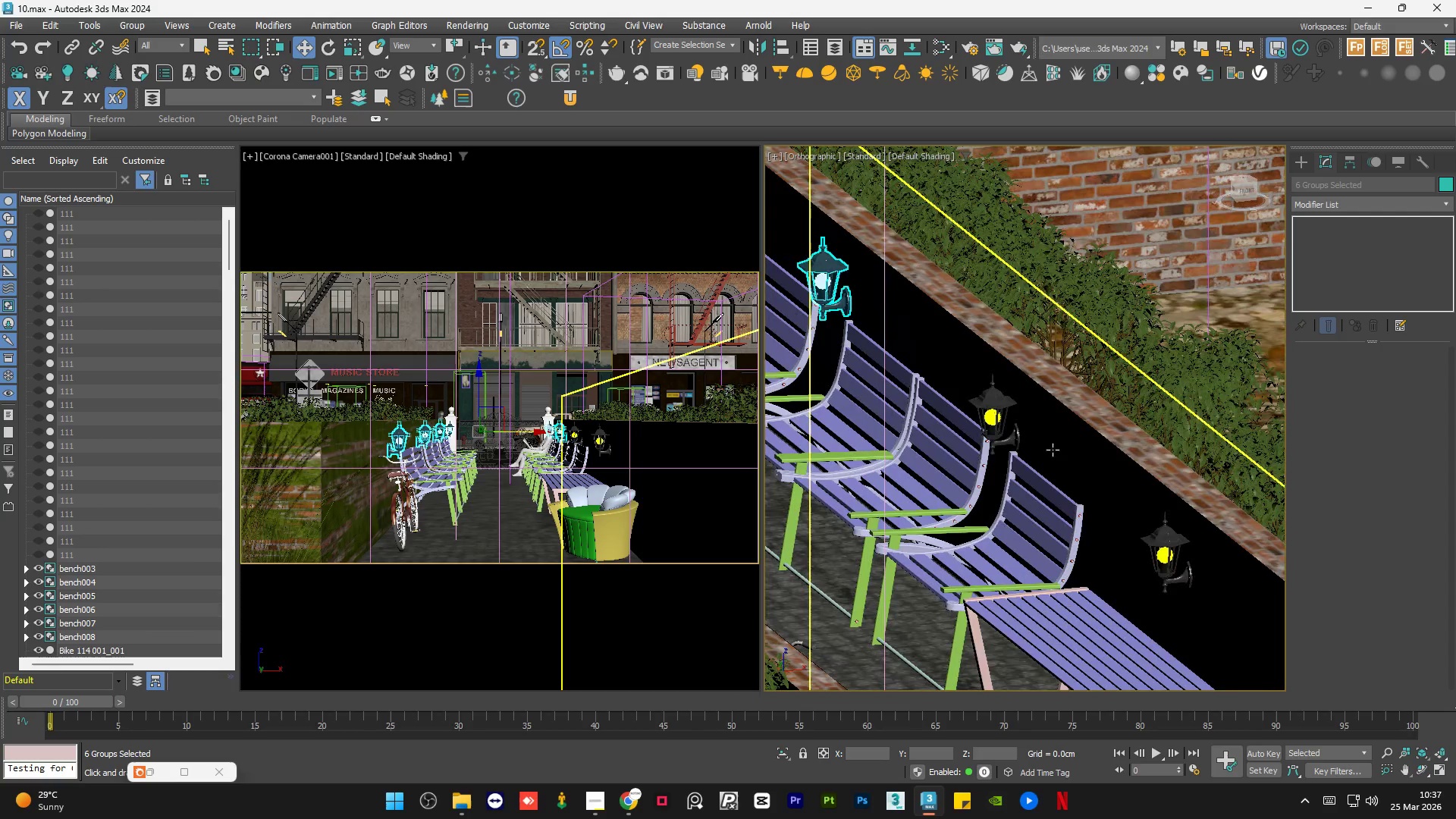 
left_click([999, 413])
 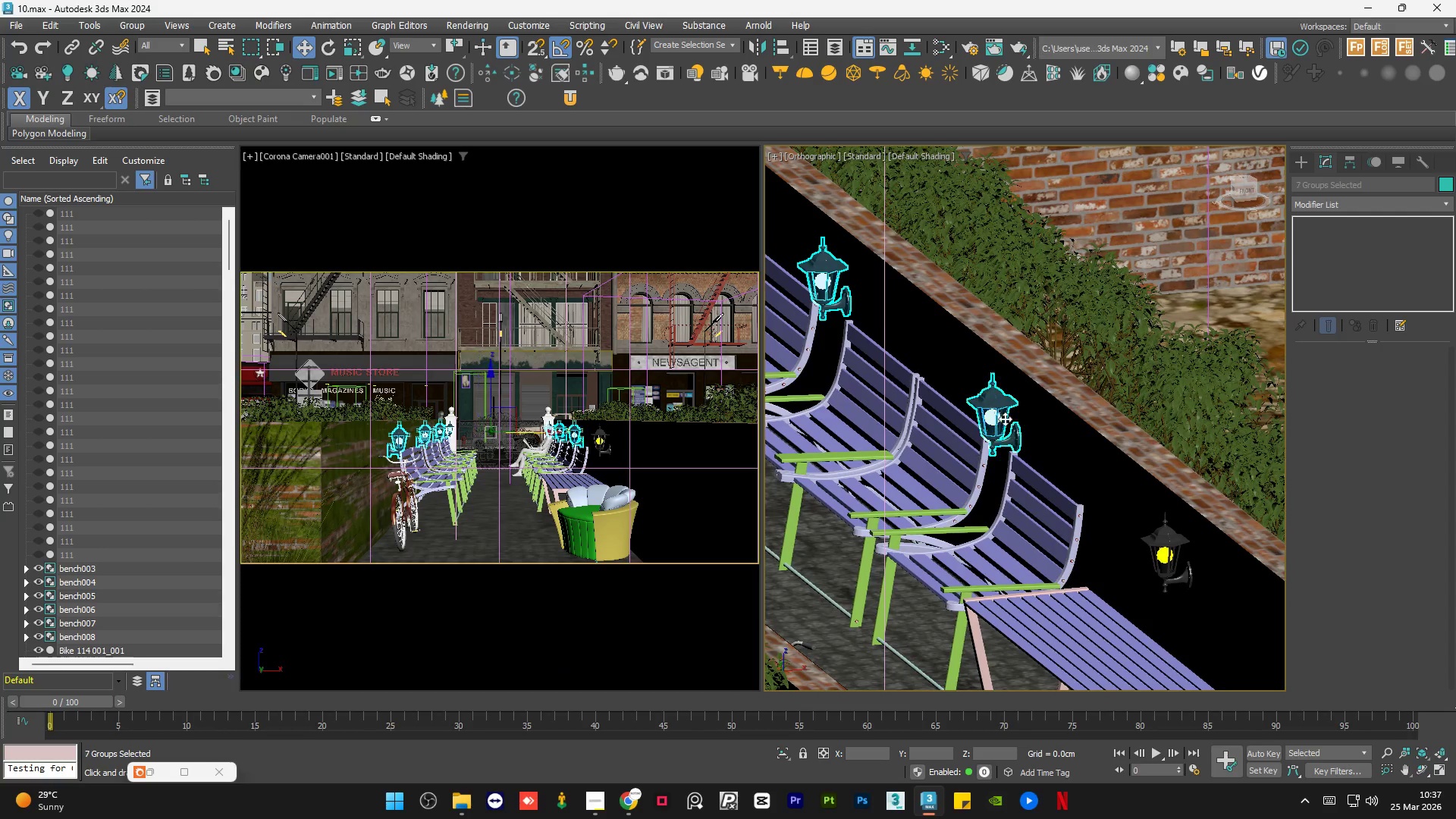 
hold_key(key=ControlLeft, duration=0.77)
left_click([1168, 551])
 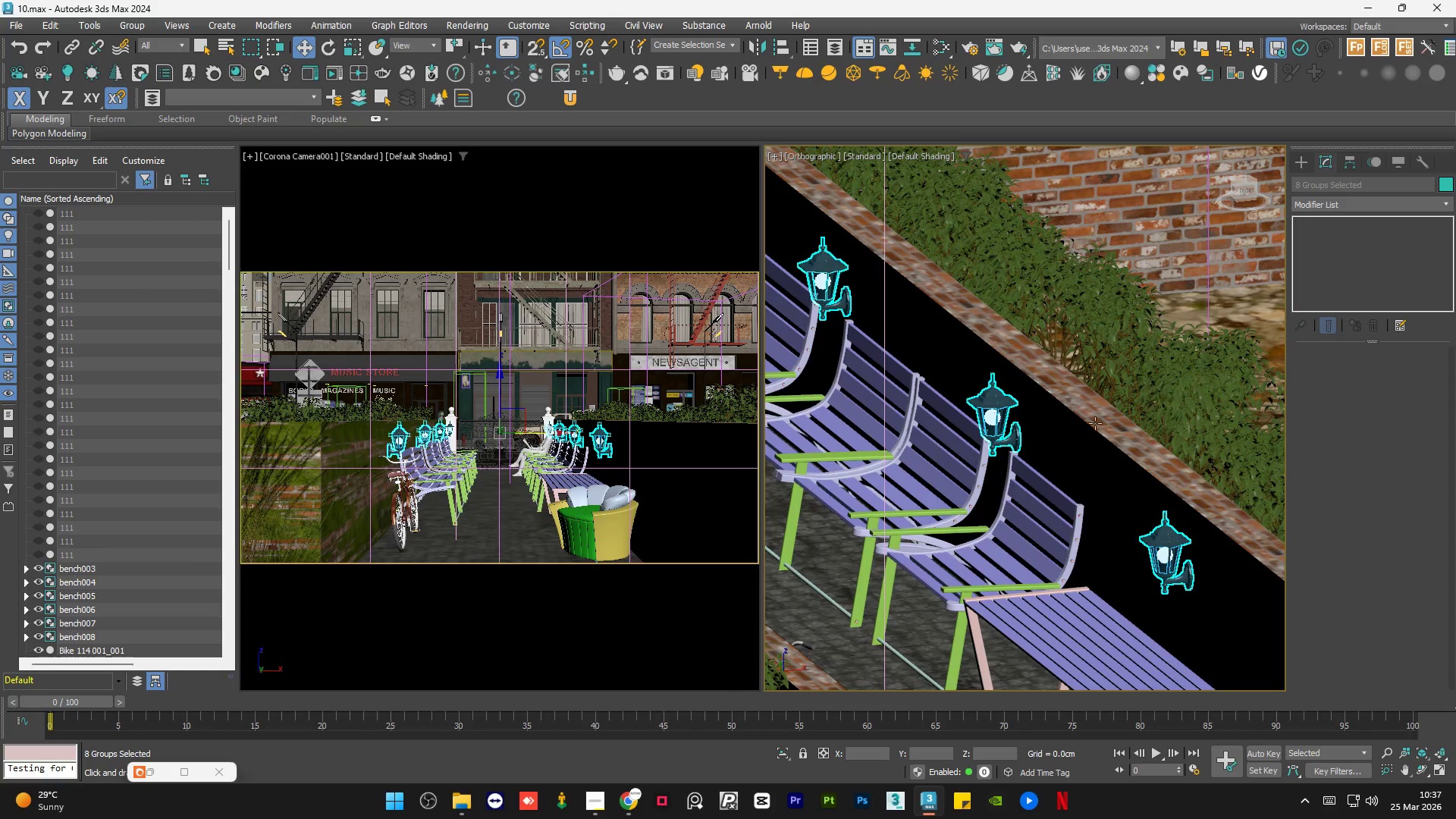 
hold_key(key=AltLeft, duration=0.84)
 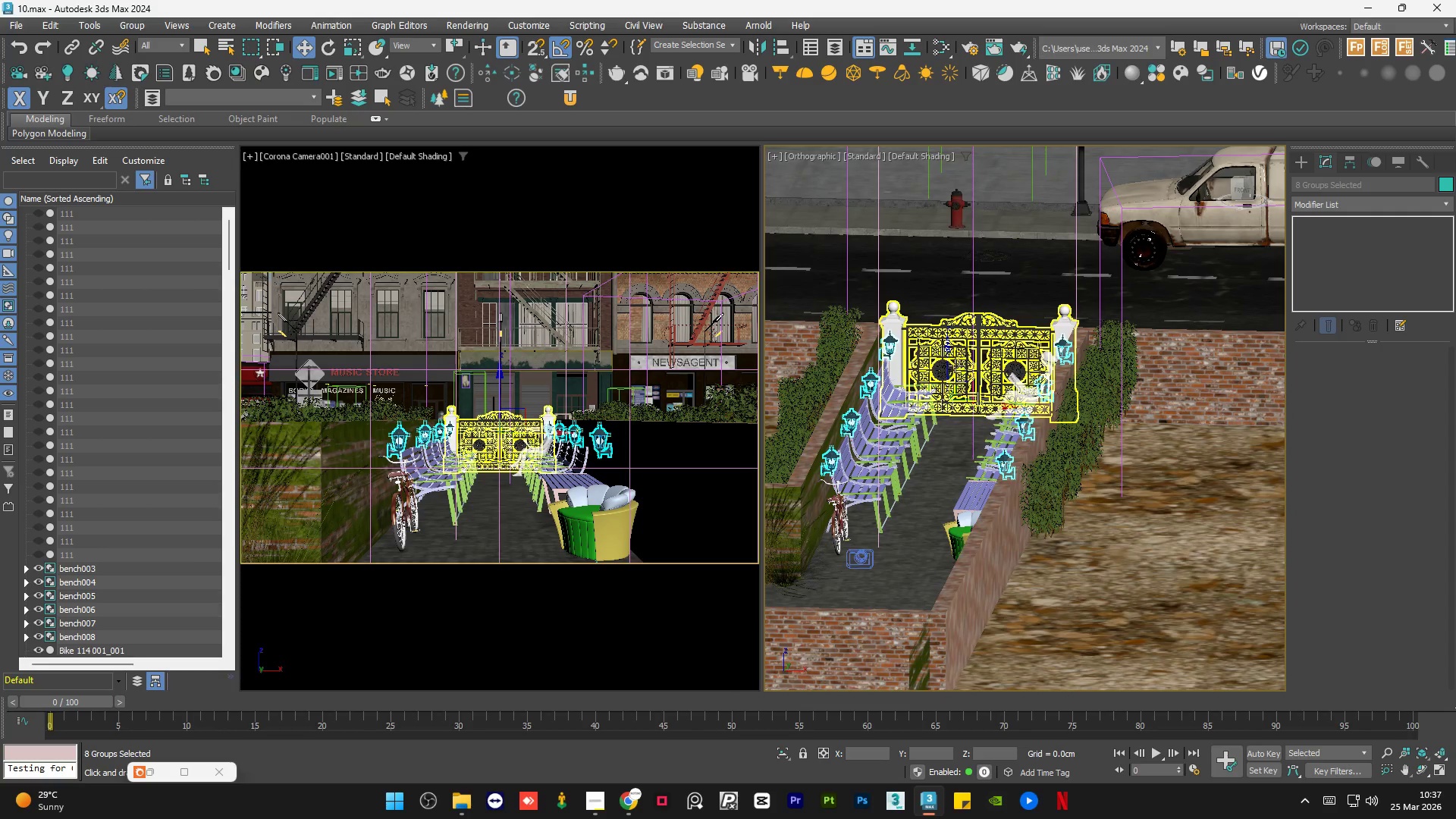 
scroll: coordinate [1095, 423], scroll_direction: down, amount: 3.0
 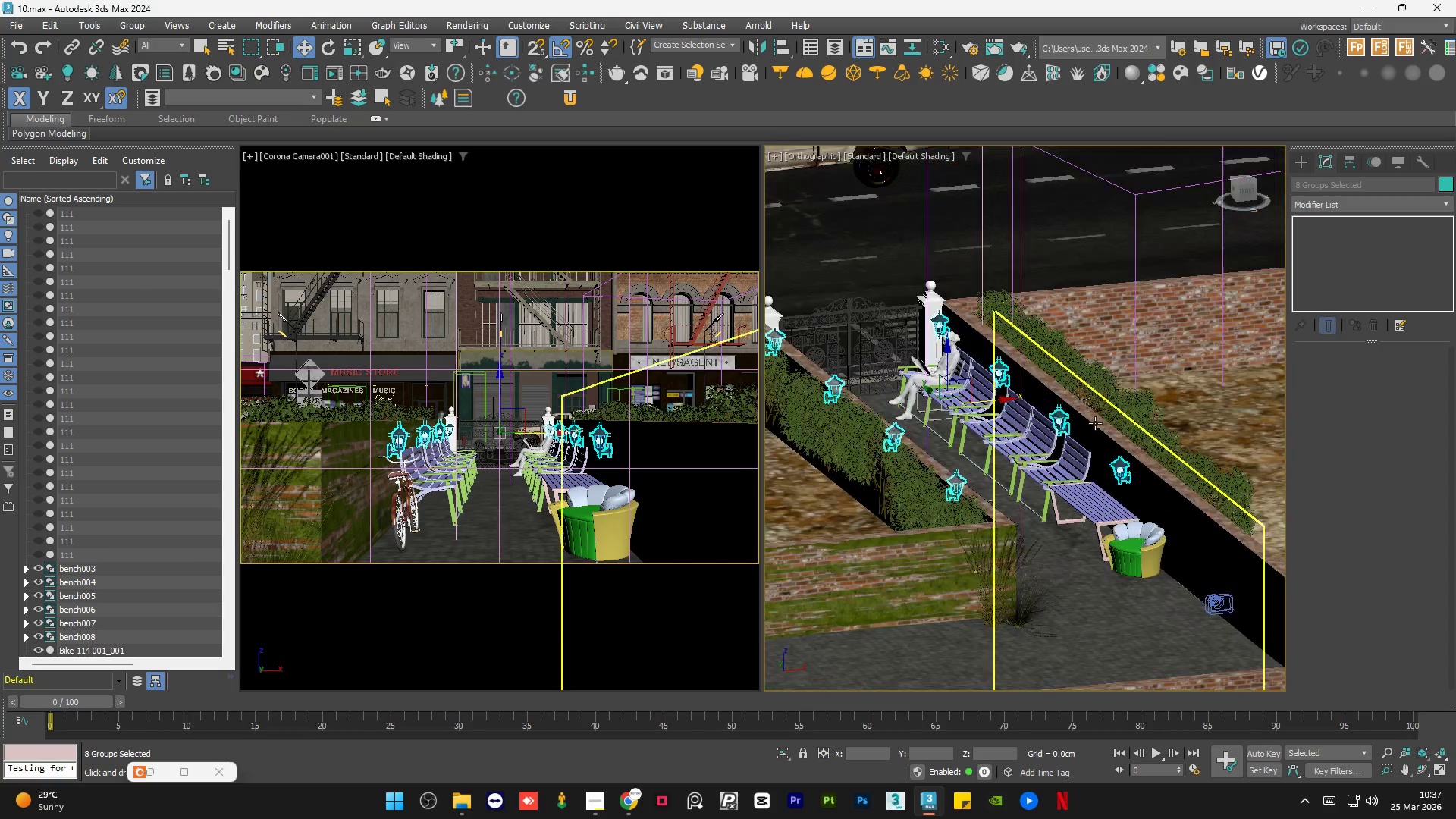 
hold_key(key=AltLeft, duration=1.5)
 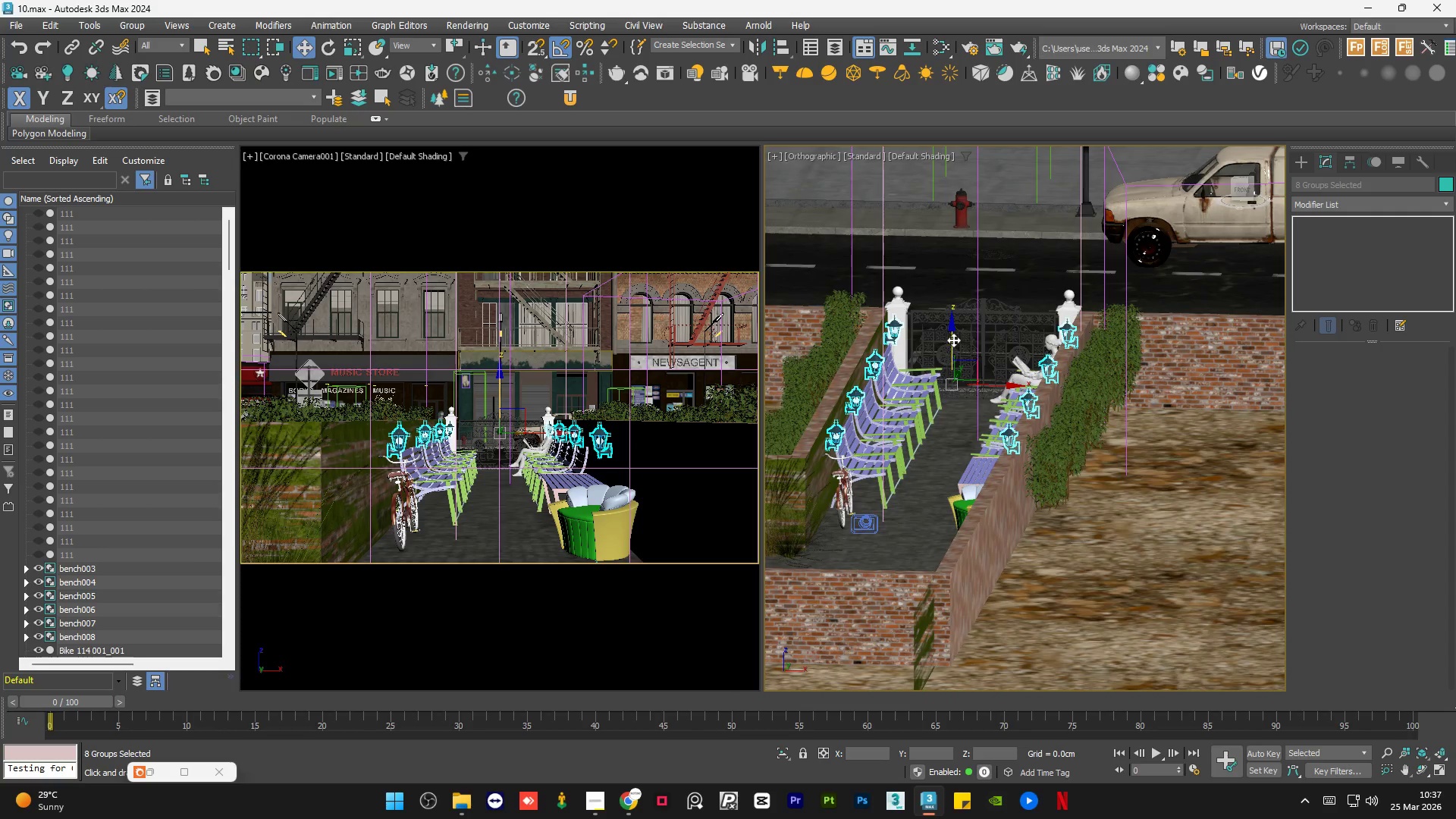 
left_click_drag(start_coordinate=[953, 339], to_coordinate=[960, 324])
 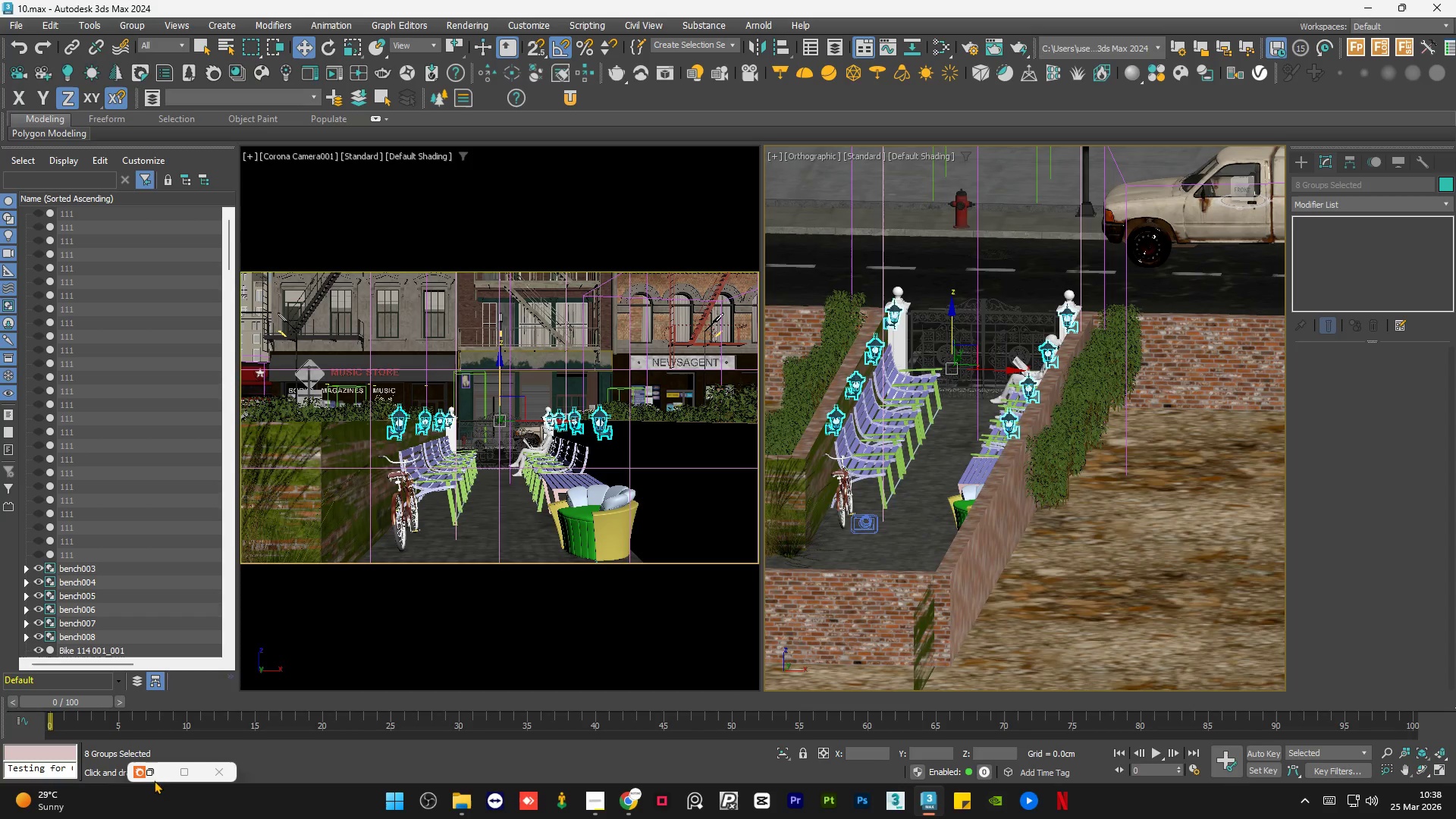 
left_click([150, 777])
 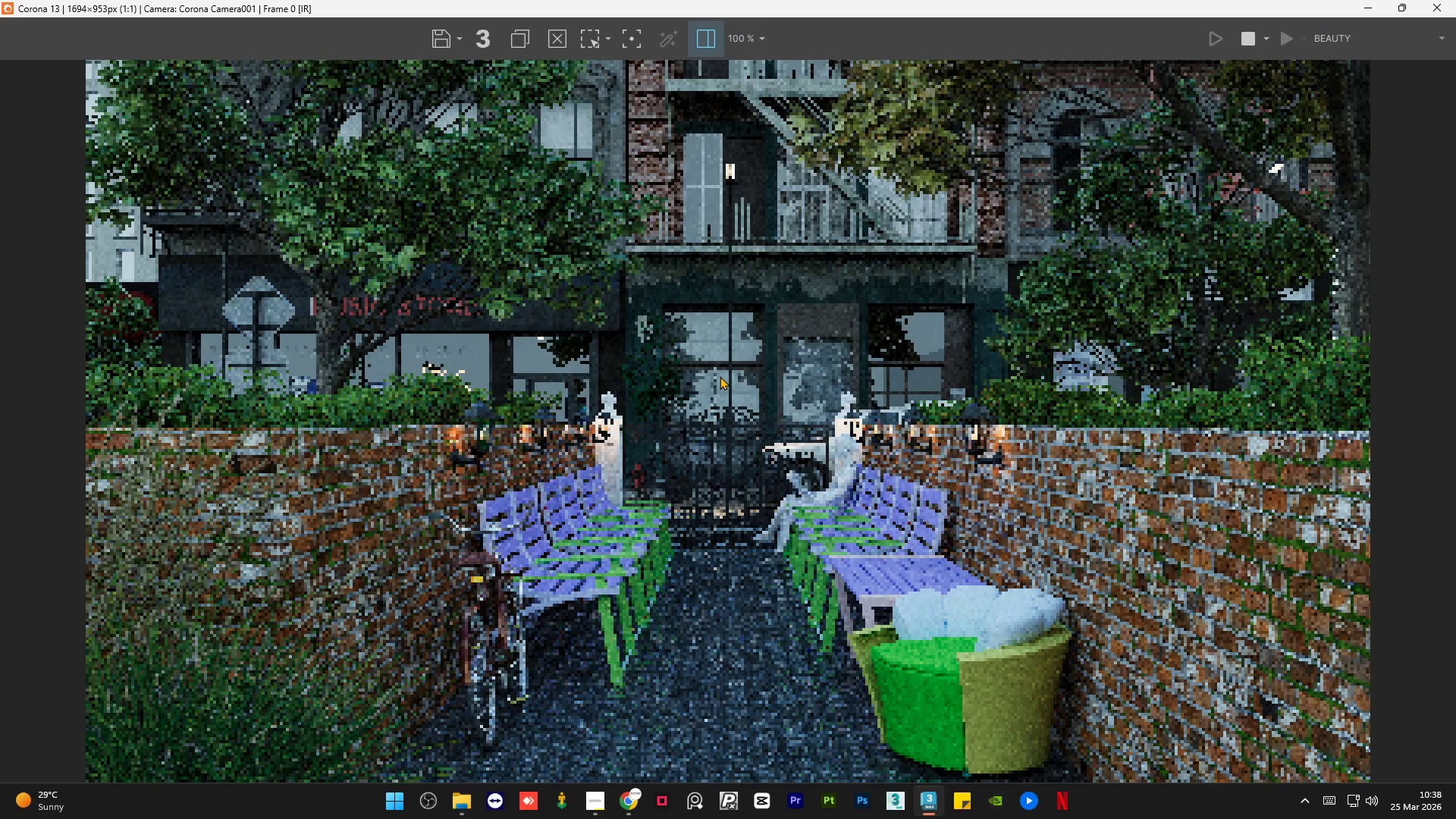 
scroll: coordinate [970, 458], scroll_direction: up, amount: 1.0
 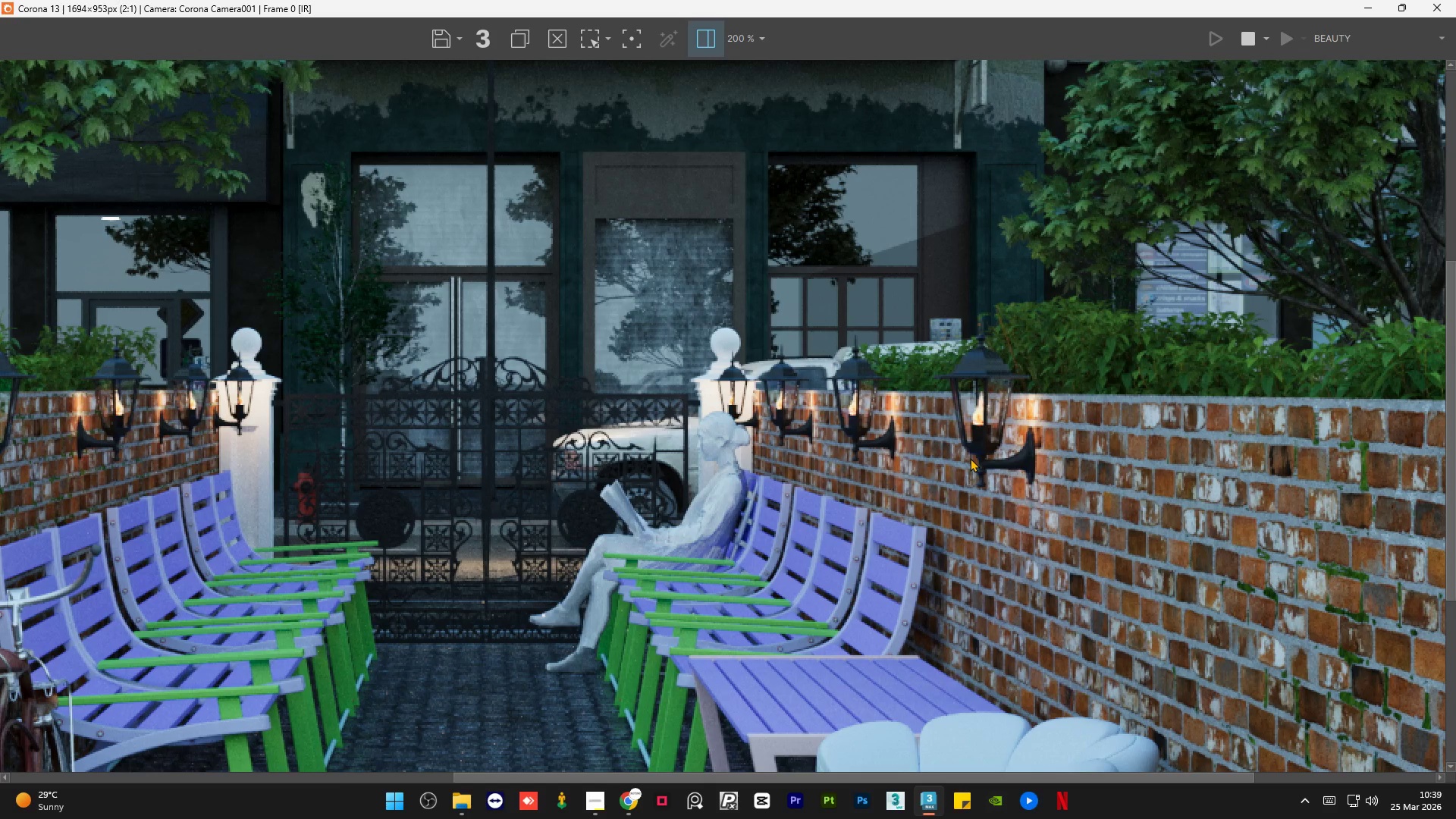 
wait(69.94)
 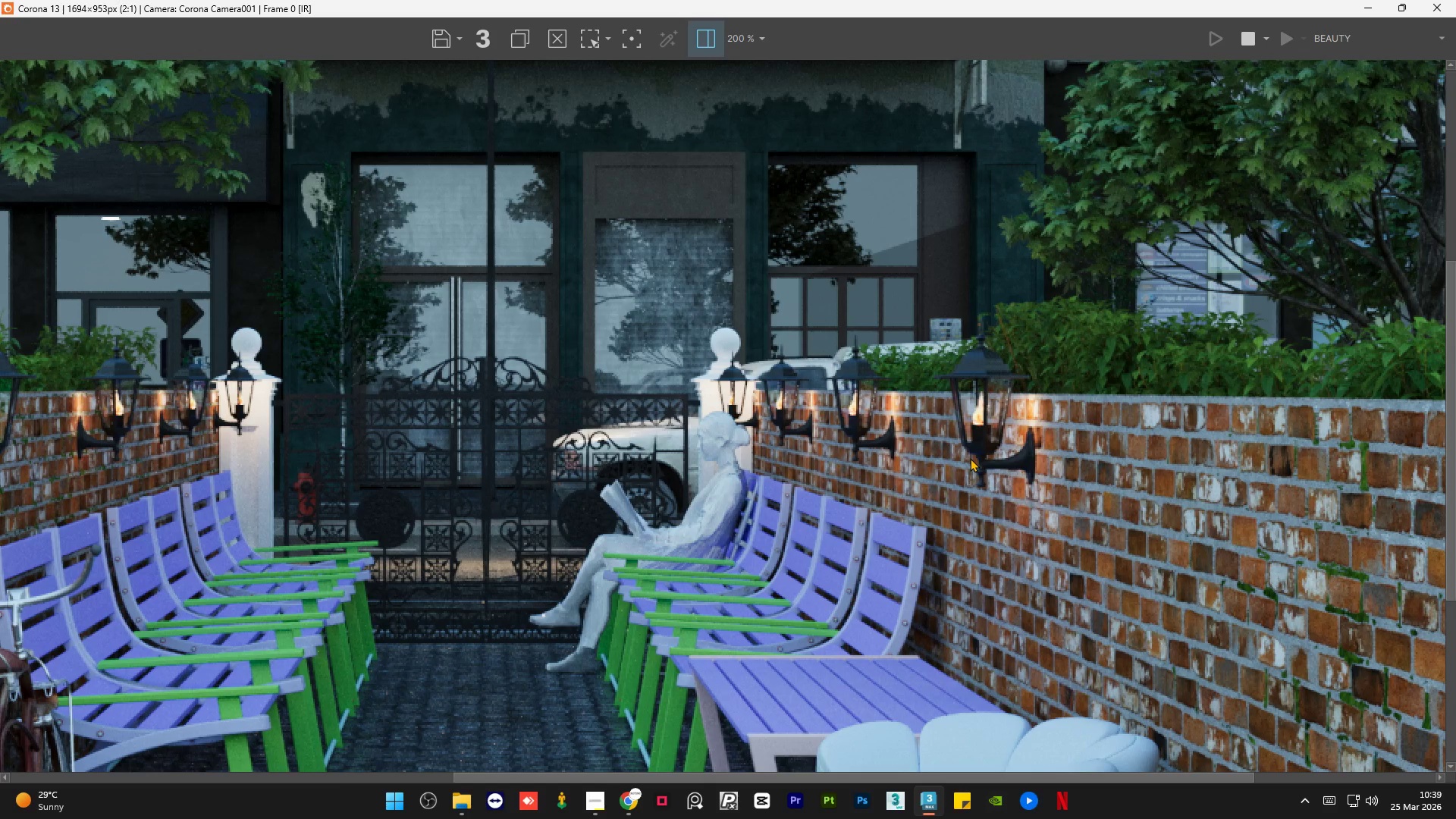 
scroll: coordinate [908, 427], scroll_direction: down, amount: 1.0
 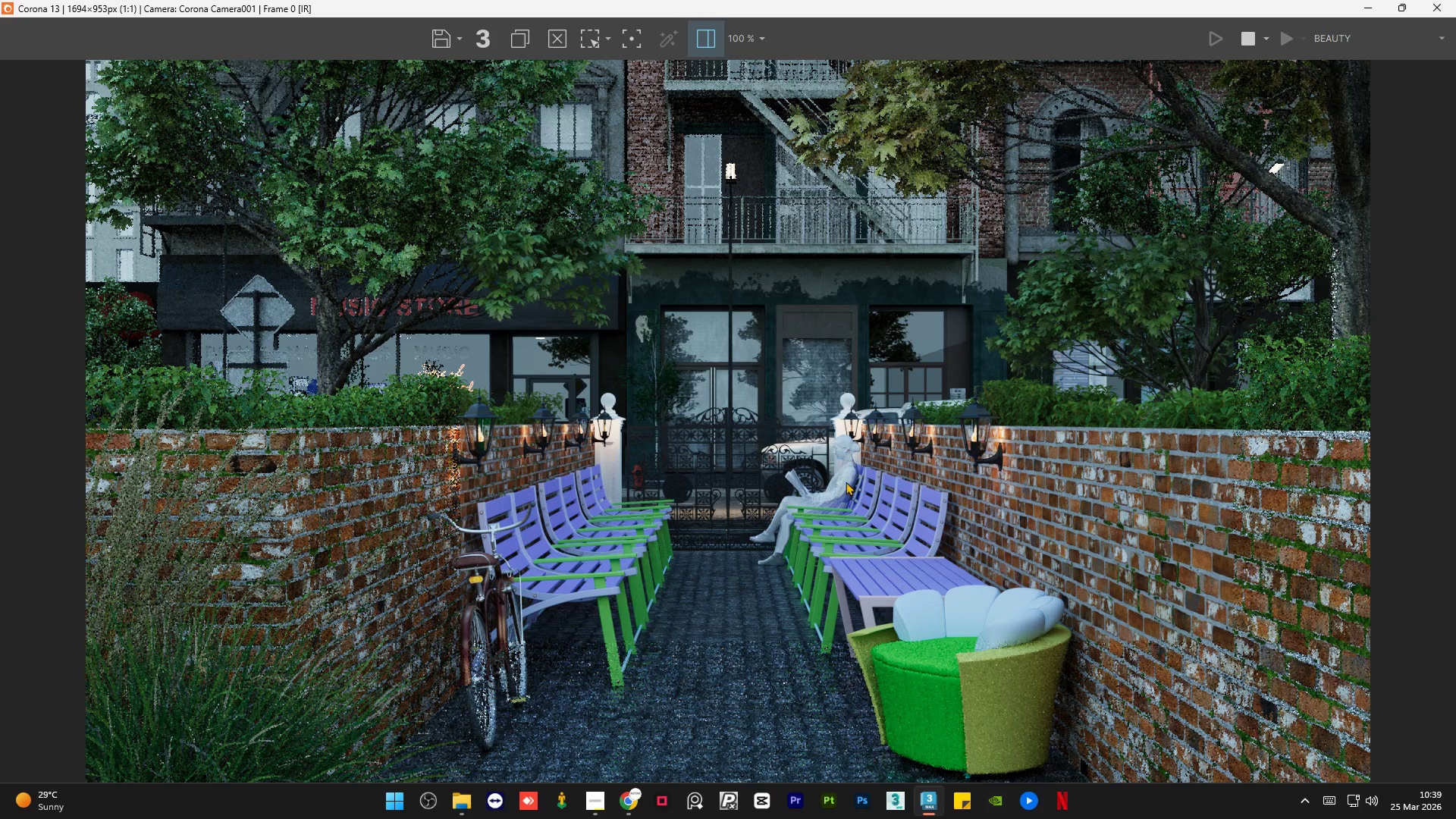 
scroll: coordinate [928, 650], scroll_direction: up, amount: 2.0
 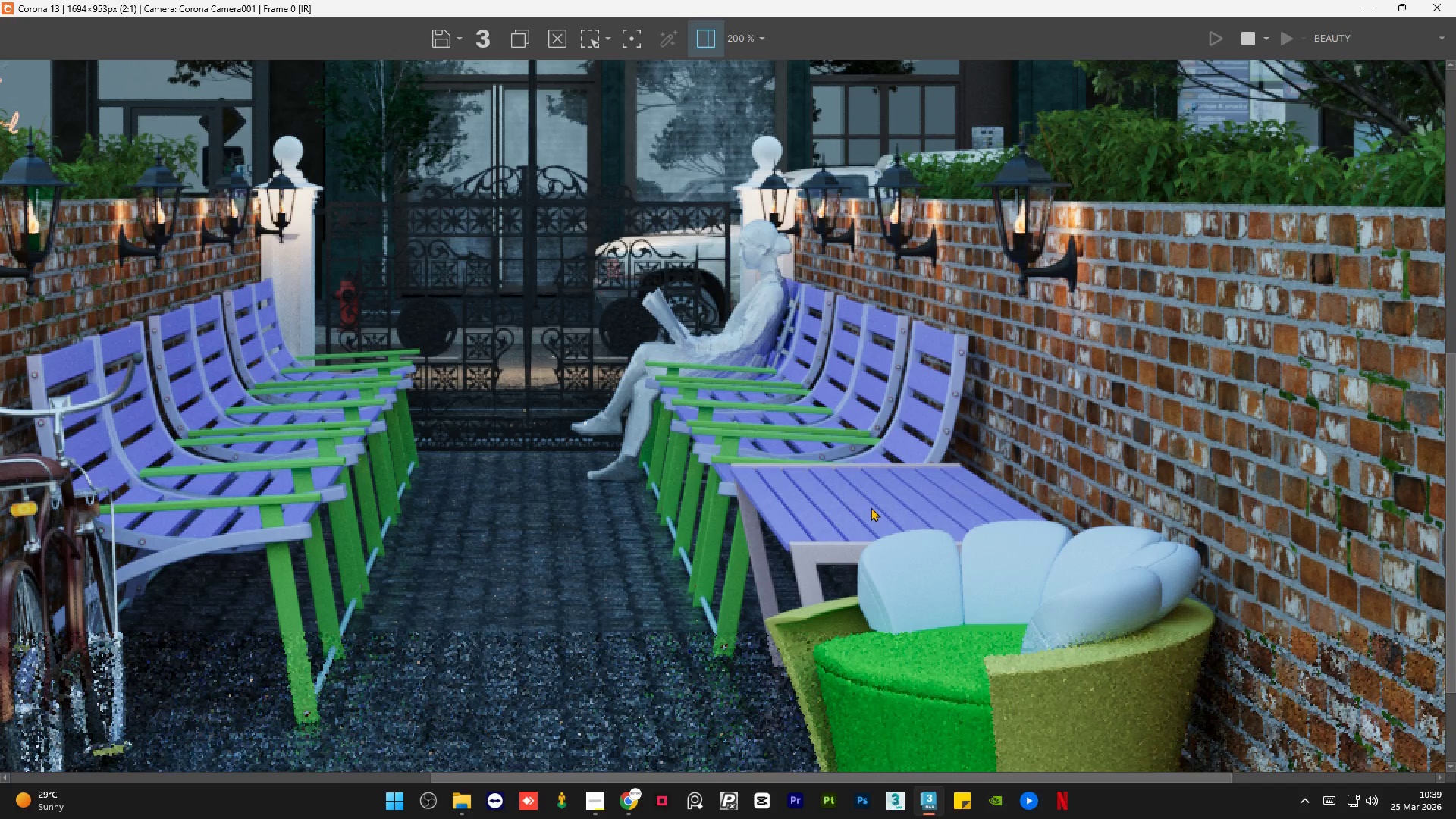 
scroll: coordinate [871, 507], scroll_direction: down, amount: 1.0
 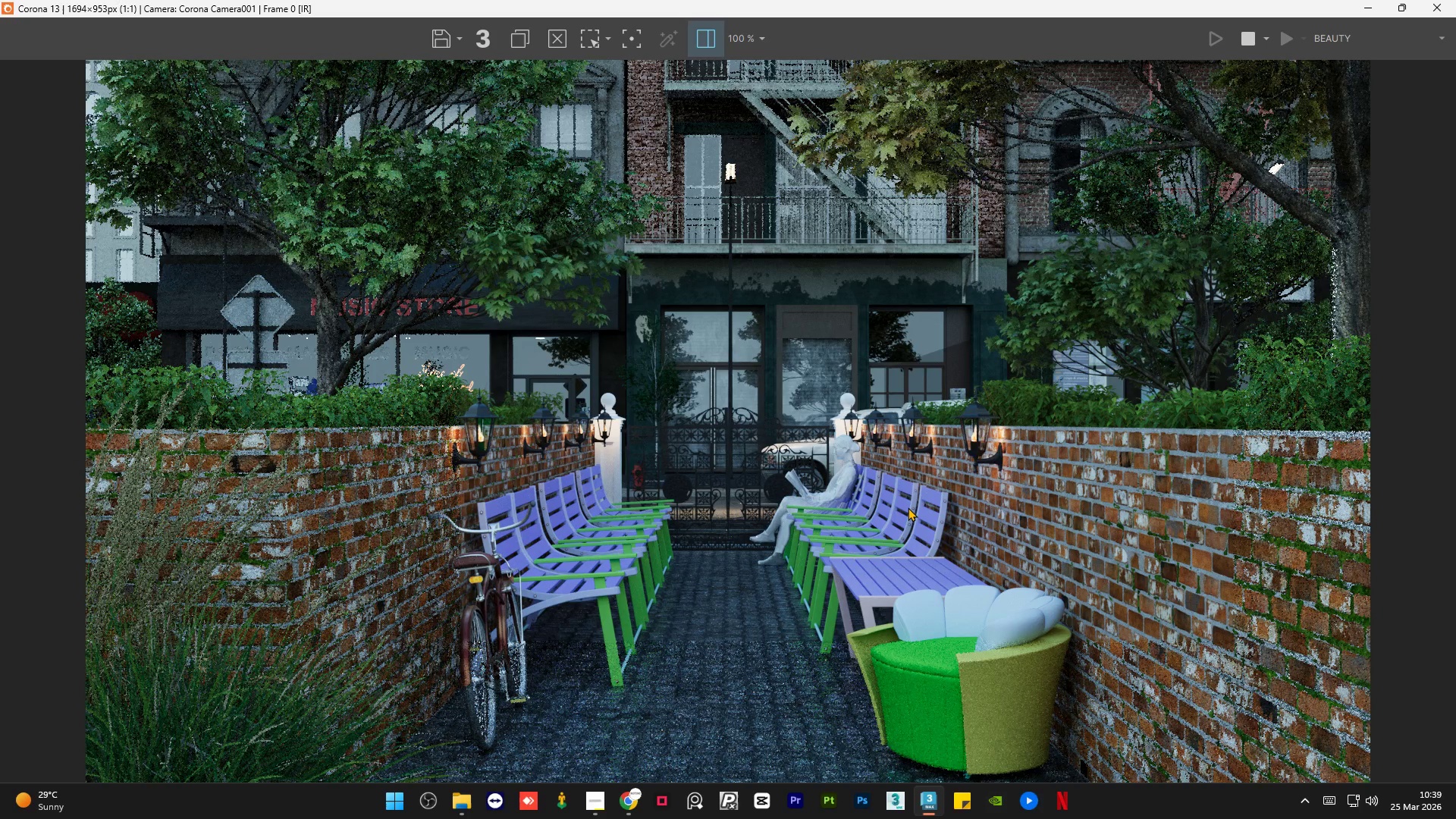 
wait(6.19)
 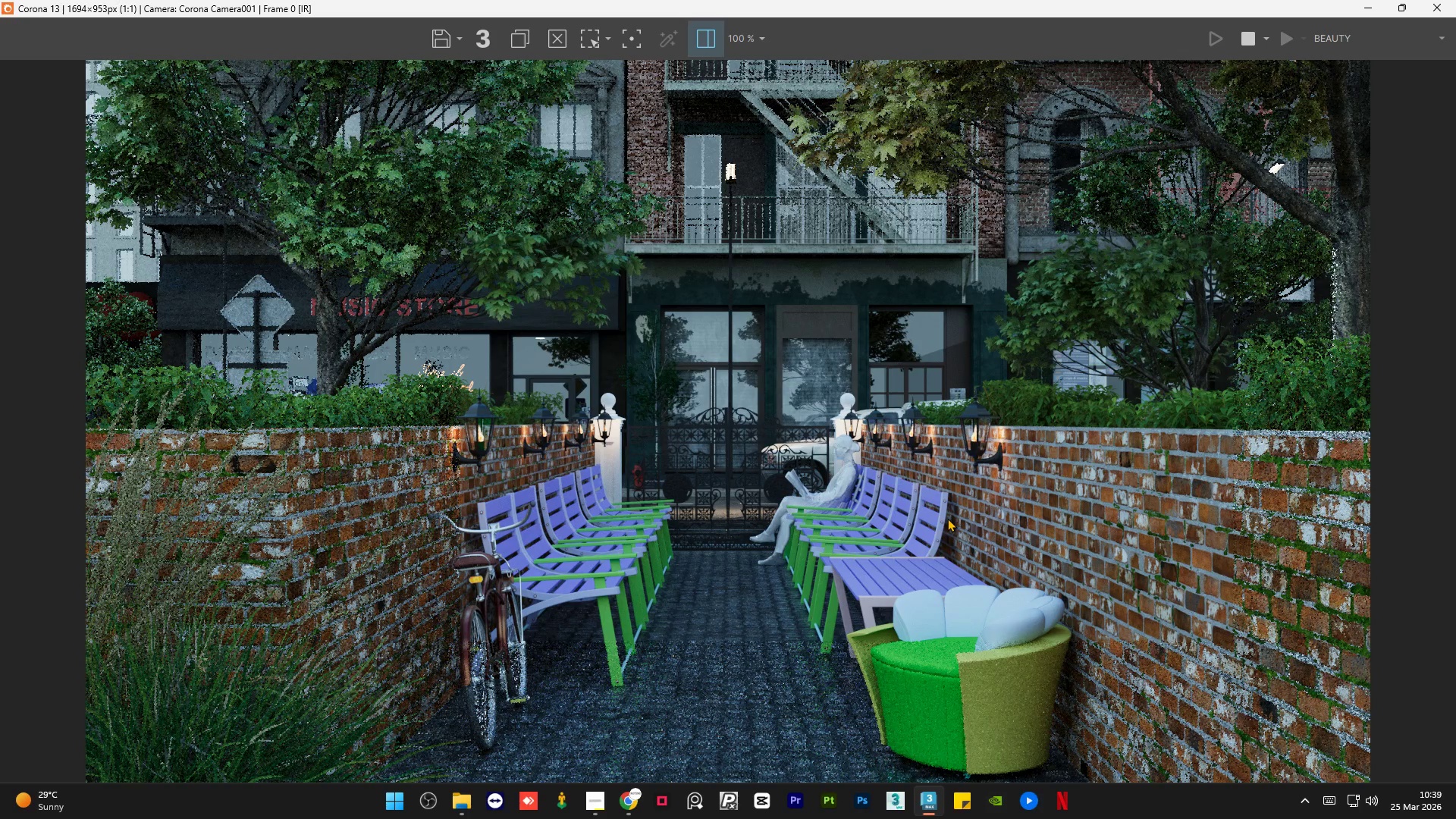 
scroll: coordinate [739, 514], scroll_direction: up, amount: 2.0
 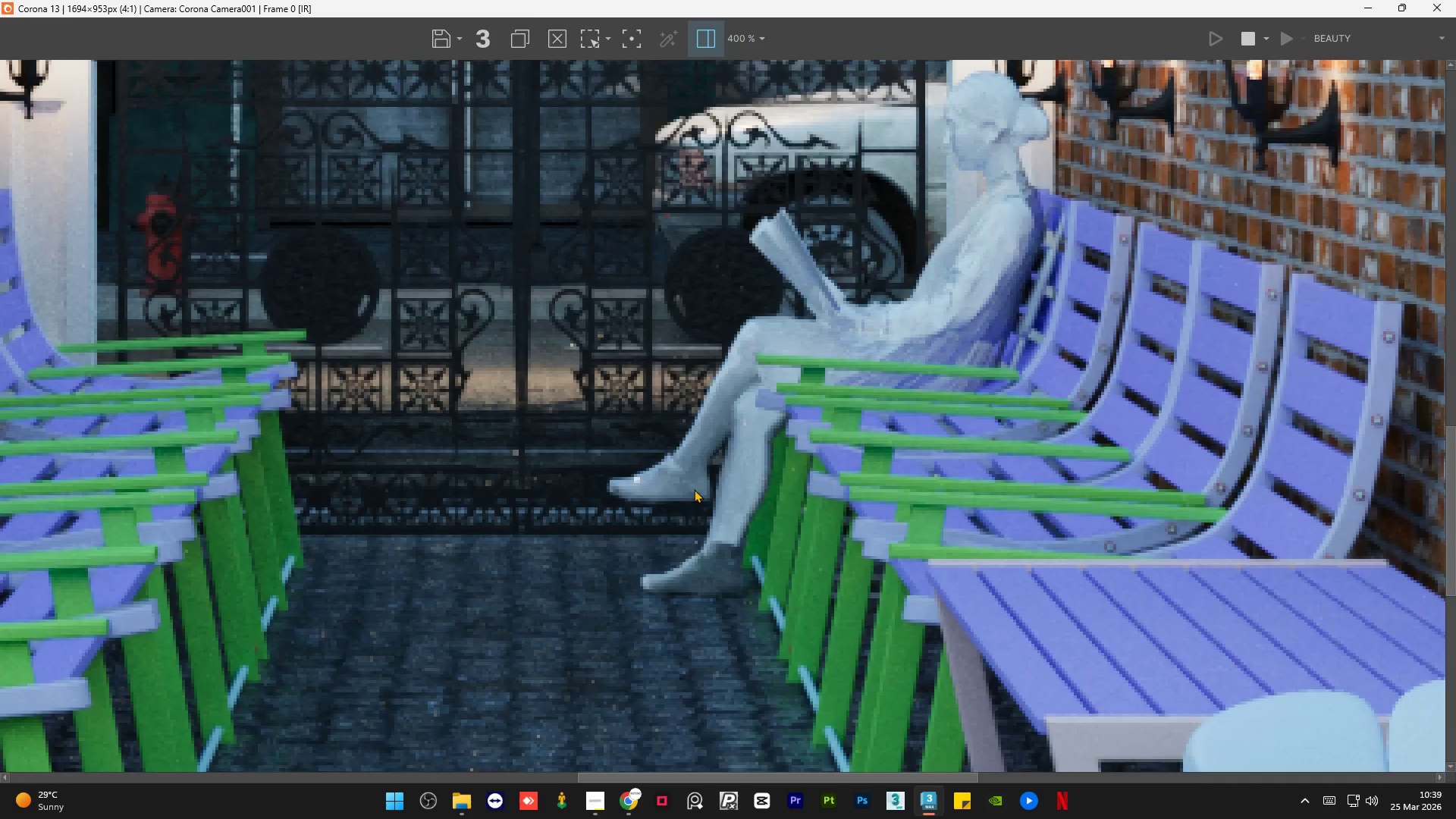 
scroll: coordinate [694, 491], scroll_direction: down, amount: 2.0
 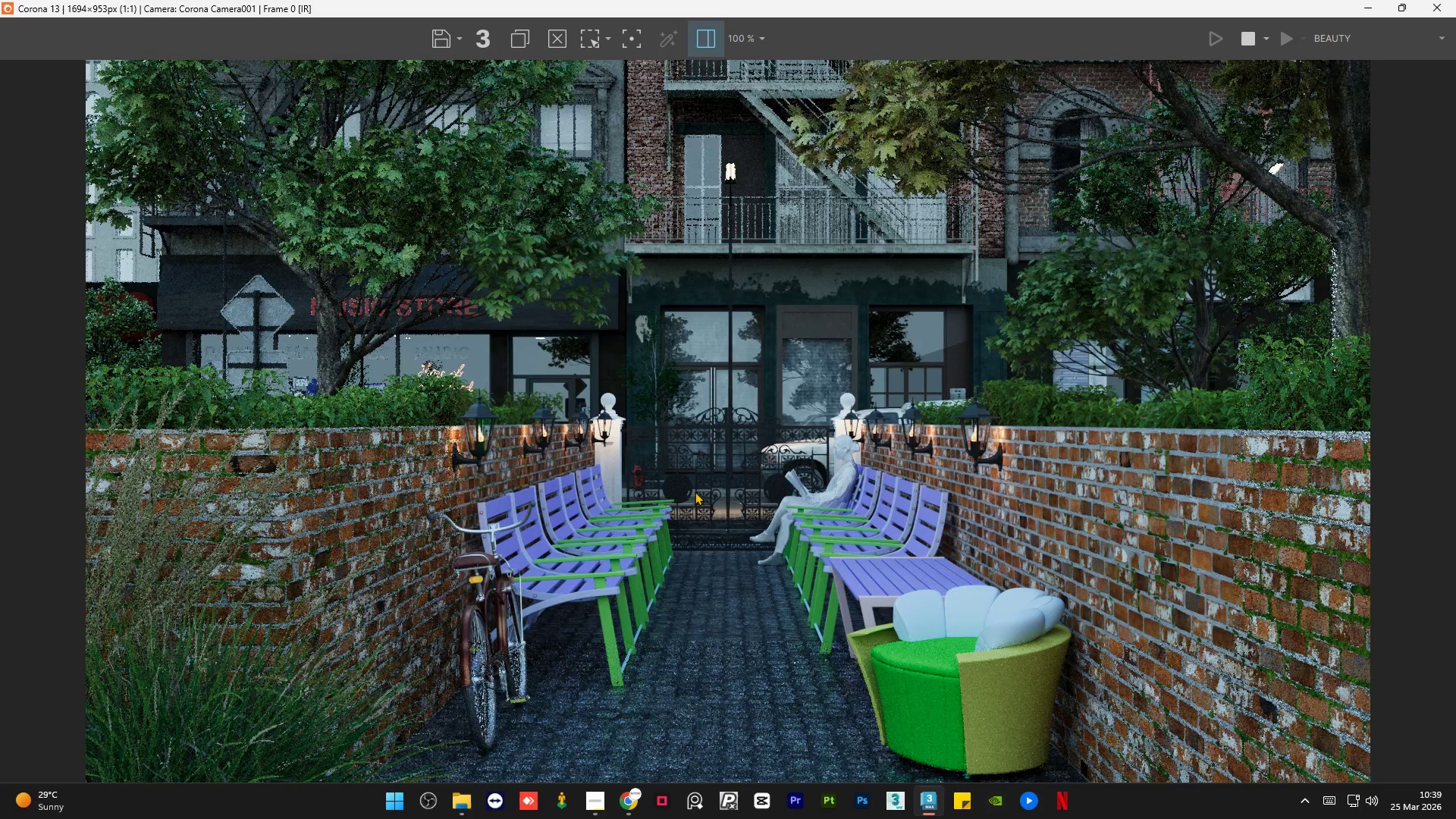 
scroll: coordinate [695, 491], scroll_direction: up, amount: 2.0
 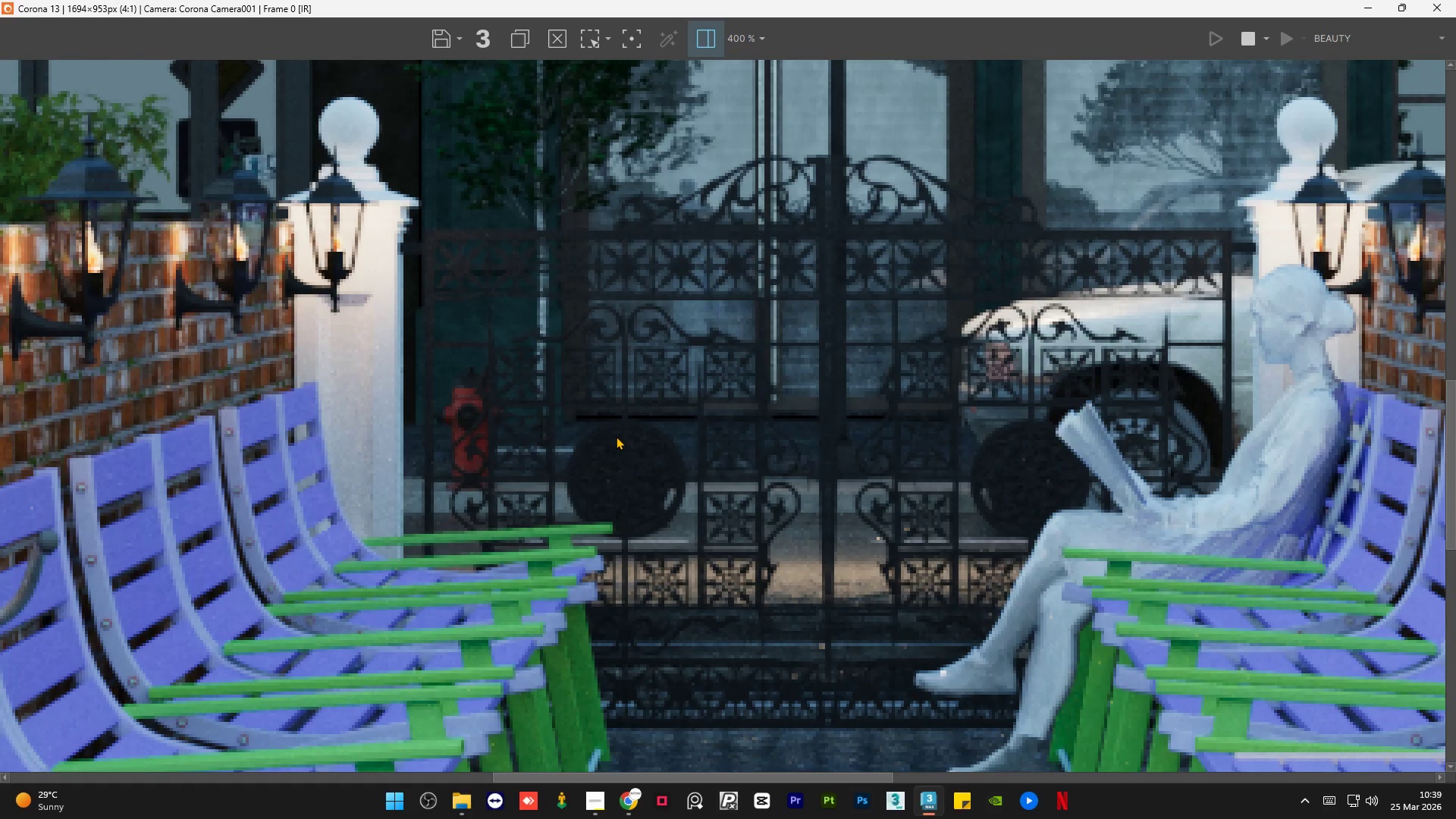 
scroll: coordinate [616, 436], scroll_direction: down, amount: 2.0
 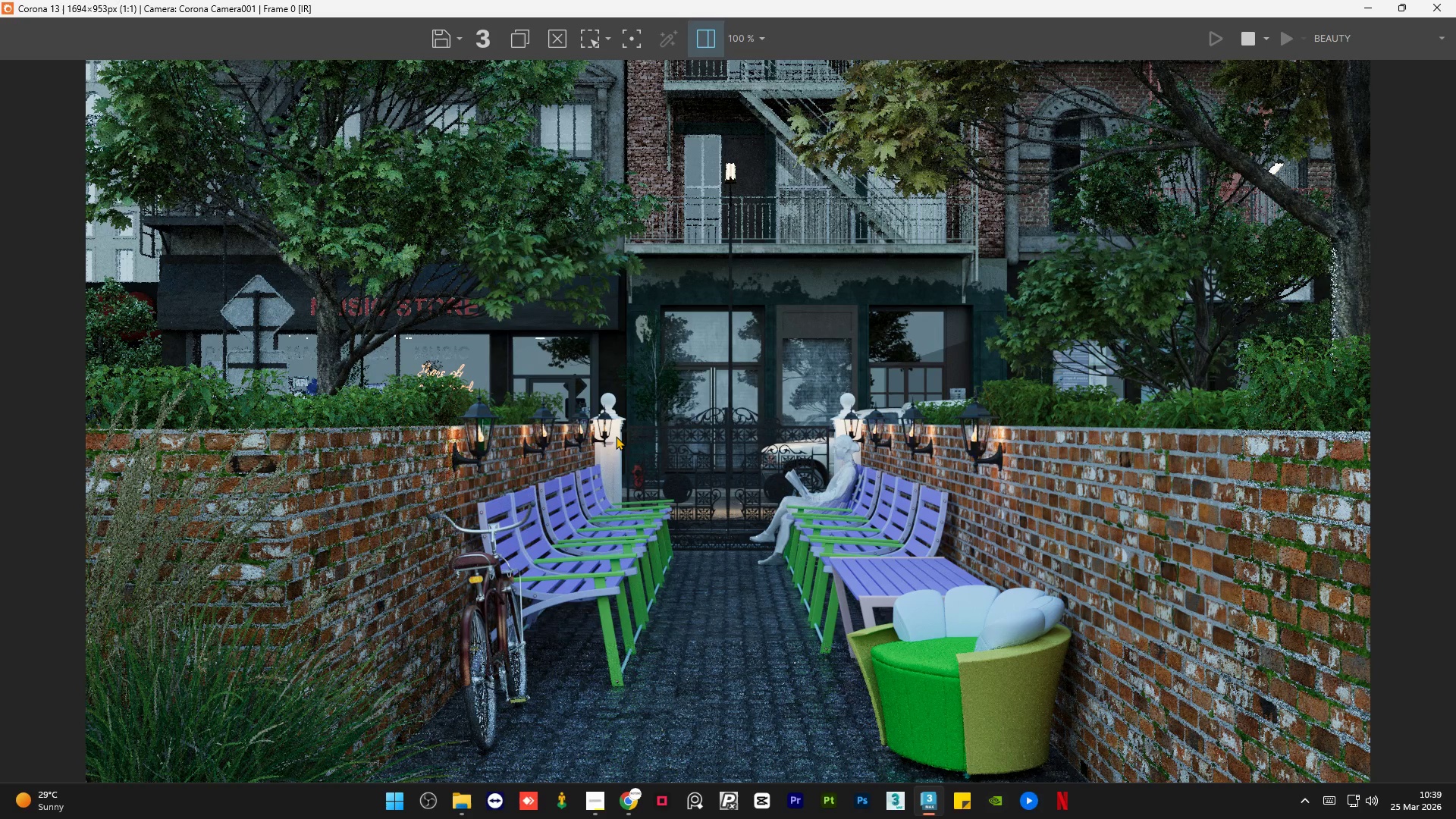 
scroll: coordinate [616, 436], scroll_direction: none, amount: 0.0
 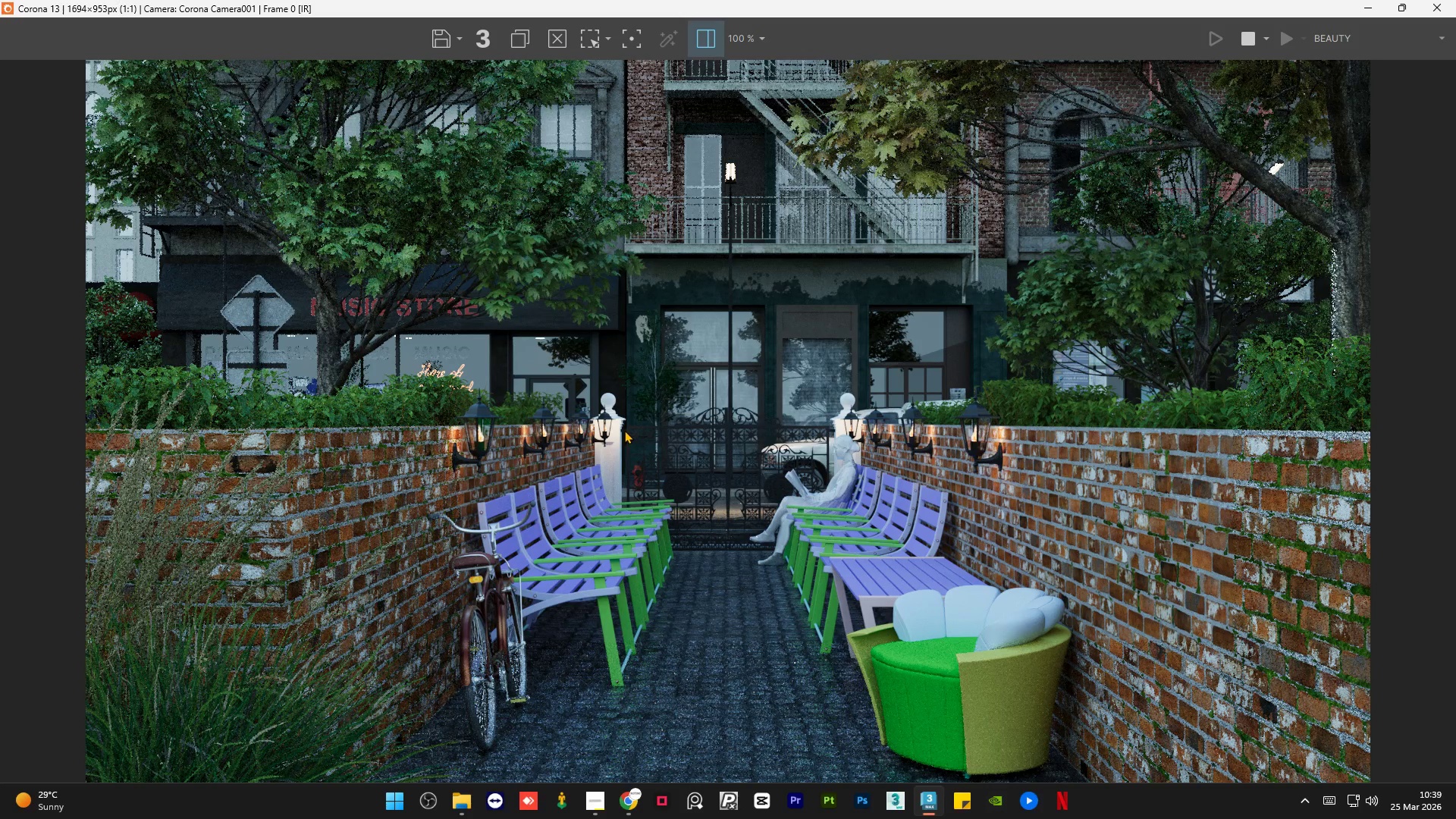 
scroll: coordinate [624, 431], scroll_direction: down, amount: 2.0
 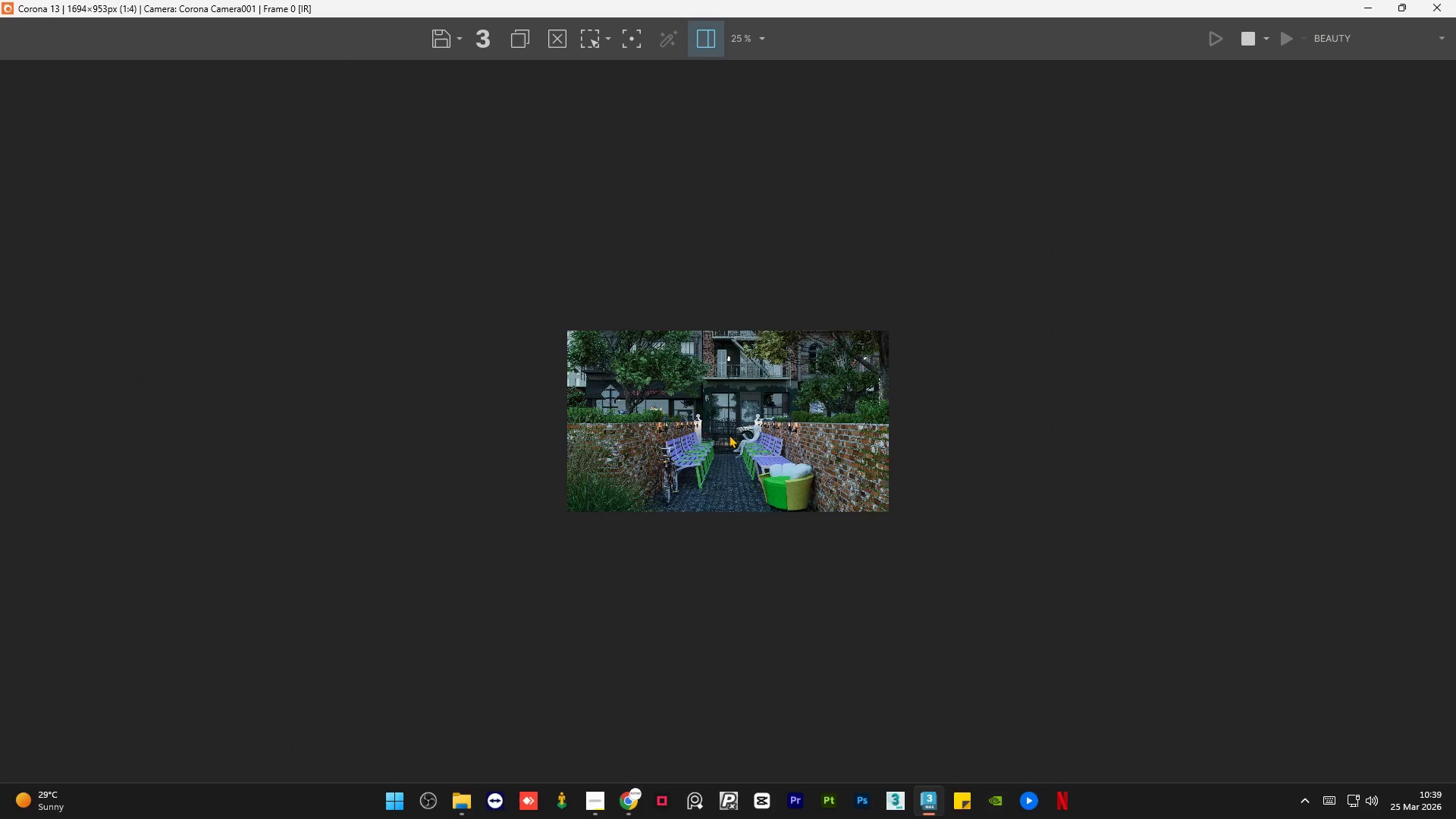 
scroll: coordinate [792, 437], scroll_direction: up, amount: 3.0
 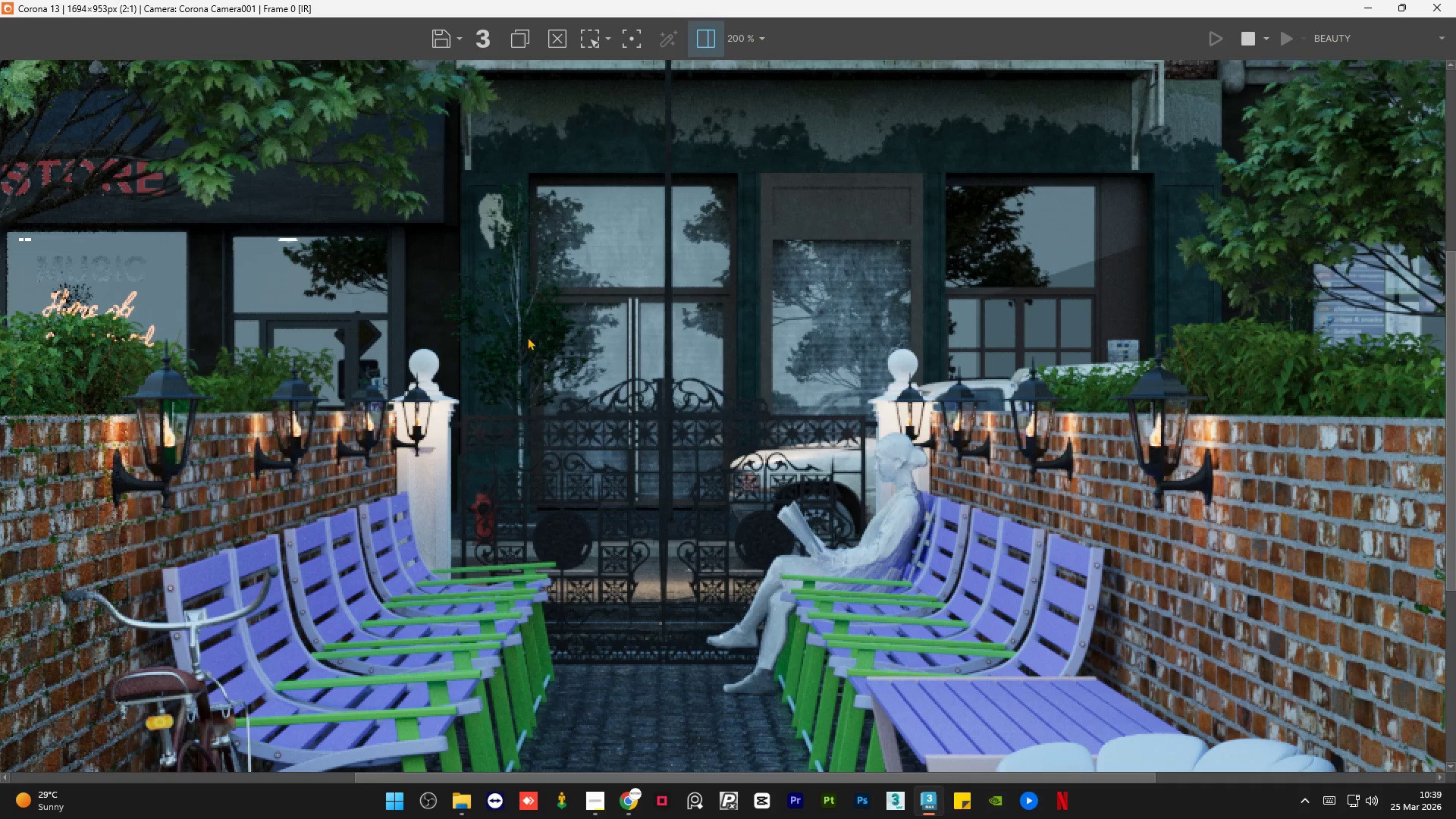 
scroll: coordinate [701, 204], scroll_direction: down, amount: 1.0
 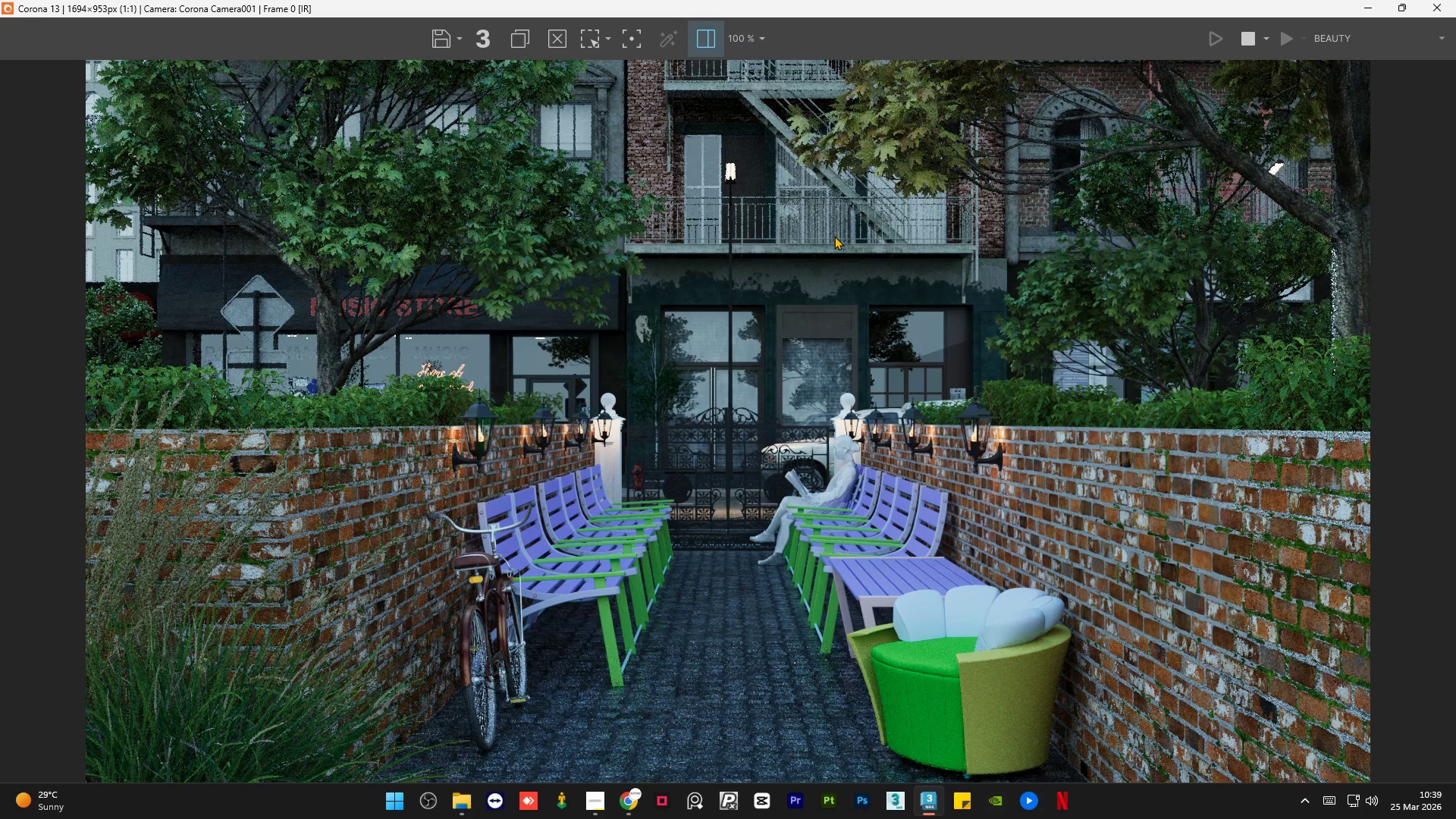 
scroll: coordinate [834, 236], scroll_direction: up, amount: 2.0
 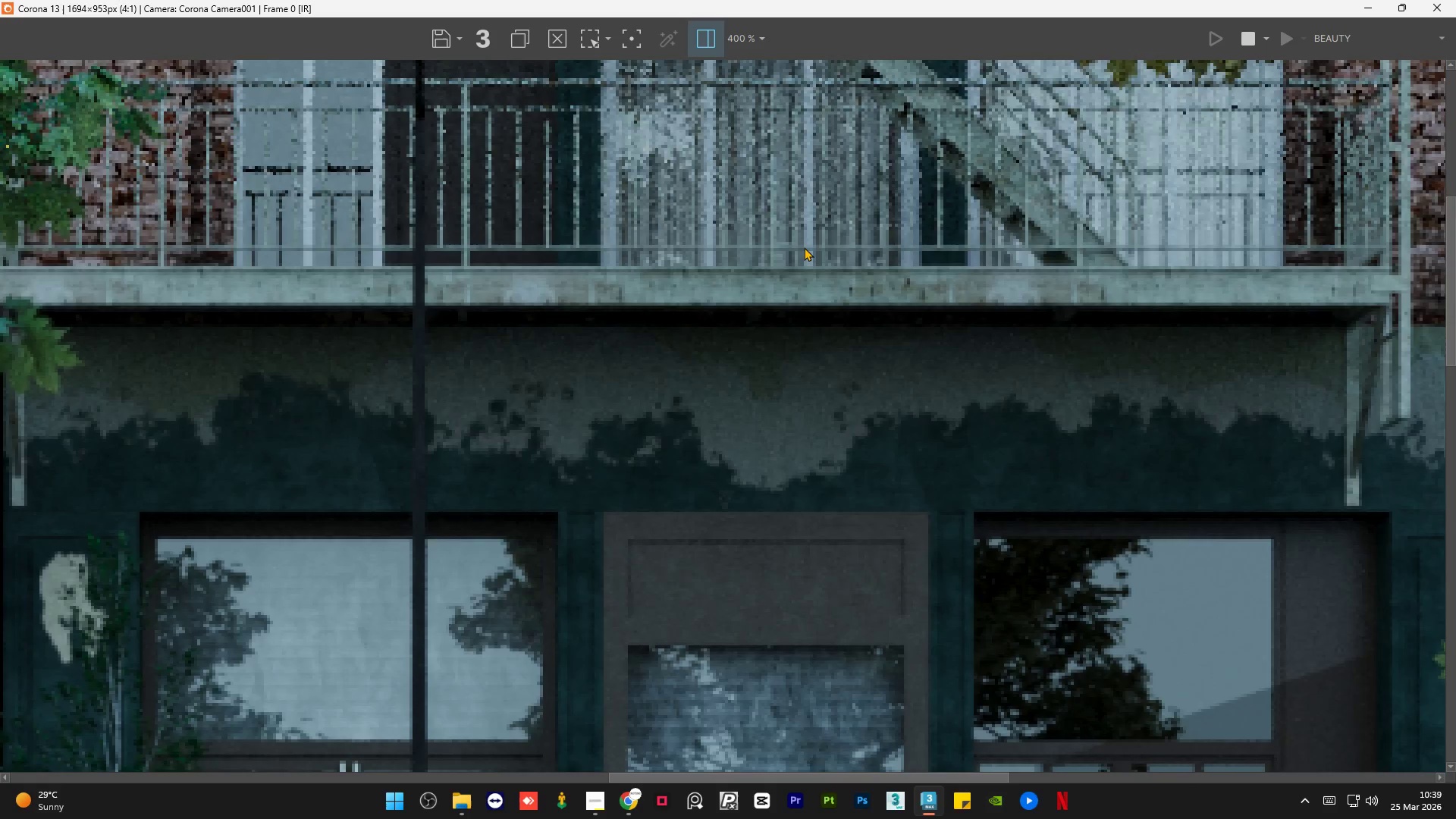 
scroll: coordinate [795, 251], scroll_direction: down, amount: 2.0
 